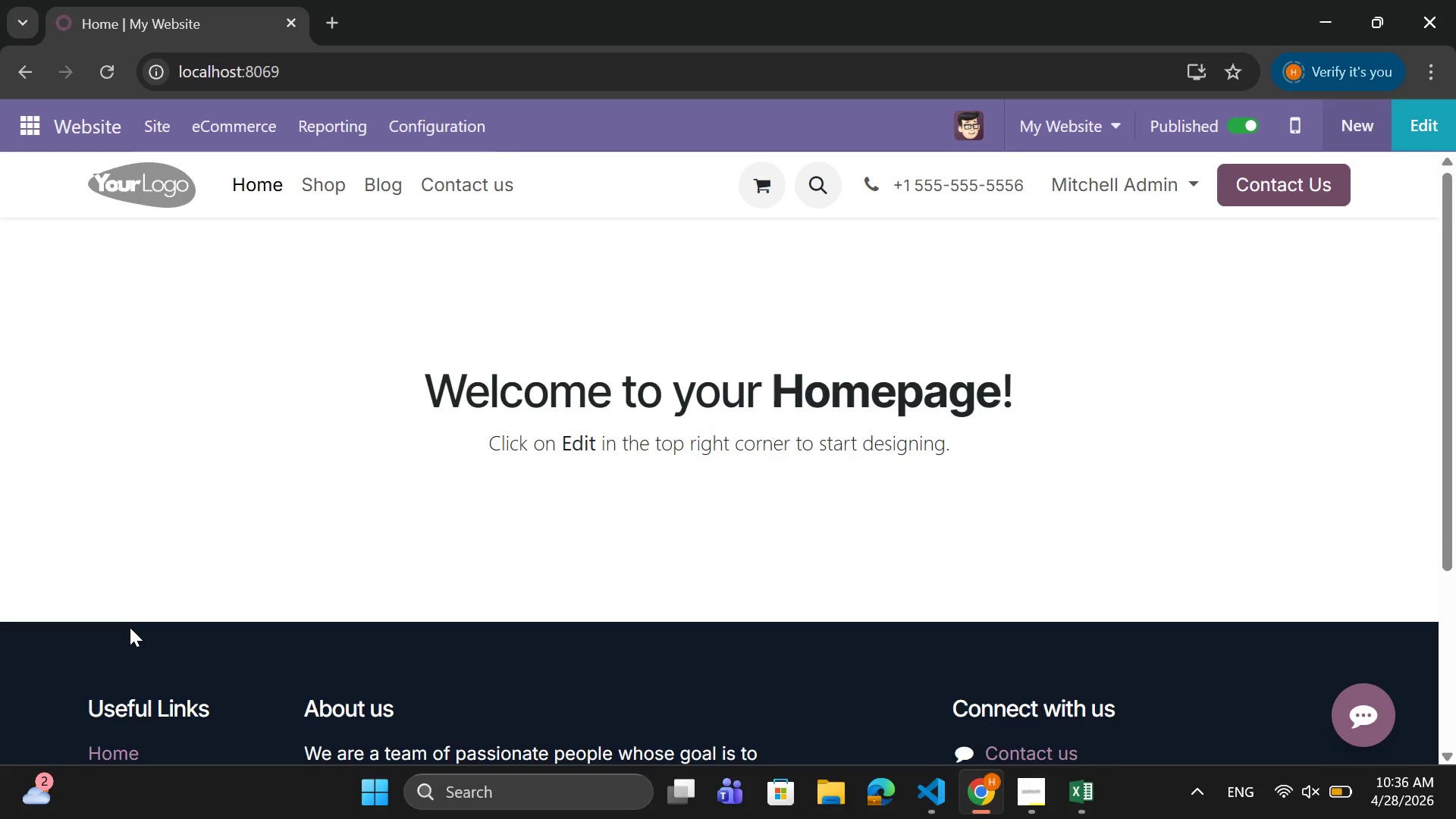 
wait(28.56)
 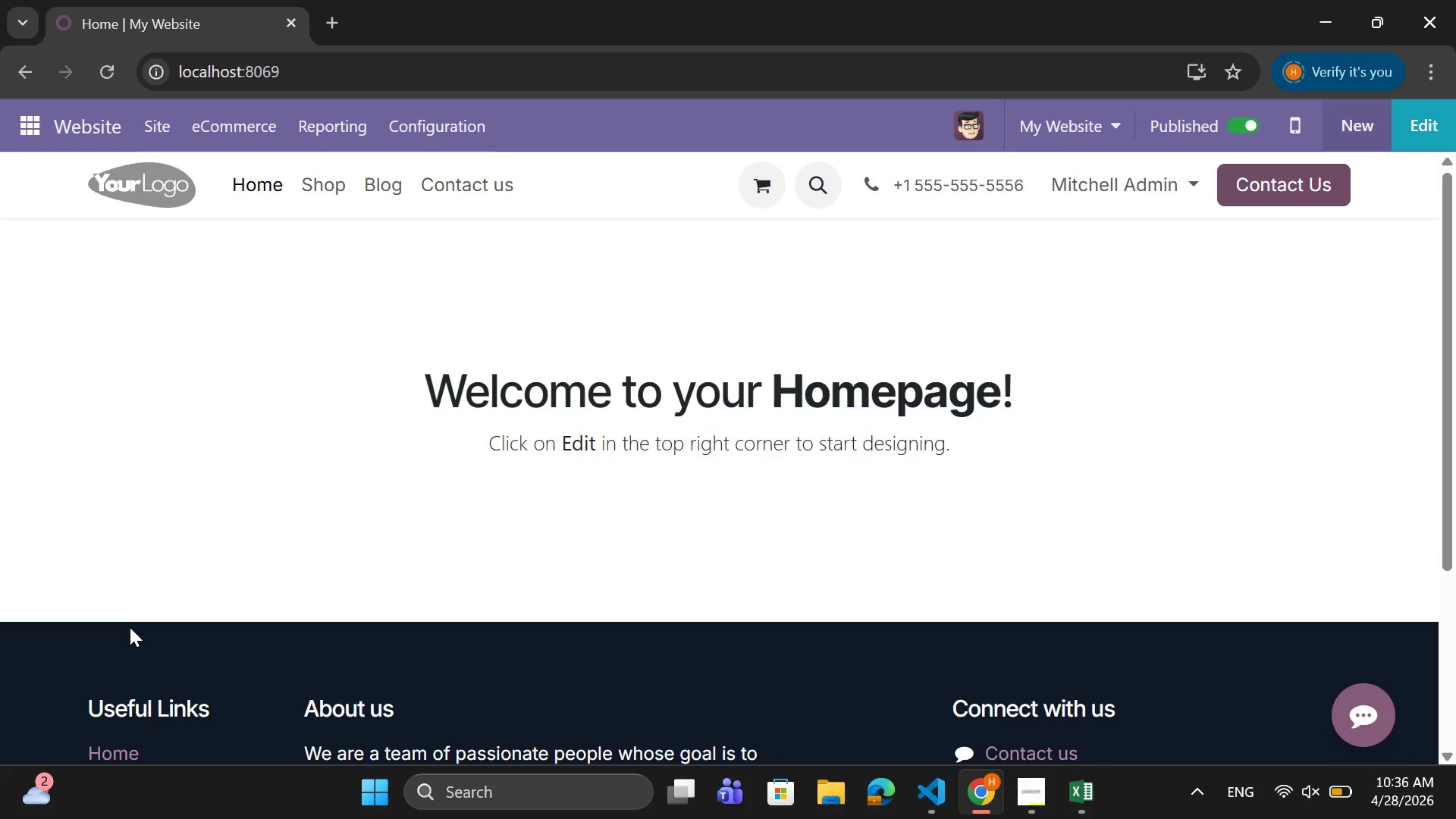 
left_click([397, 188])
 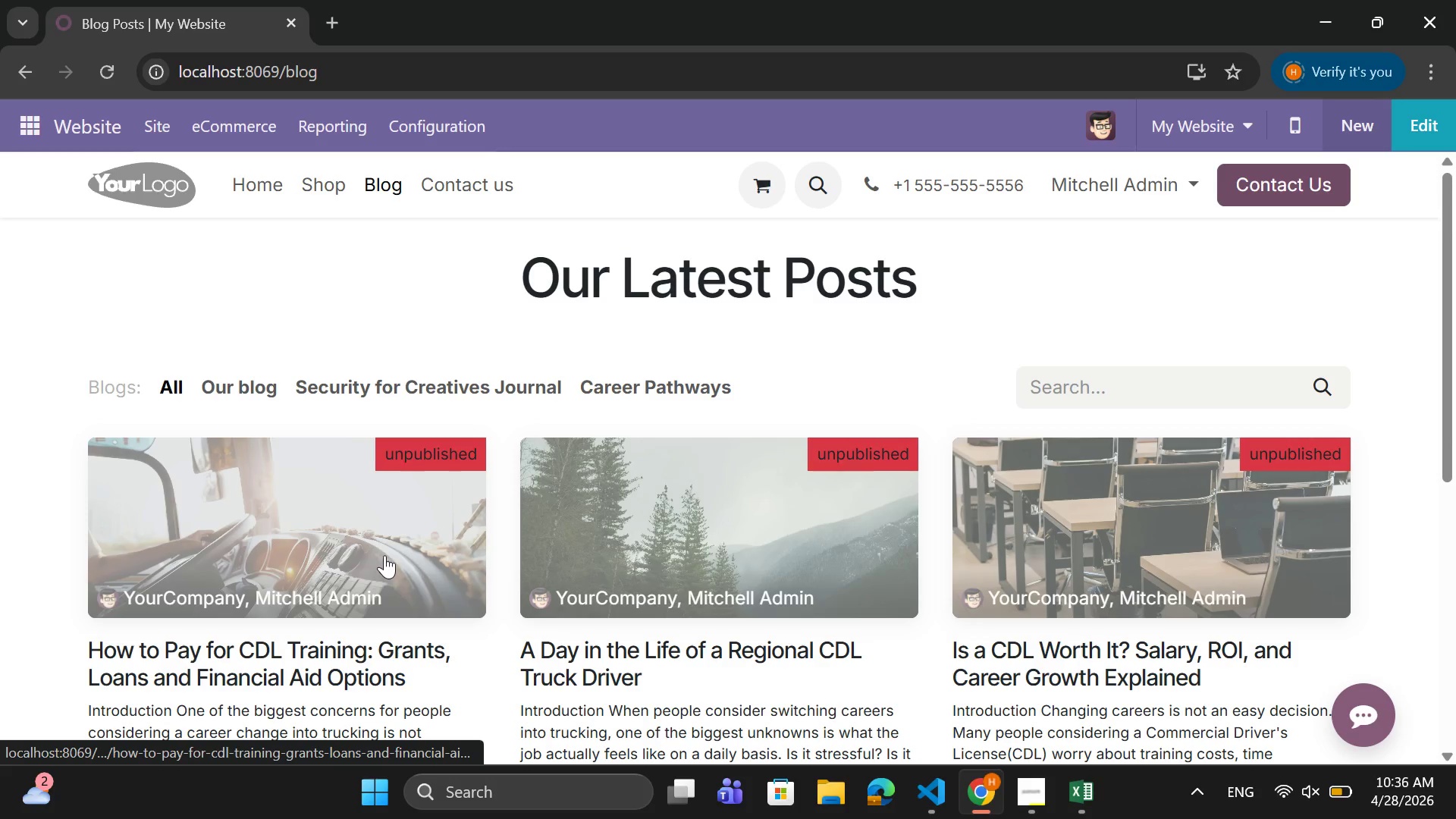 
scroll: coordinate [533, 563], scroll_direction: down, amount: 1.0
 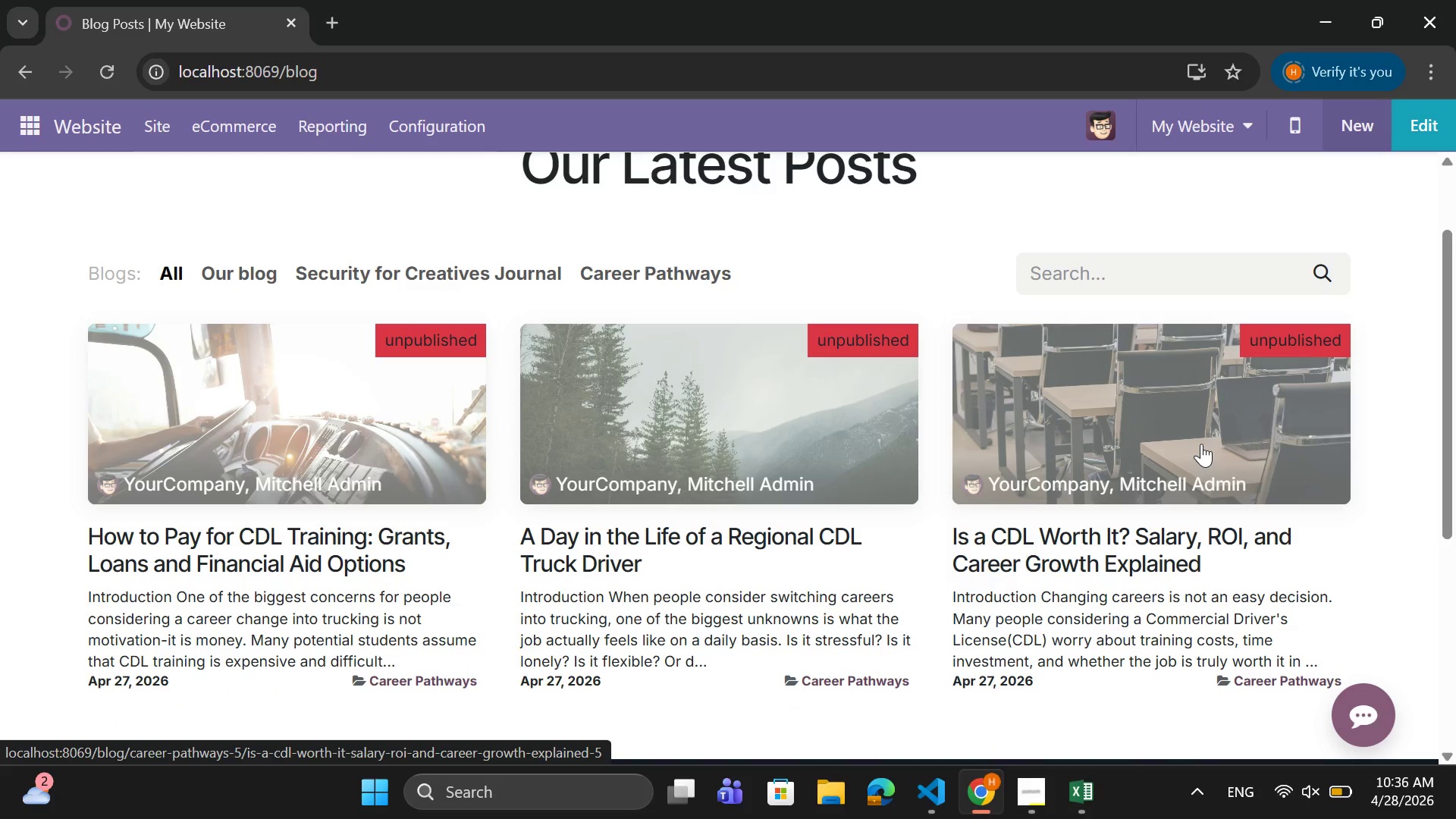 
left_click([1201, 444])
 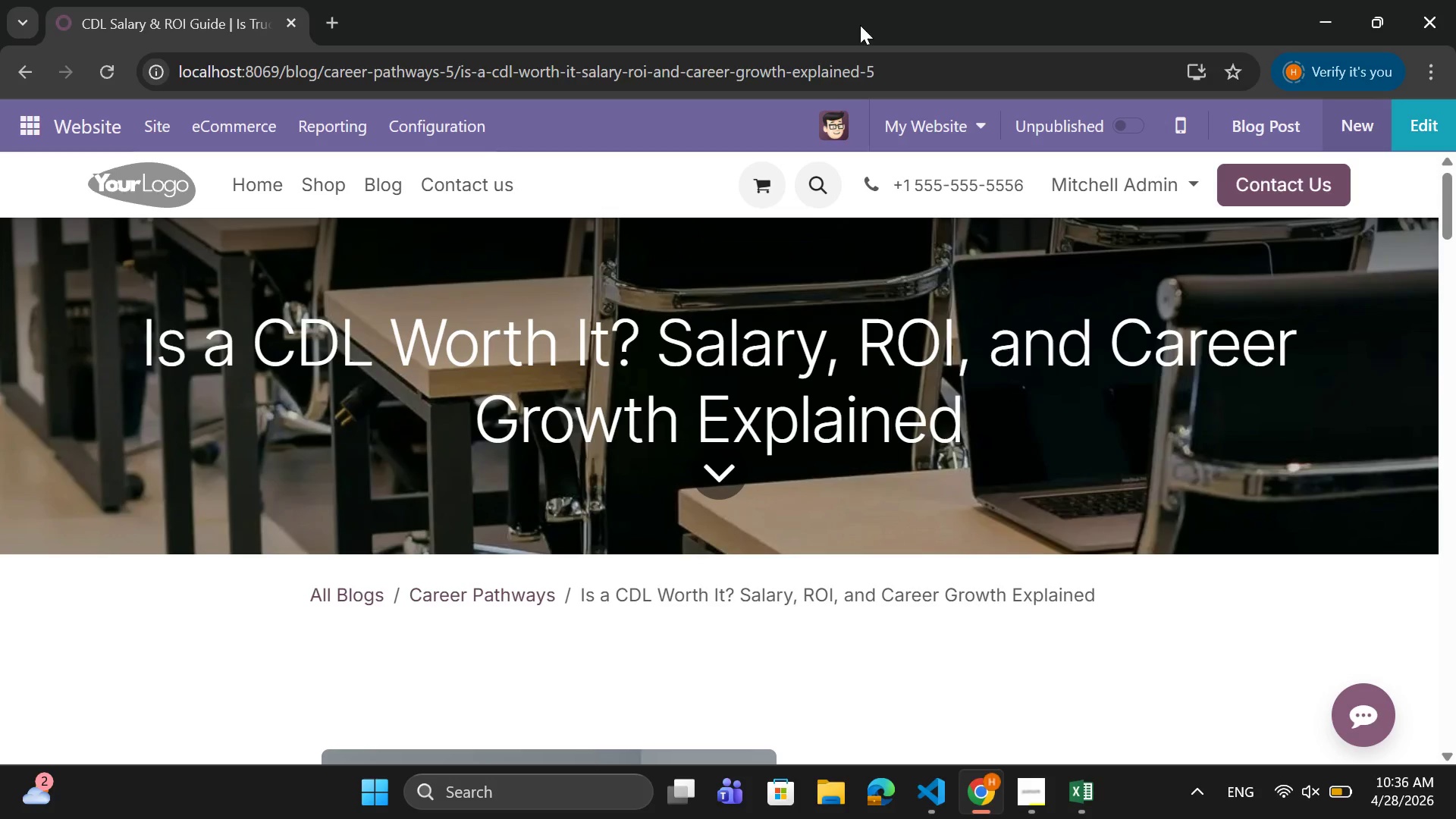 
left_click_drag(start_coordinate=[896, 72], to_coordinate=[154, 99])
 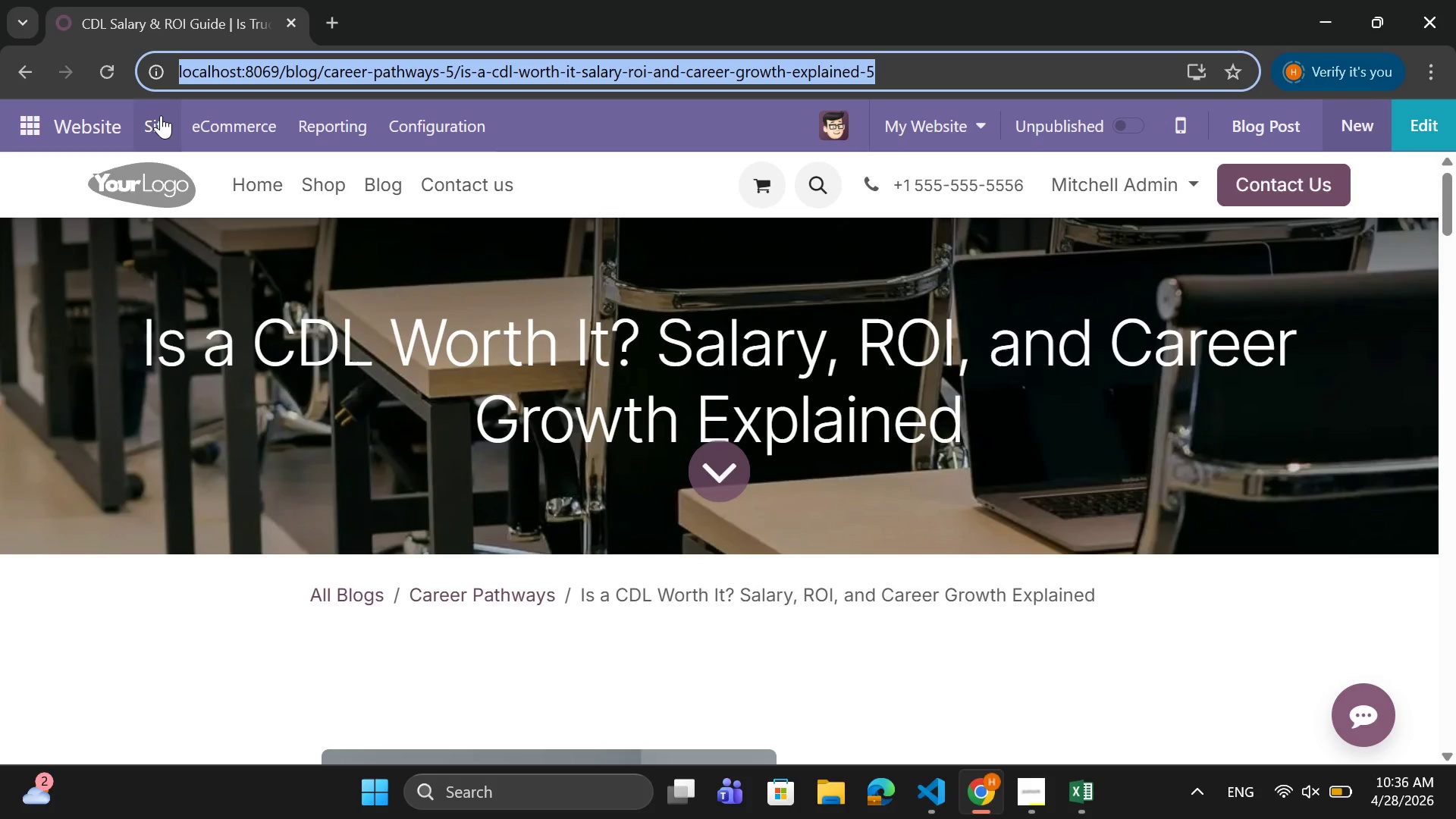 
key(Control+C)
 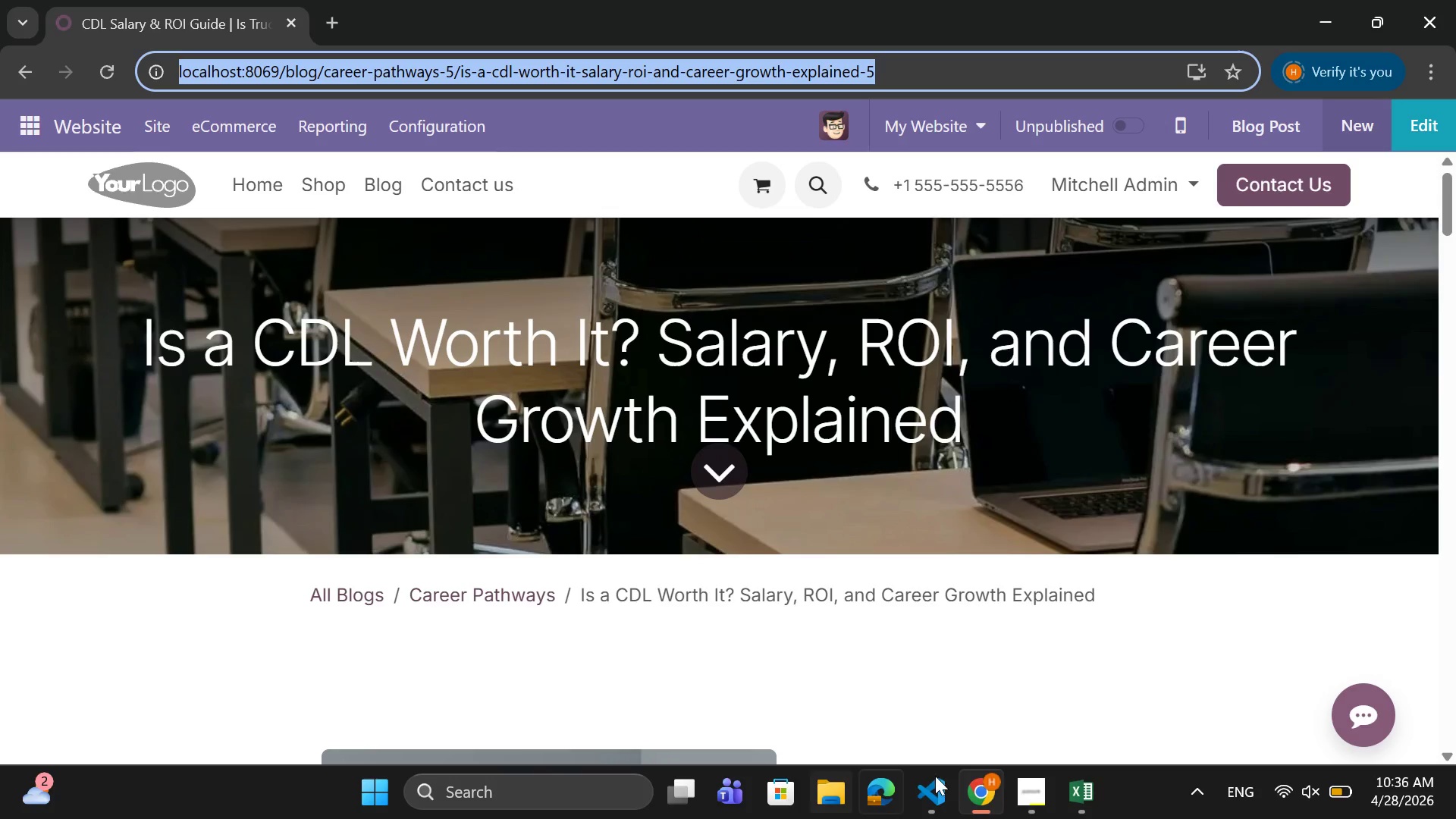 
left_click([1086, 786])
 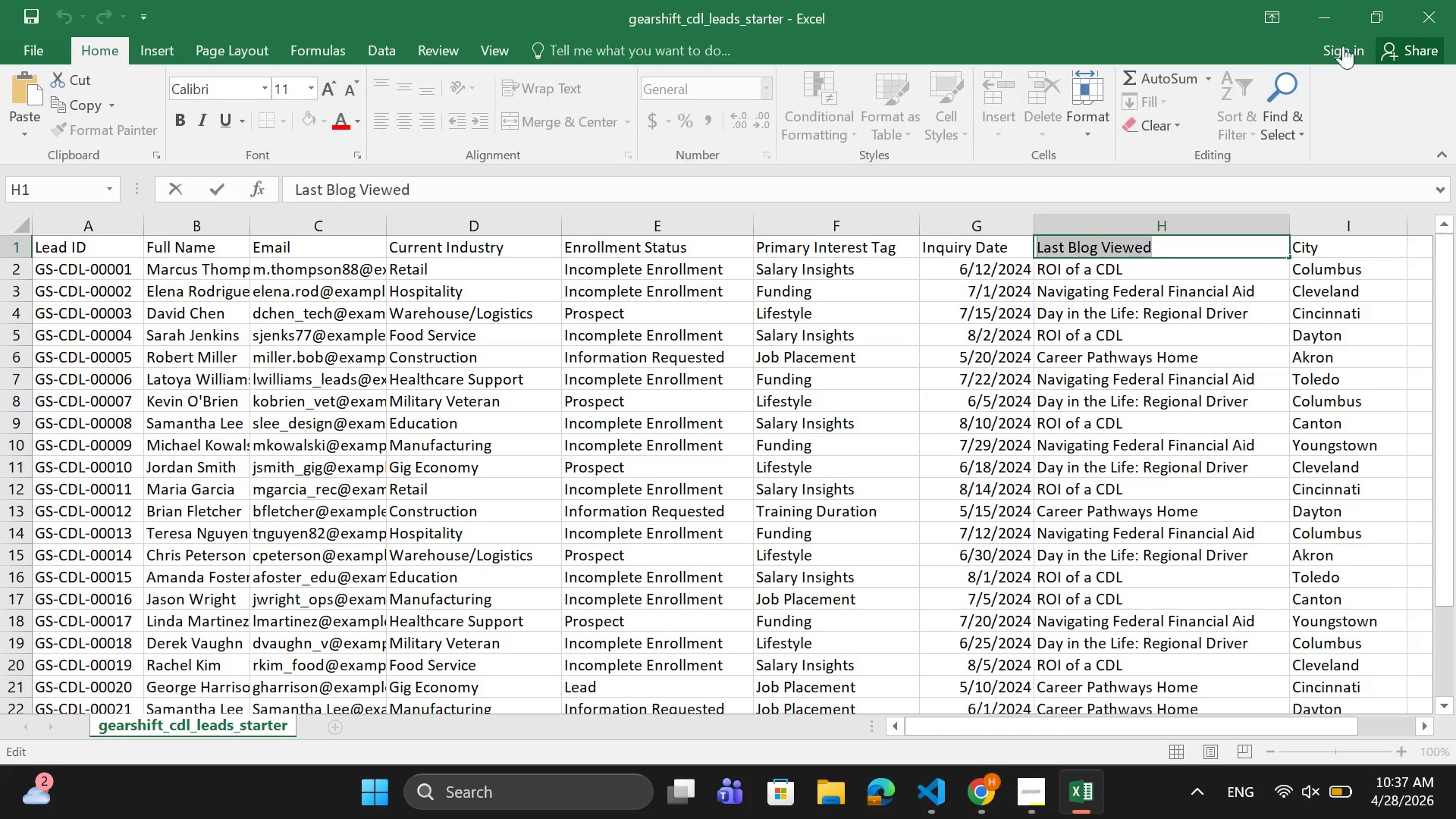 
scroll: coordinate [1015, 538], scroll_direction: down, amount: 6.0
 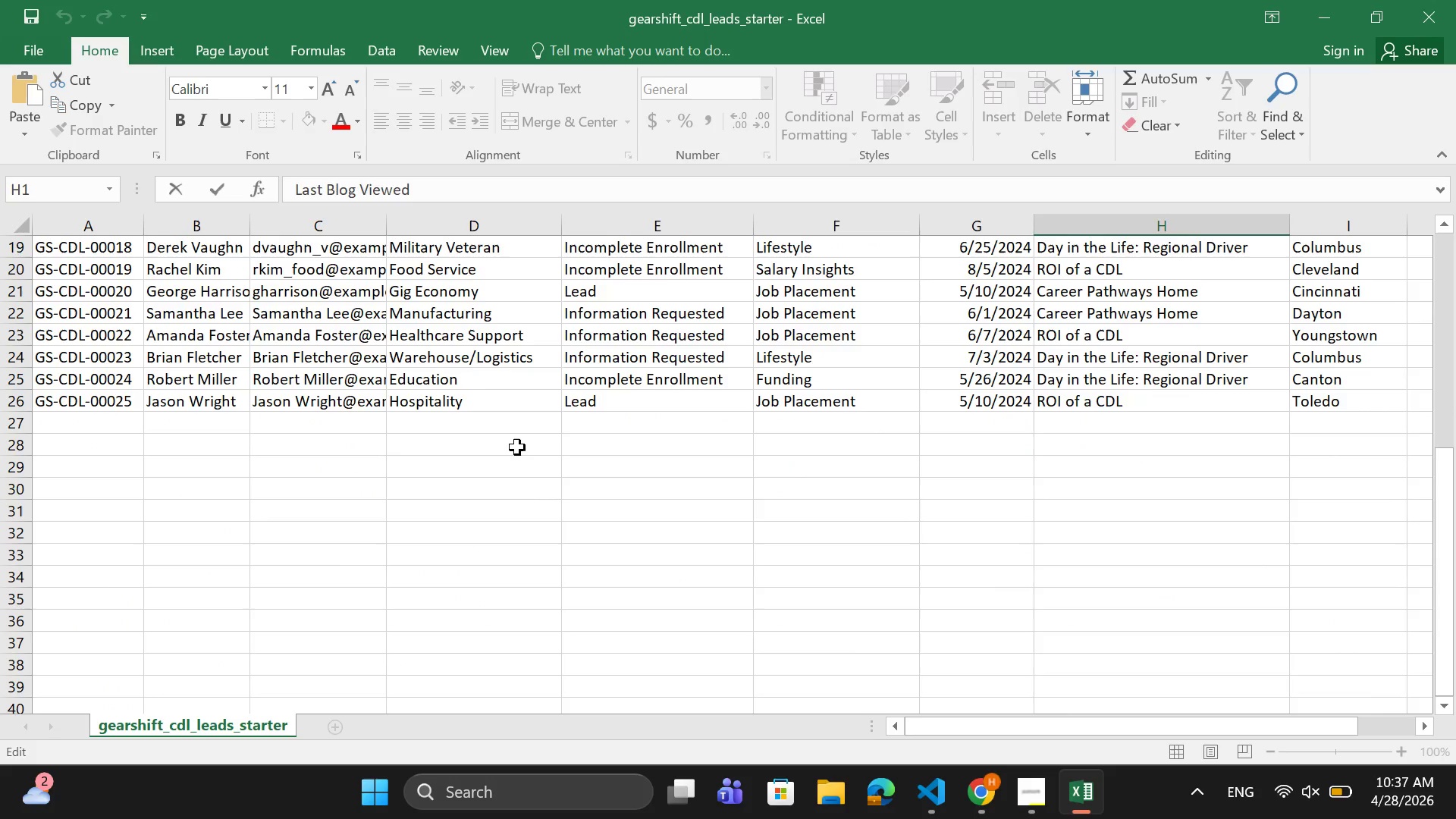 
left_click([516, 447])
 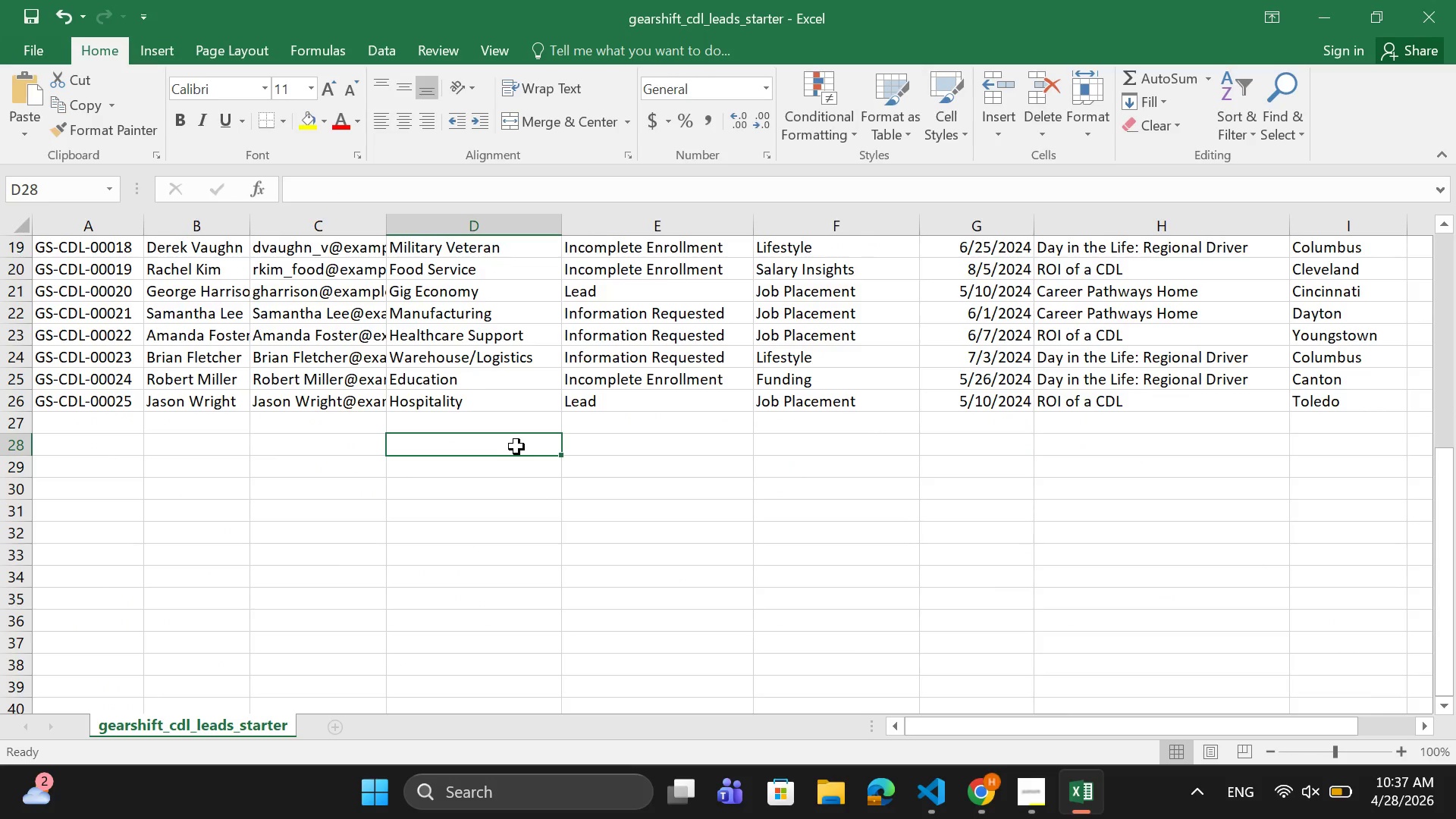 
double_click([516, 447])
 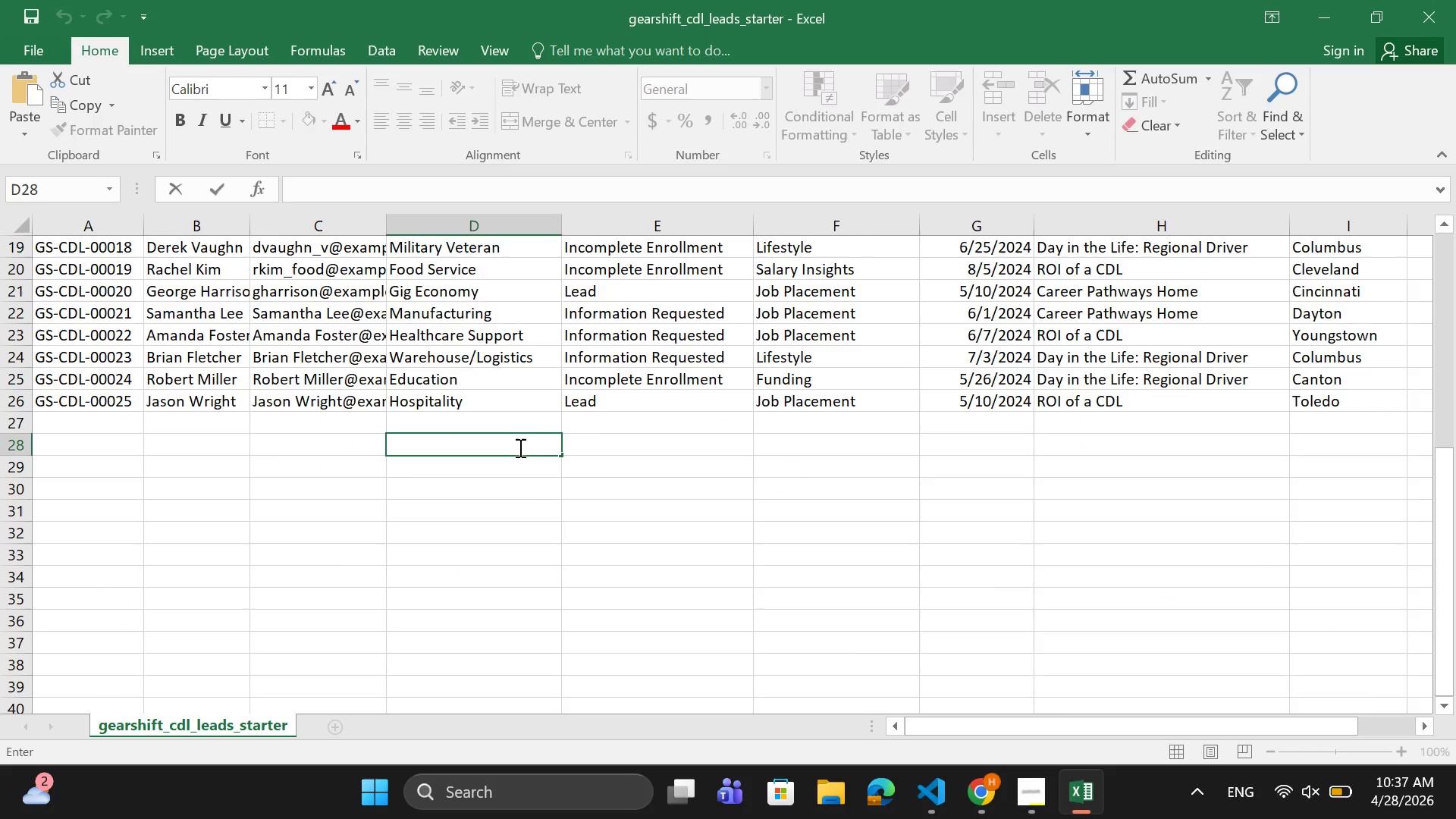 
key(Control+V)
 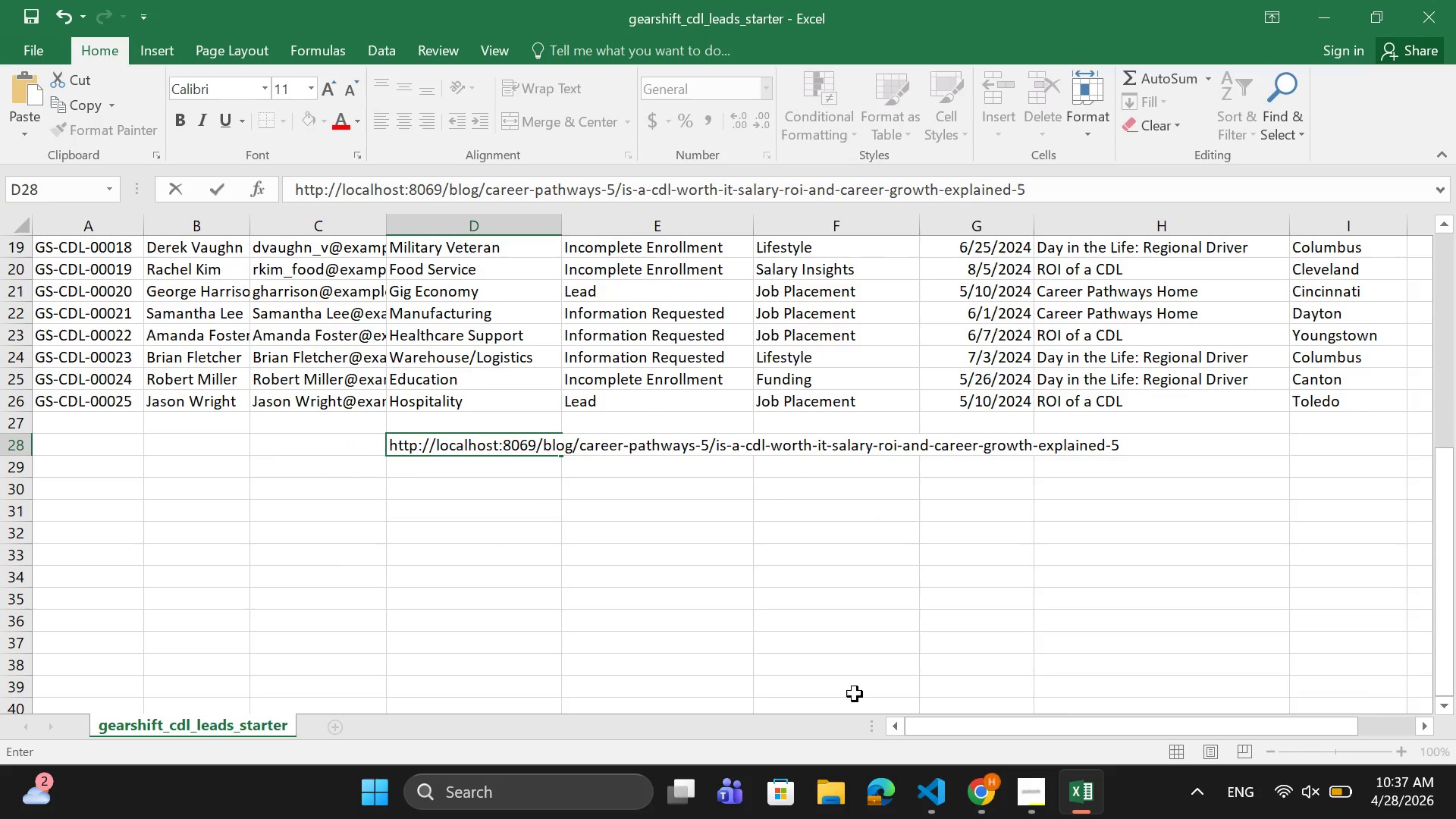 
left_click([979, 791])
 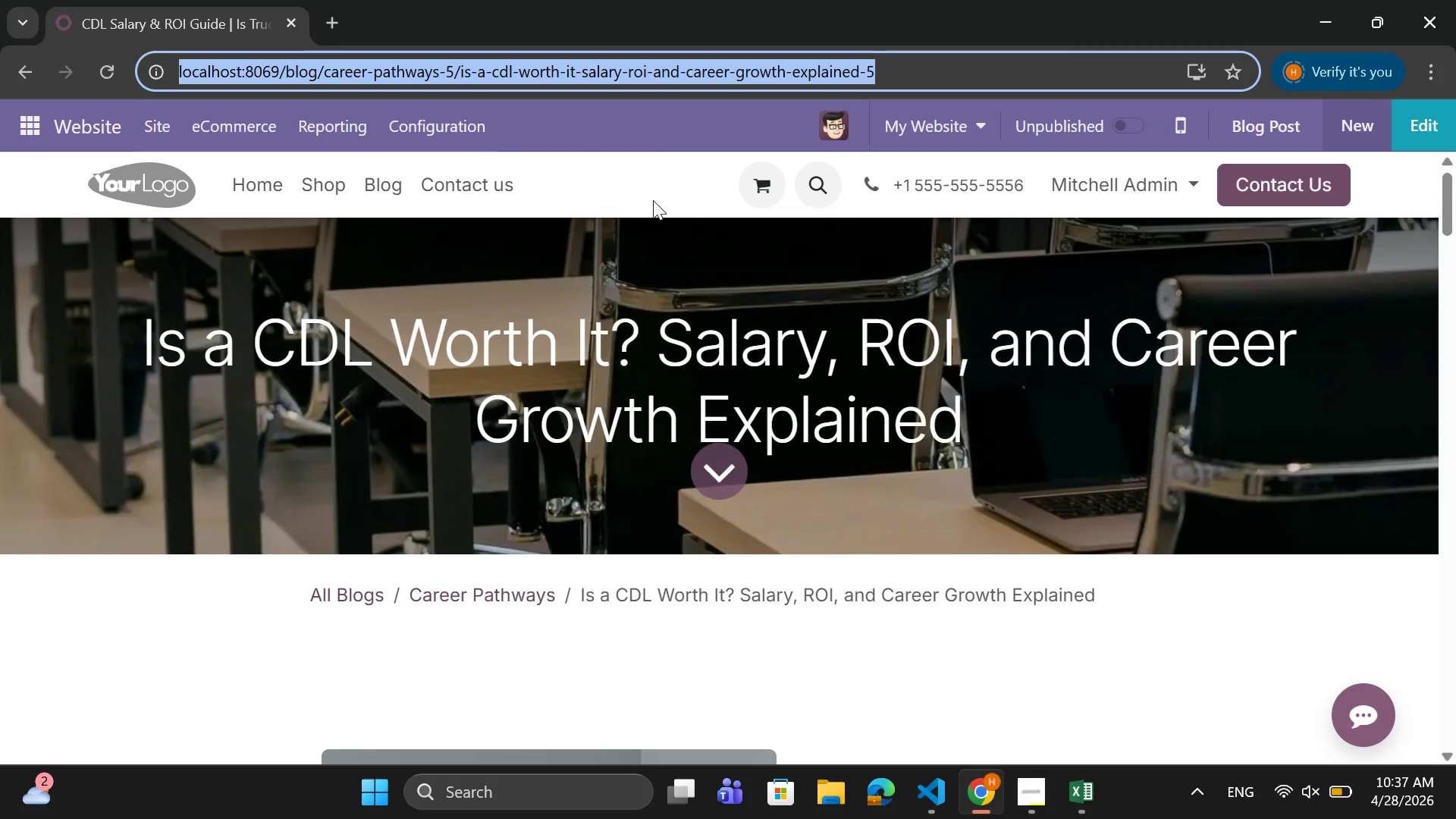 
left_click([652, 114])
 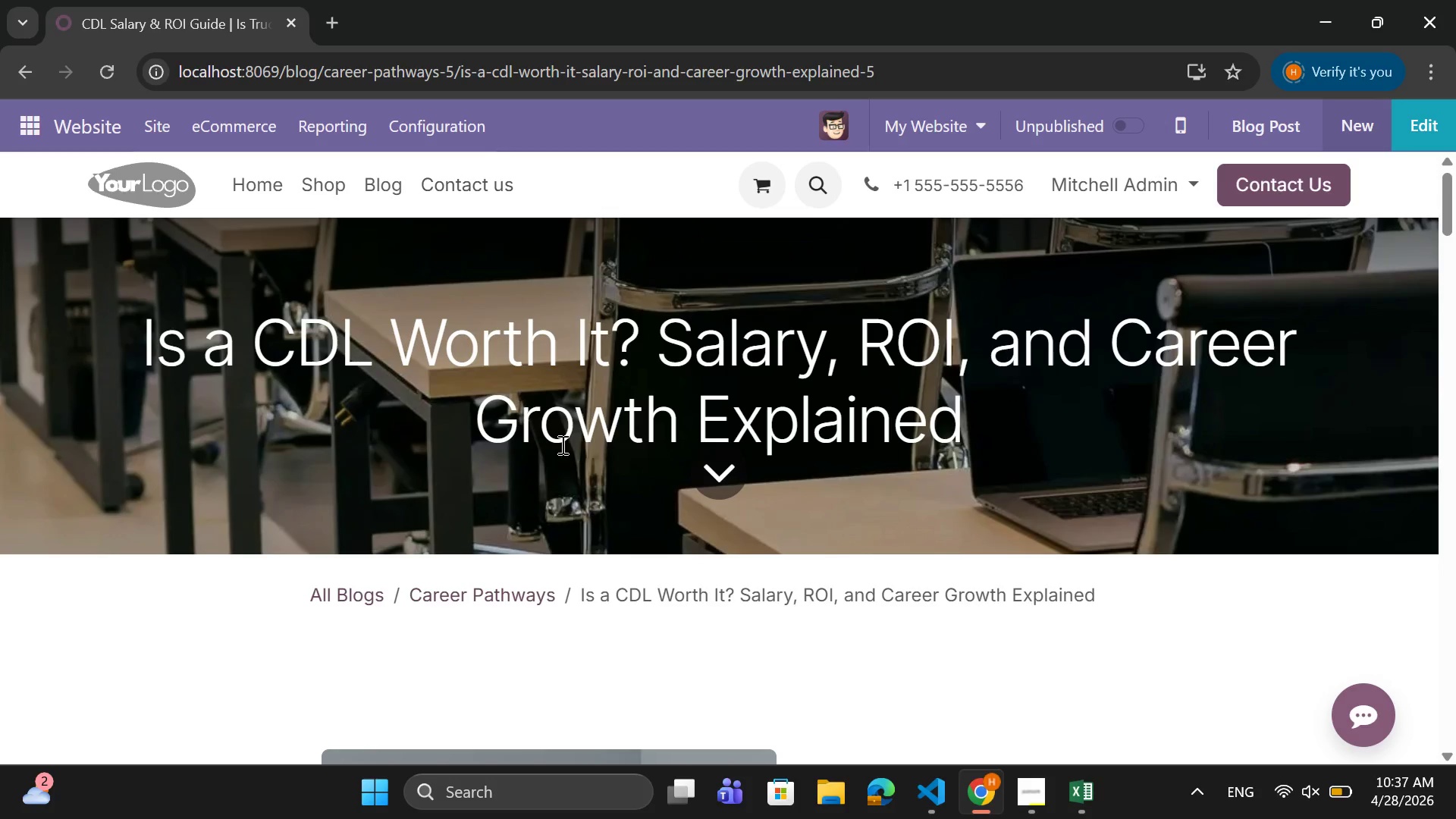 
scroll: coordinate [562, 462], scroll_direction: down, amount: 3.0
 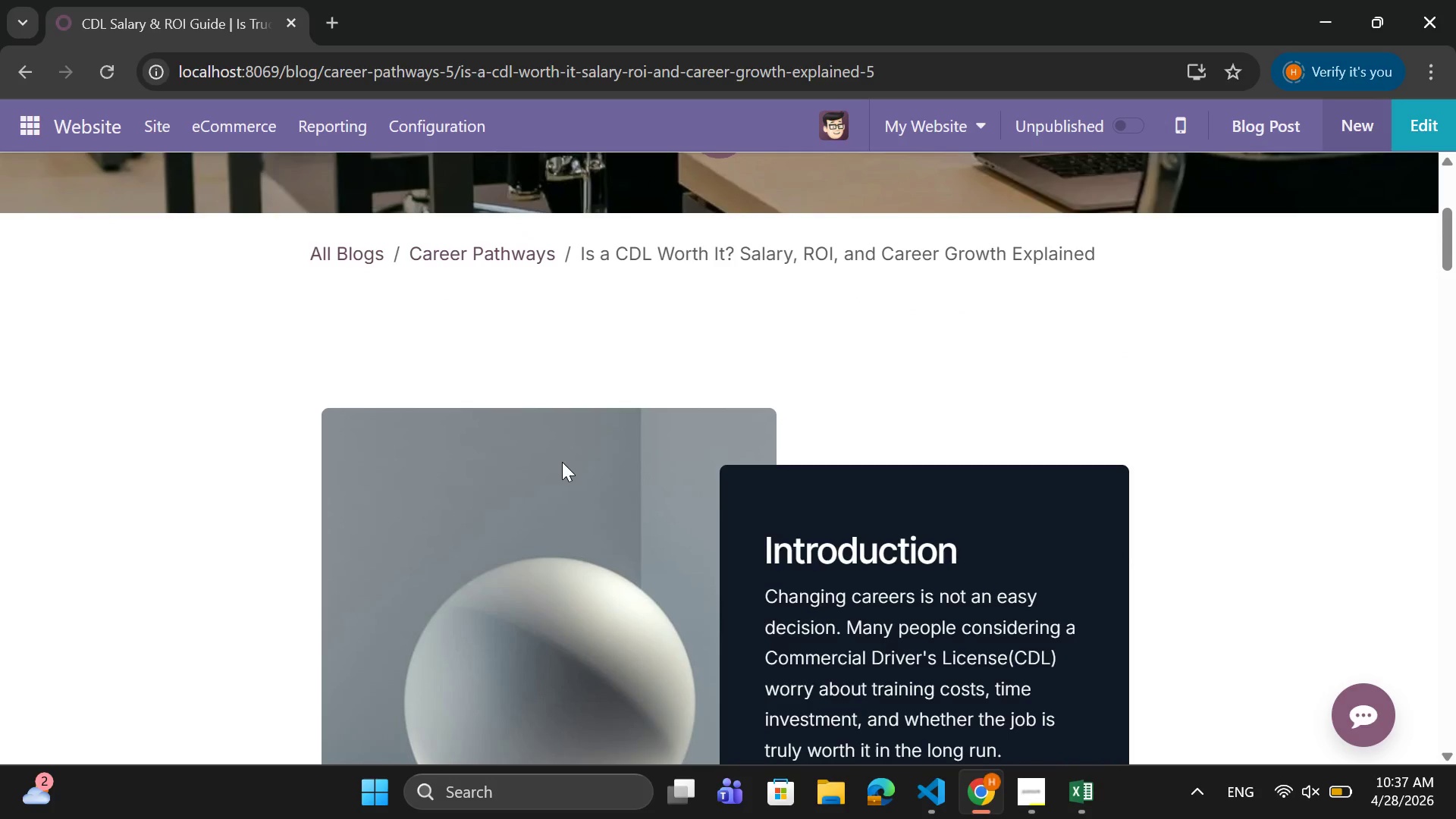 
scroll: coordinate [496, 378], scroll_direction: up, amount: 5.0
 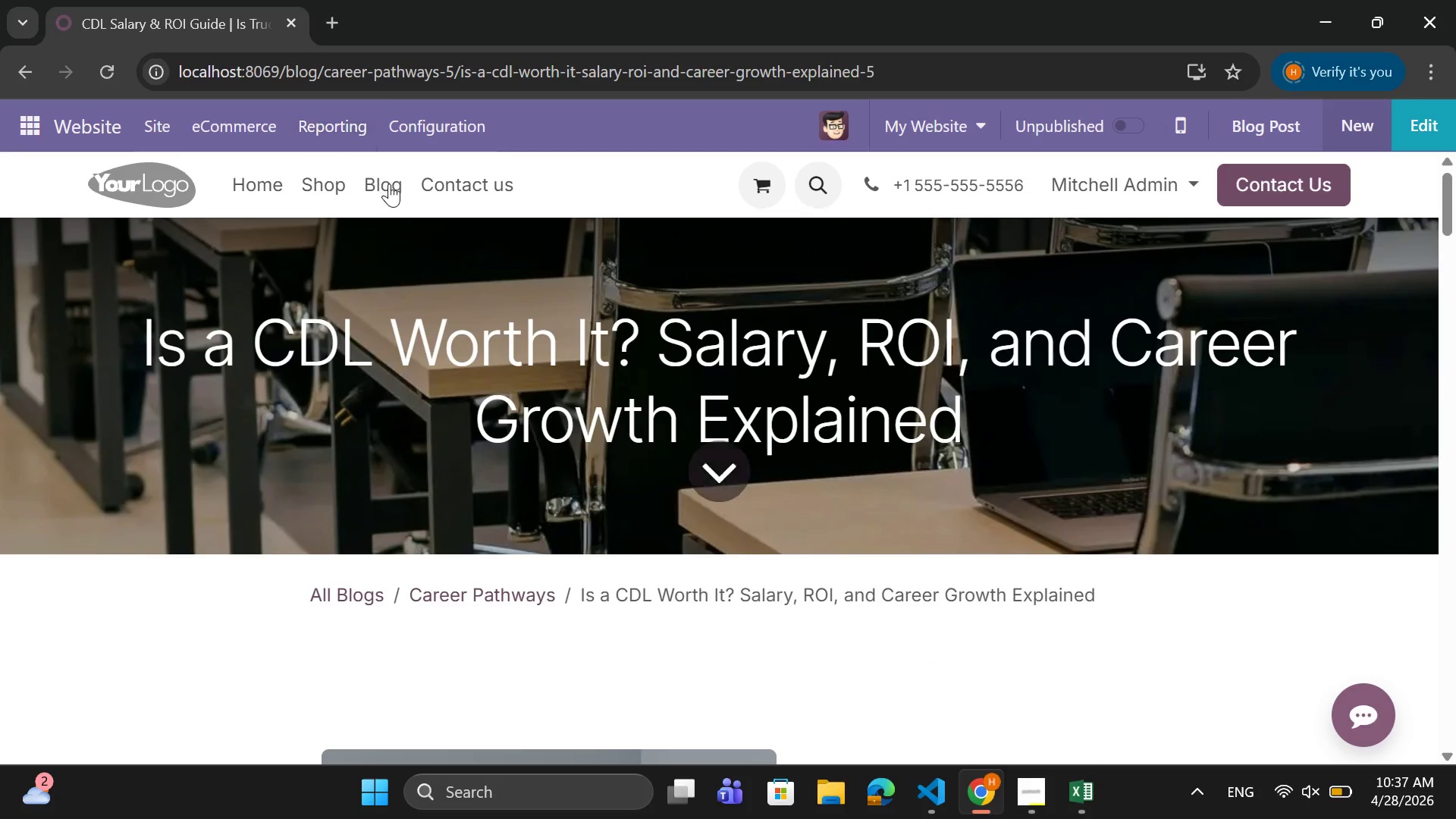 
left_click([389, 188])
 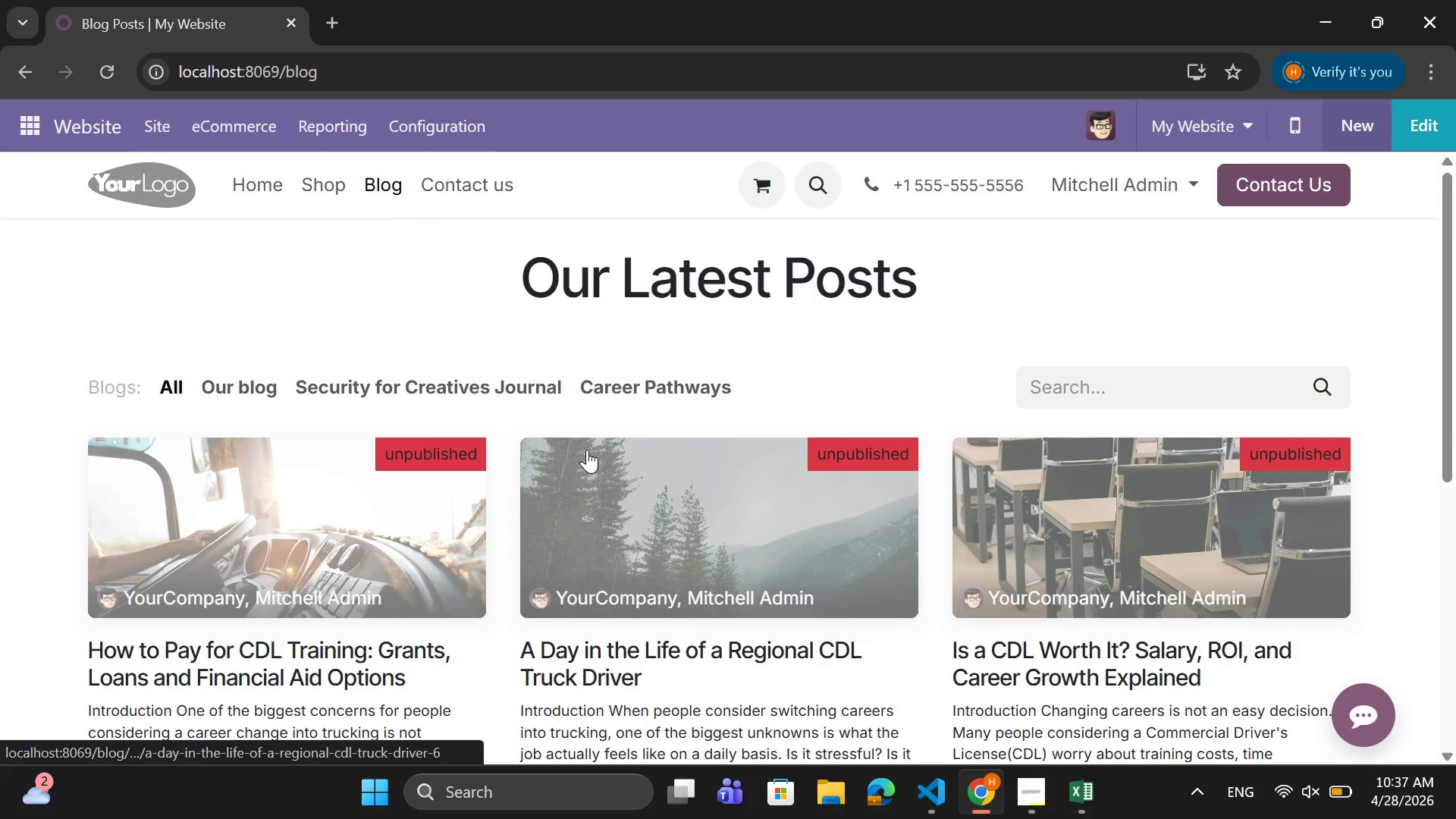 
wait(5.36)
 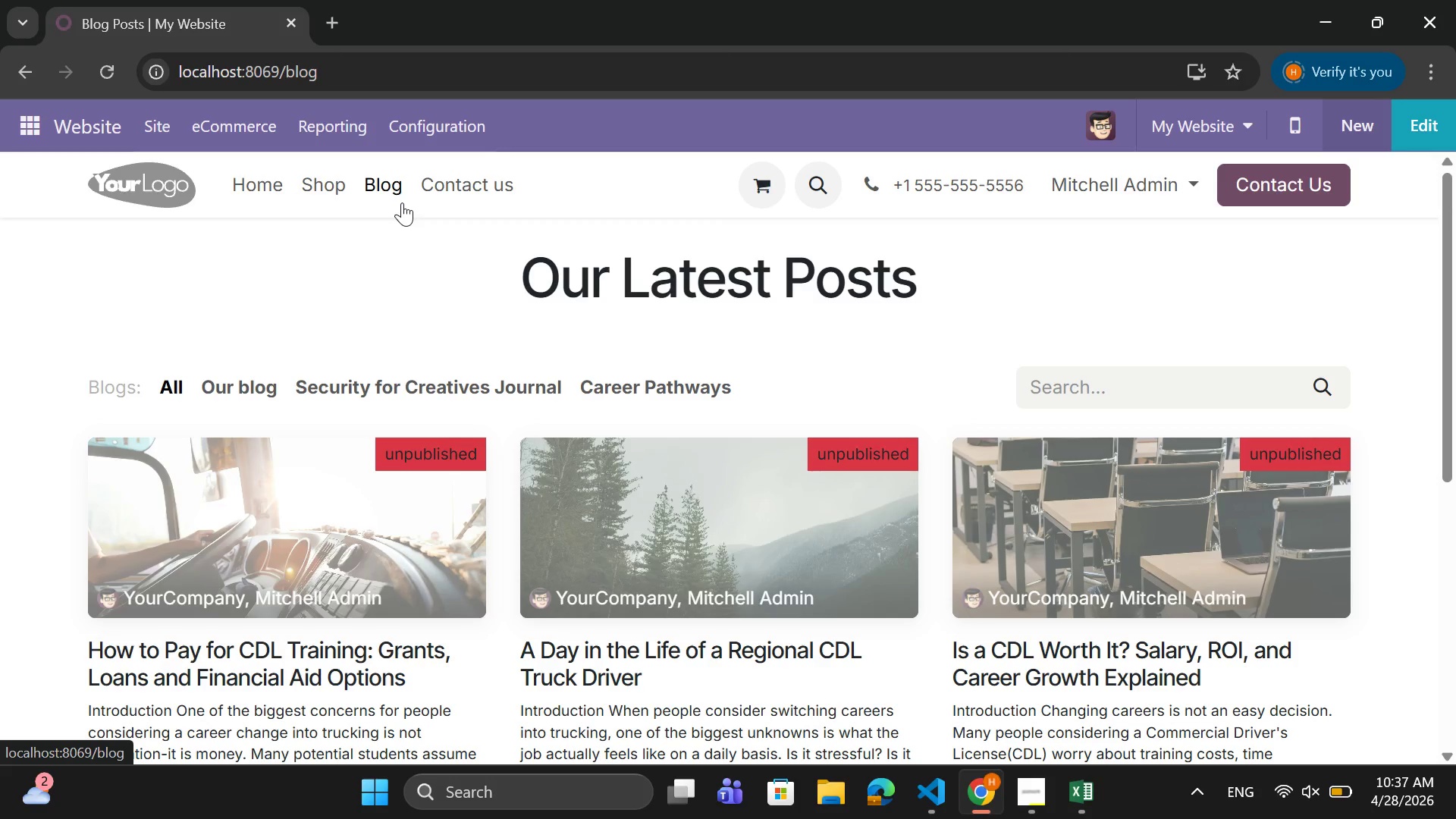 
scroll: coordinate [587, 450], scroll_direction: down, amount: 1.0
 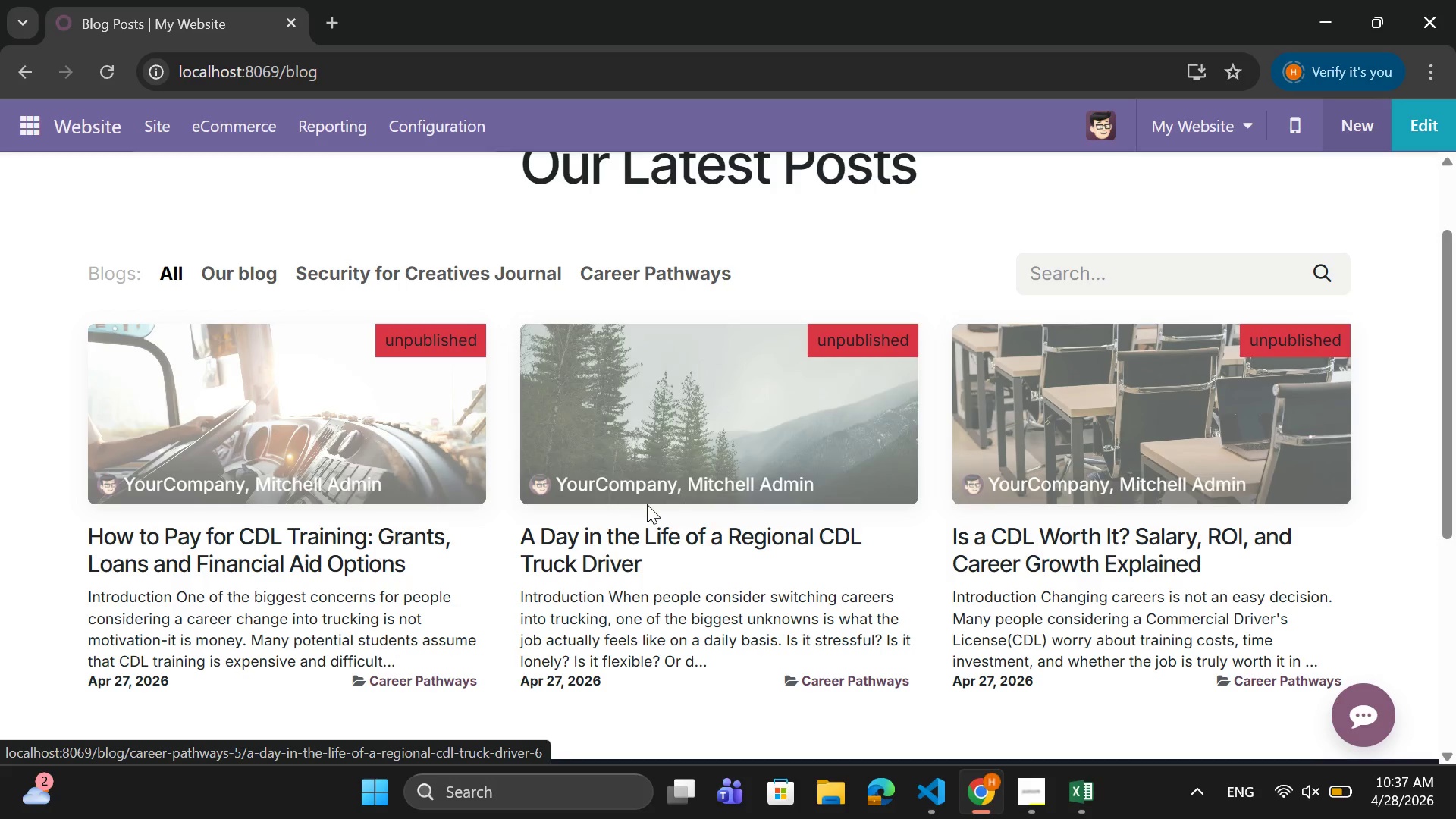 
left_click([682, 472])
 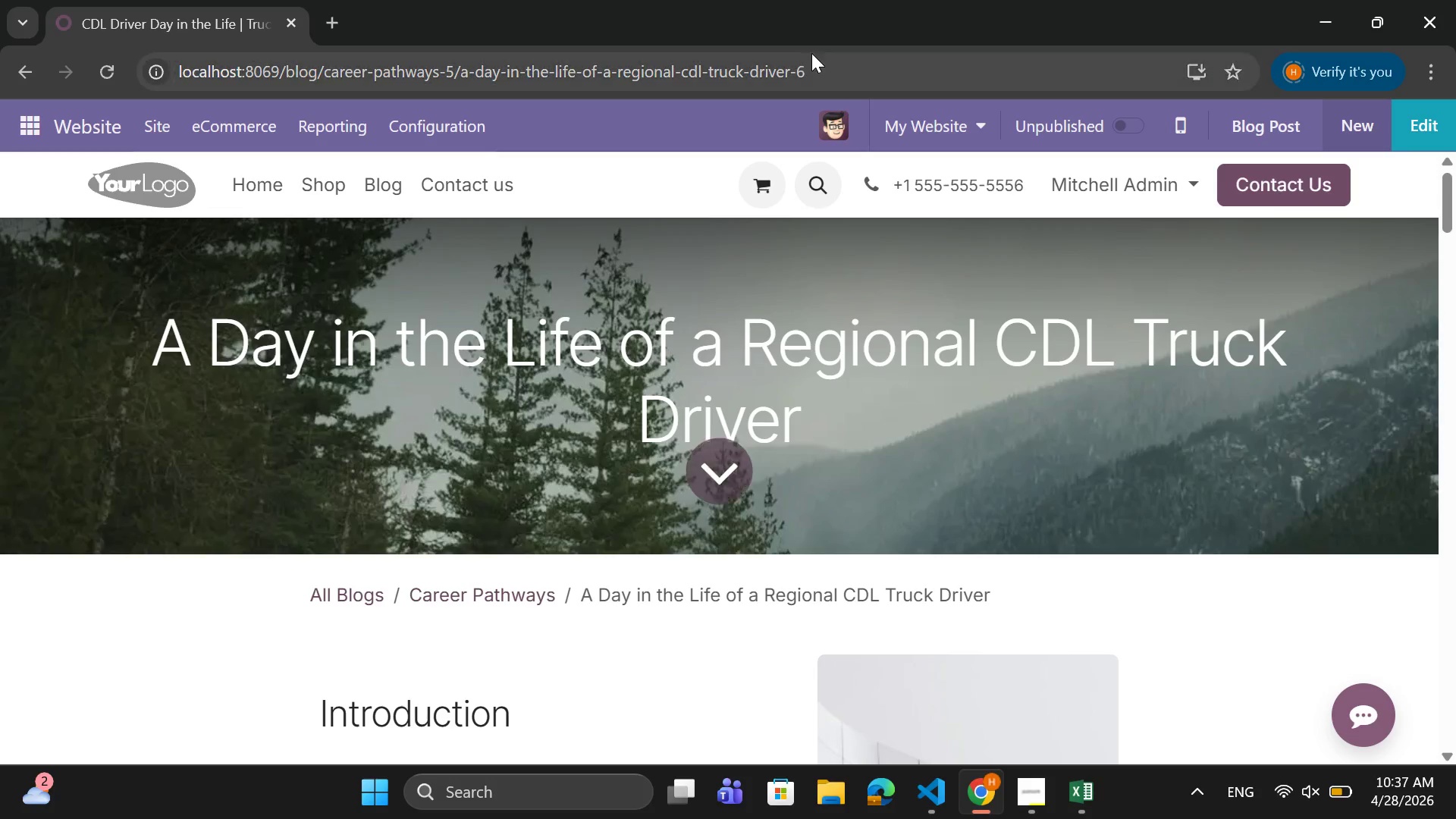 
left_click_drag(start_coordinate=[834, 61], to_coordinate=[150, 85])
 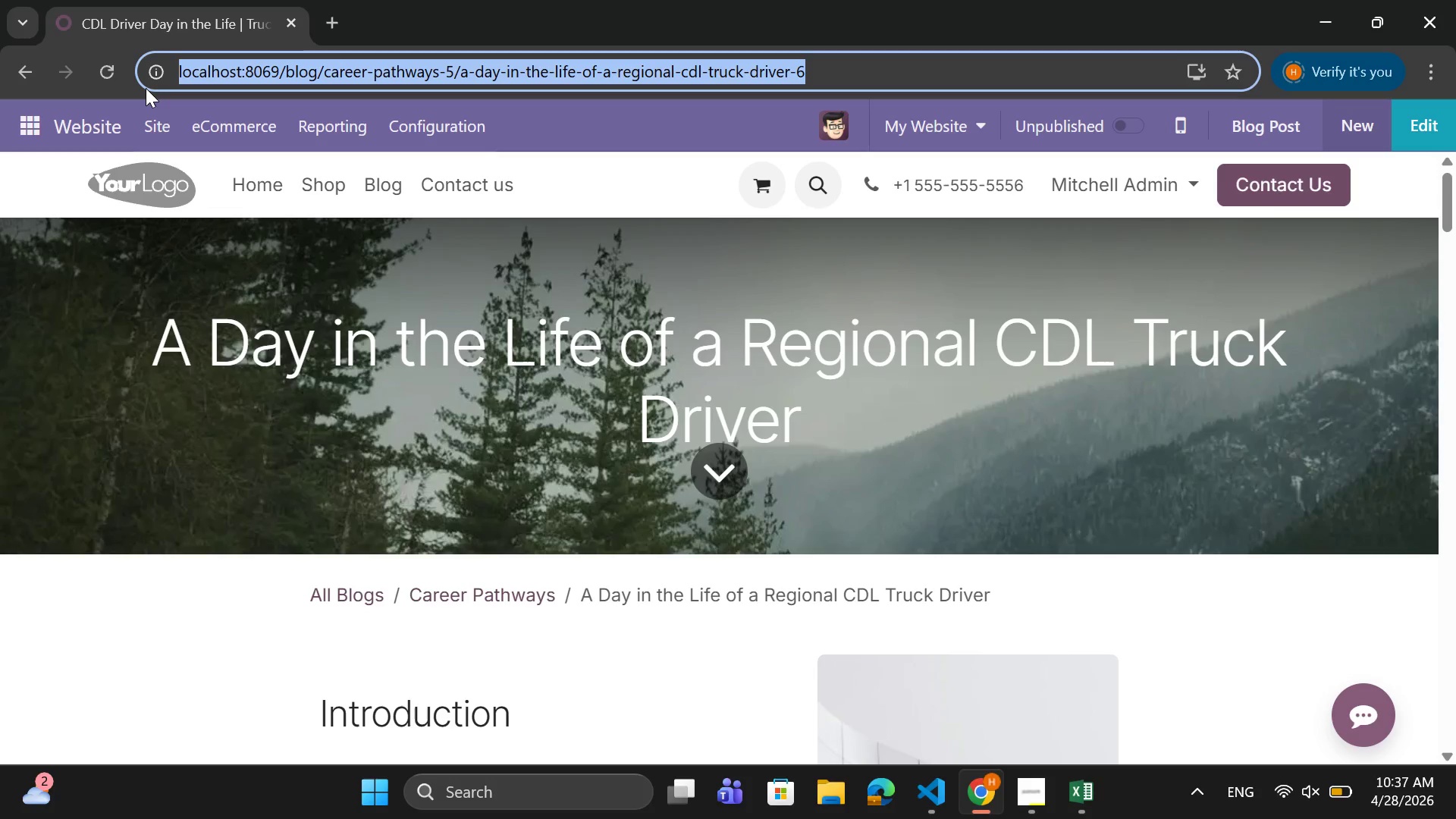 
key(Control+C)
 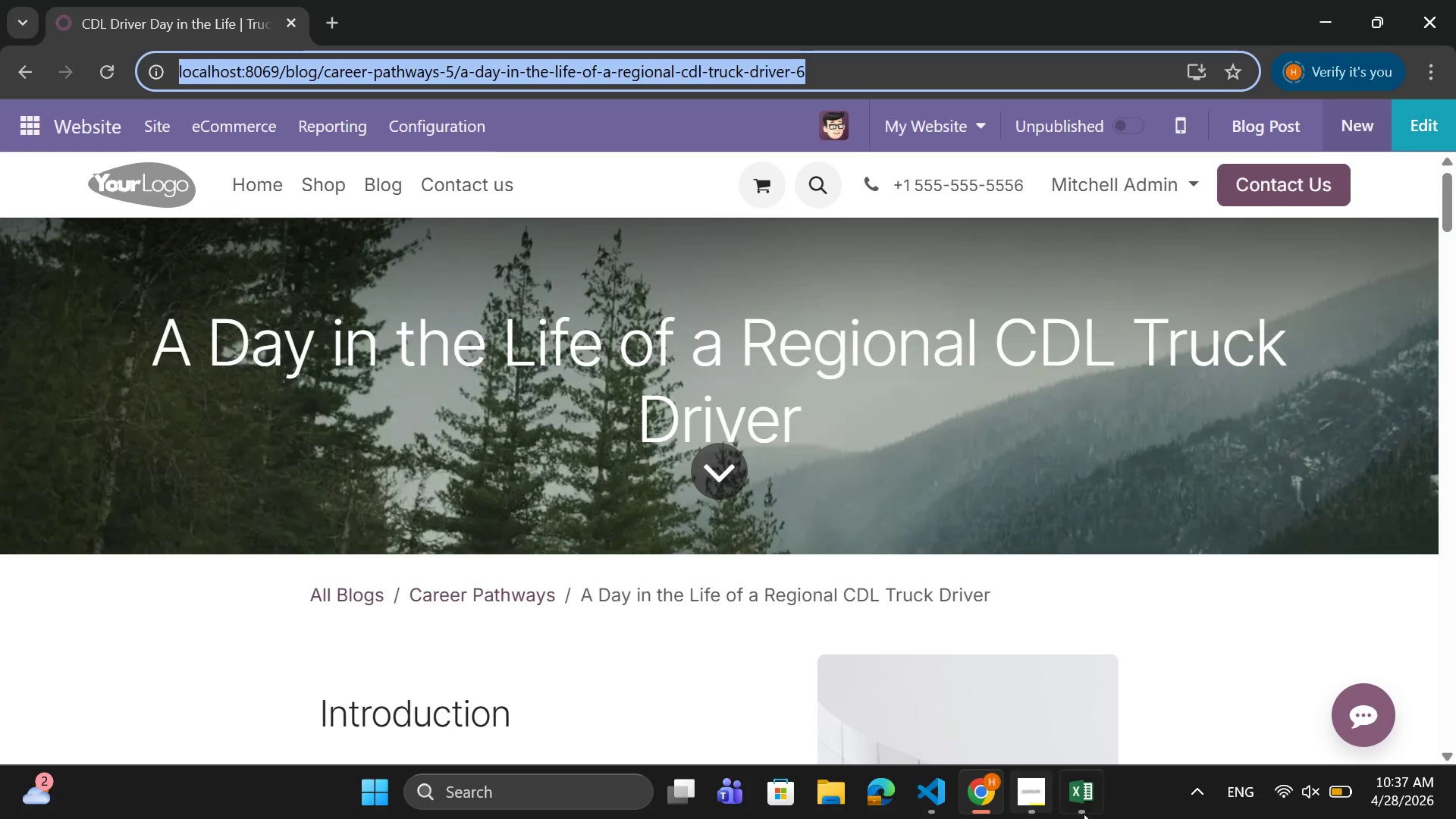 
left_click([1077, 803])
 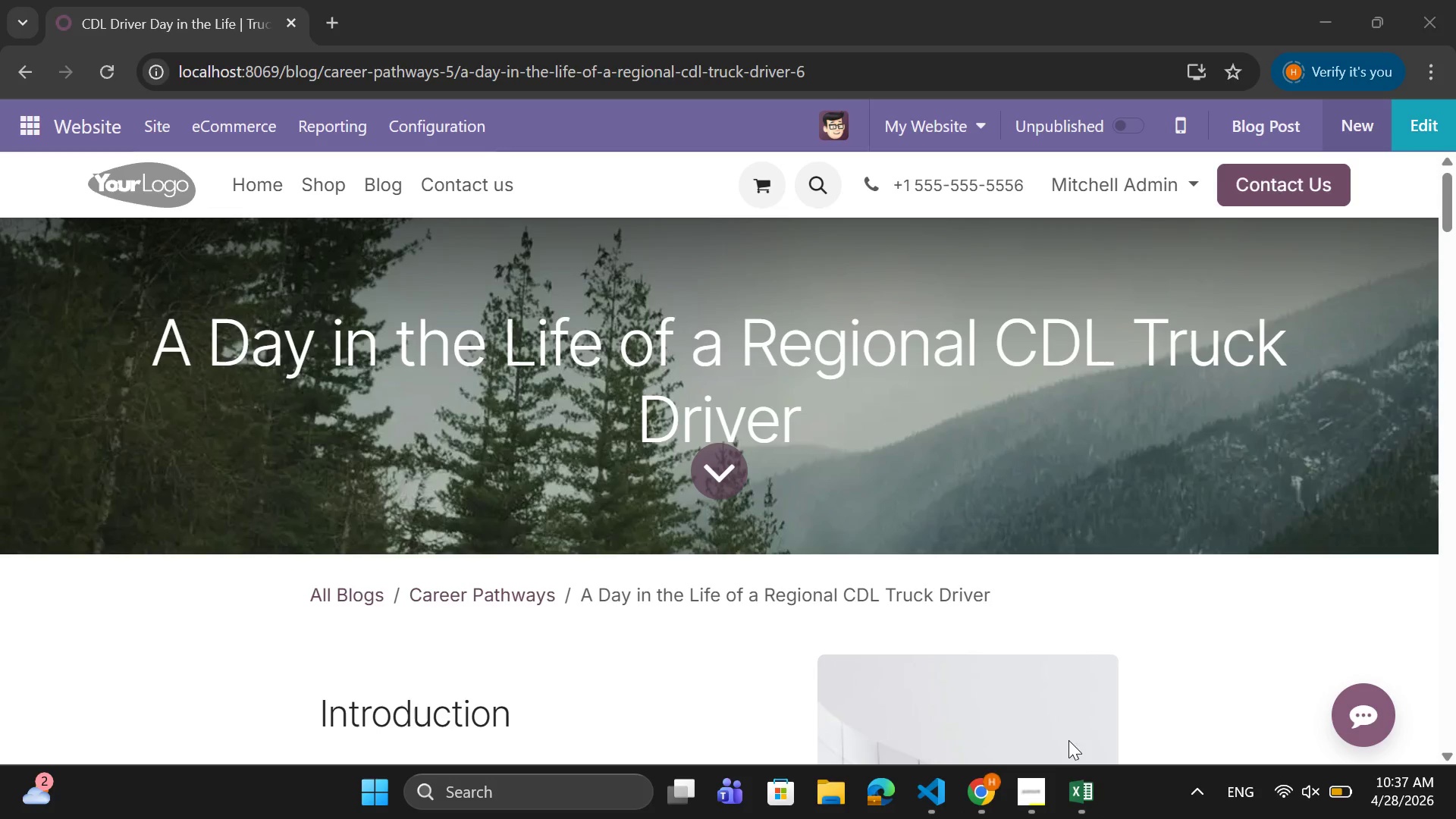 
left_click([1076, 788])
 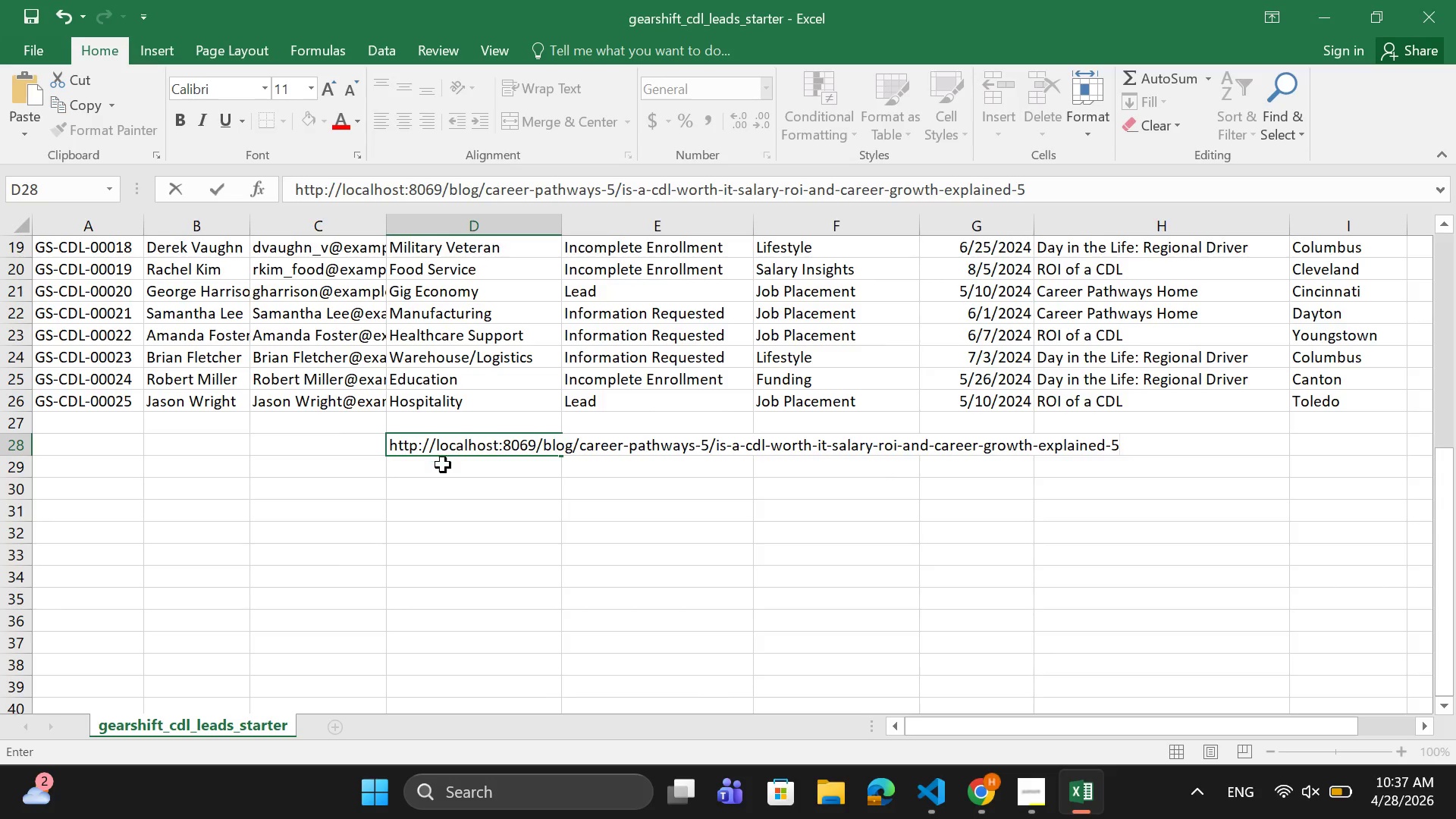 
left_click([441, 486])
 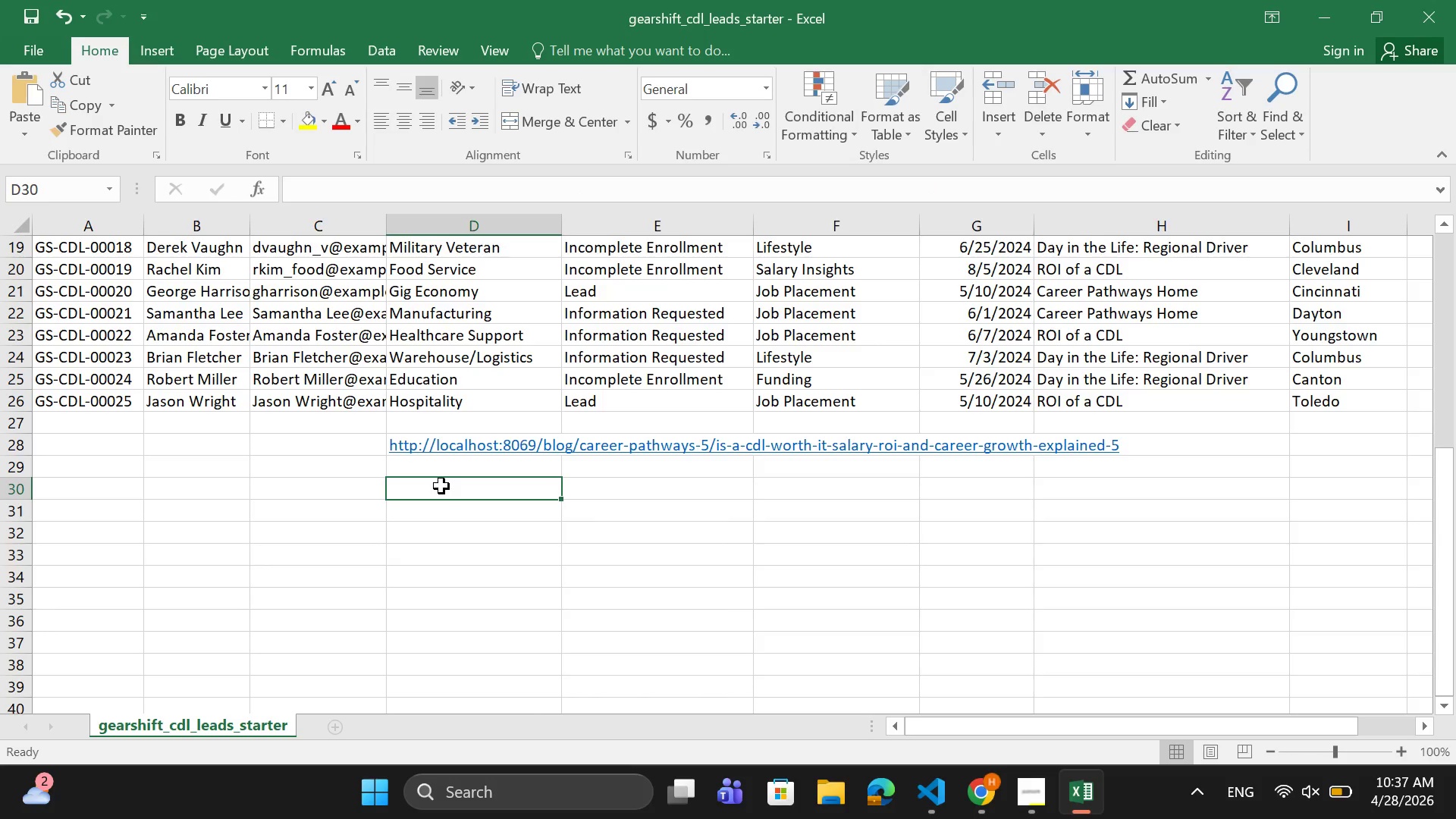 
key(Control+V)
 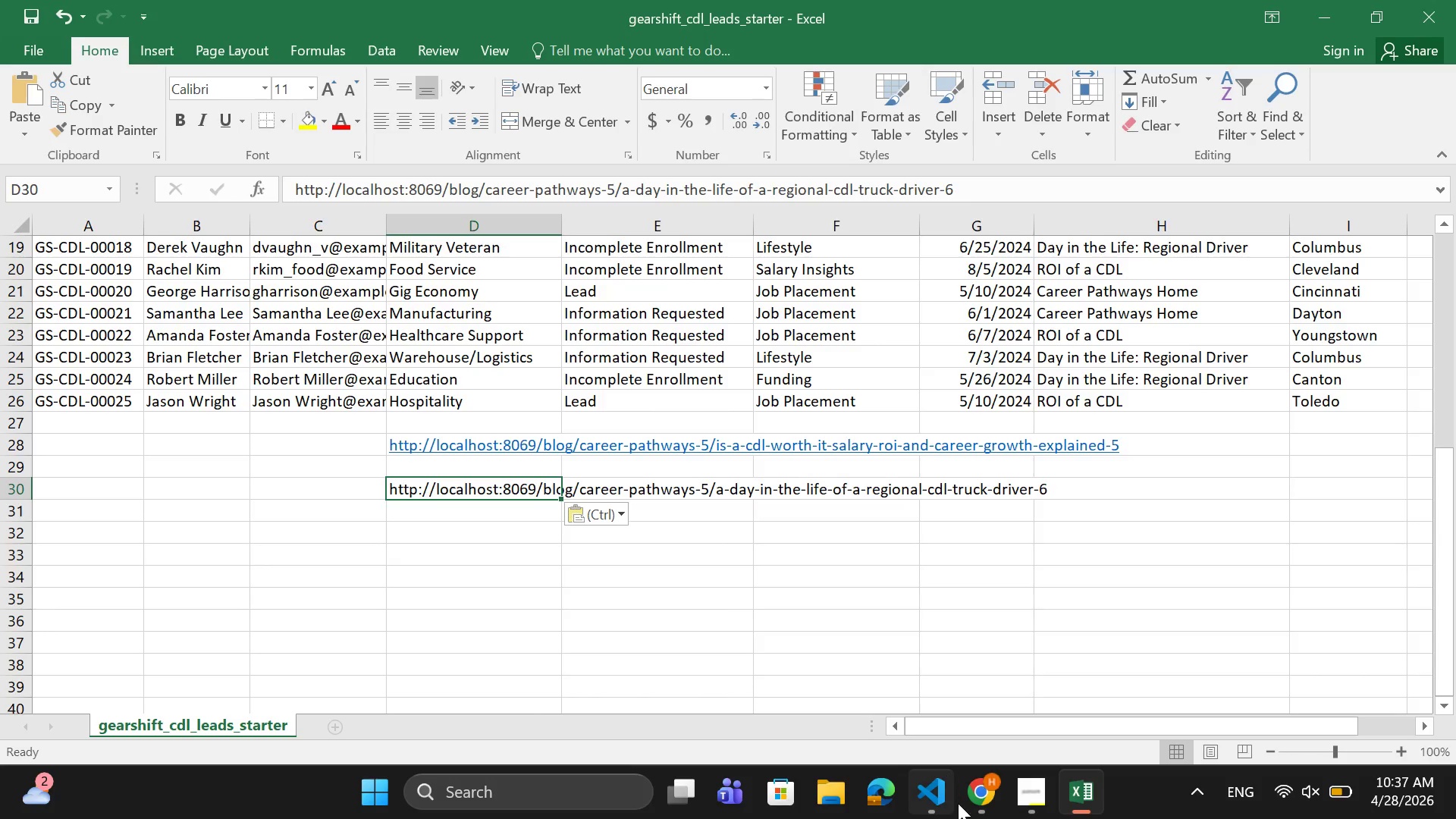 
left_click([971, 805])
 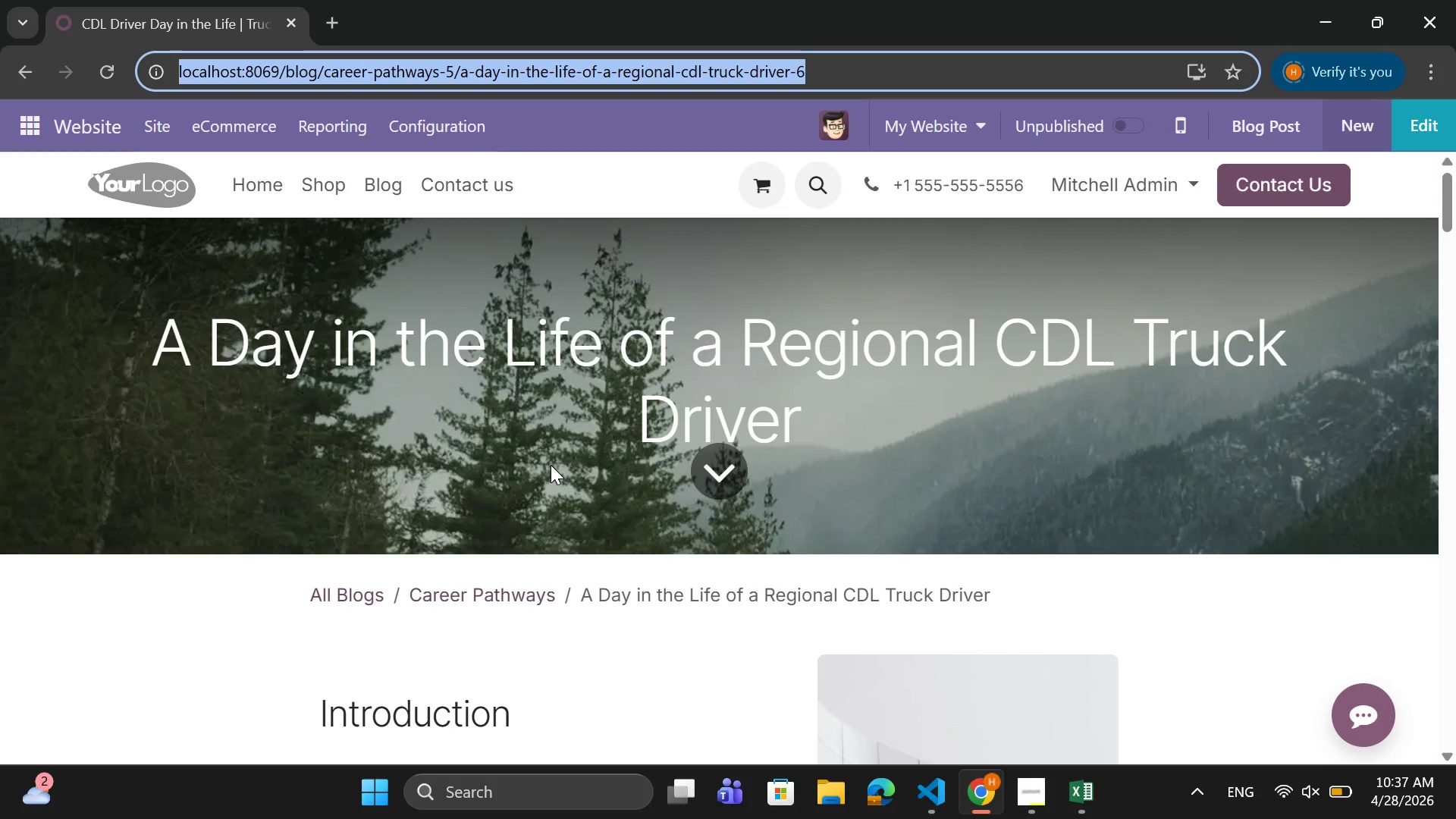 
scroll: coordinate [550, 491], scroll_direction: down, amount: 45.0
 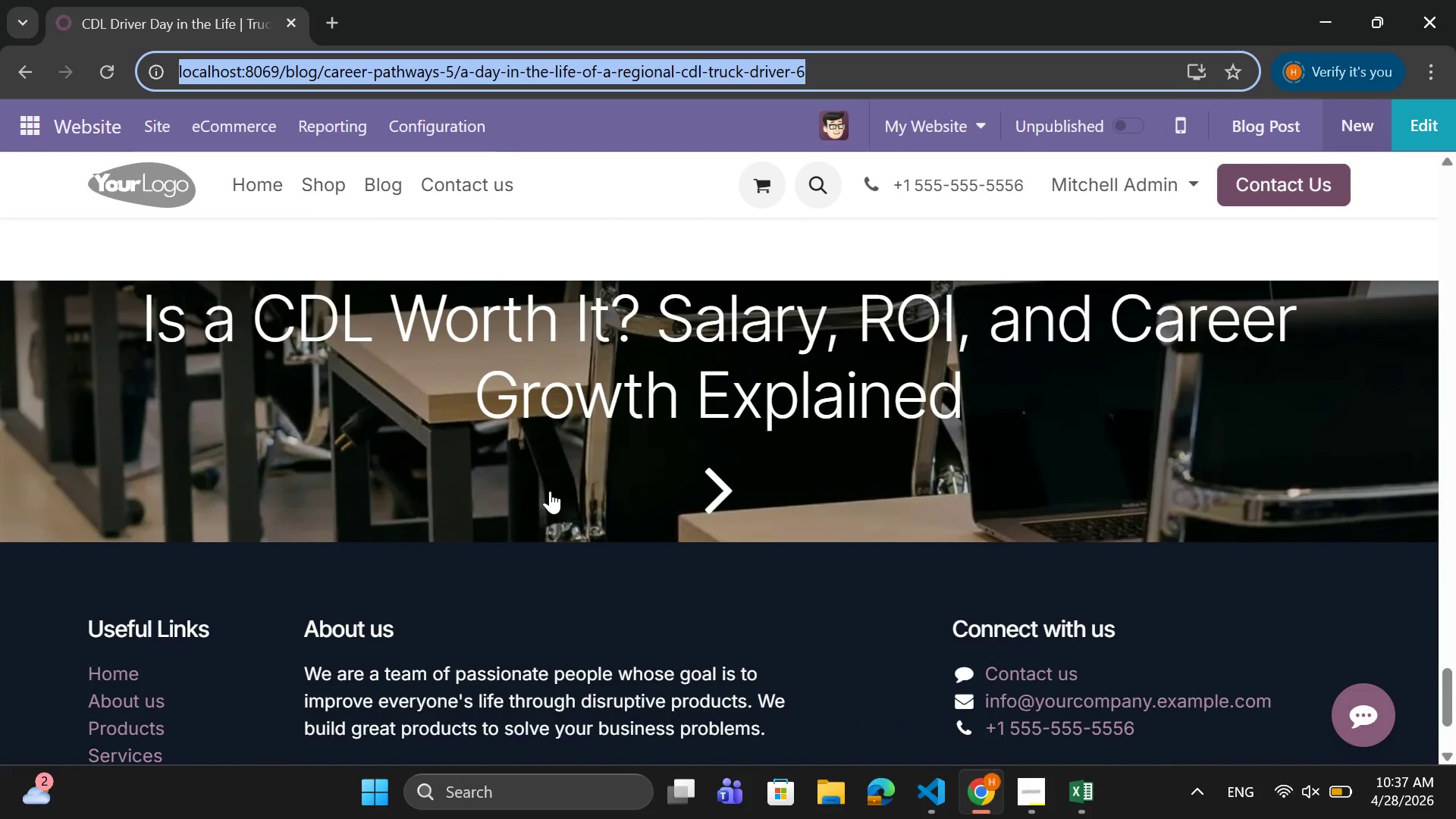 
scroll: coordinate [549, 476], scroll_direction: up, amount: 11.0
 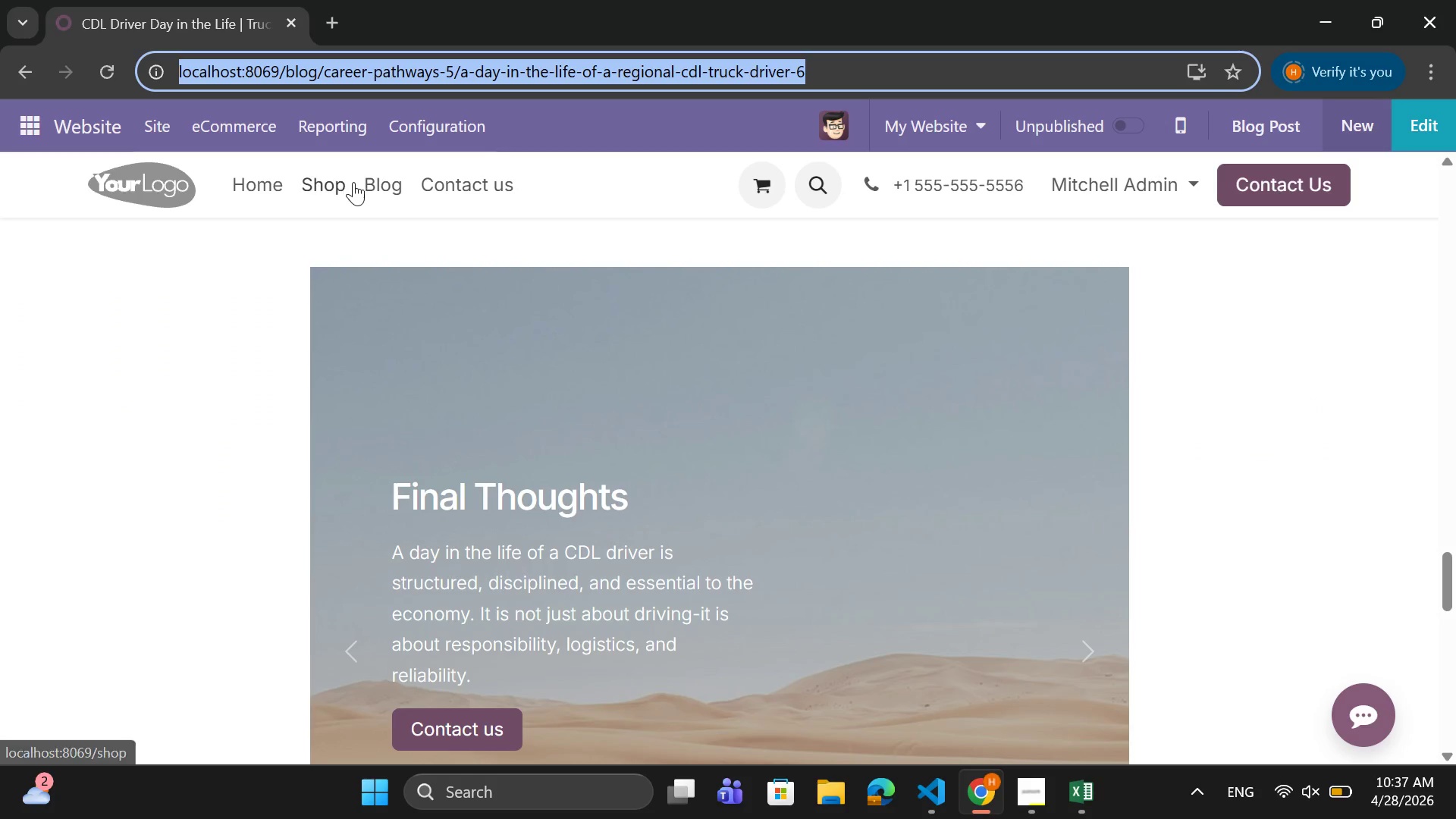 
left_click([378, 180])
 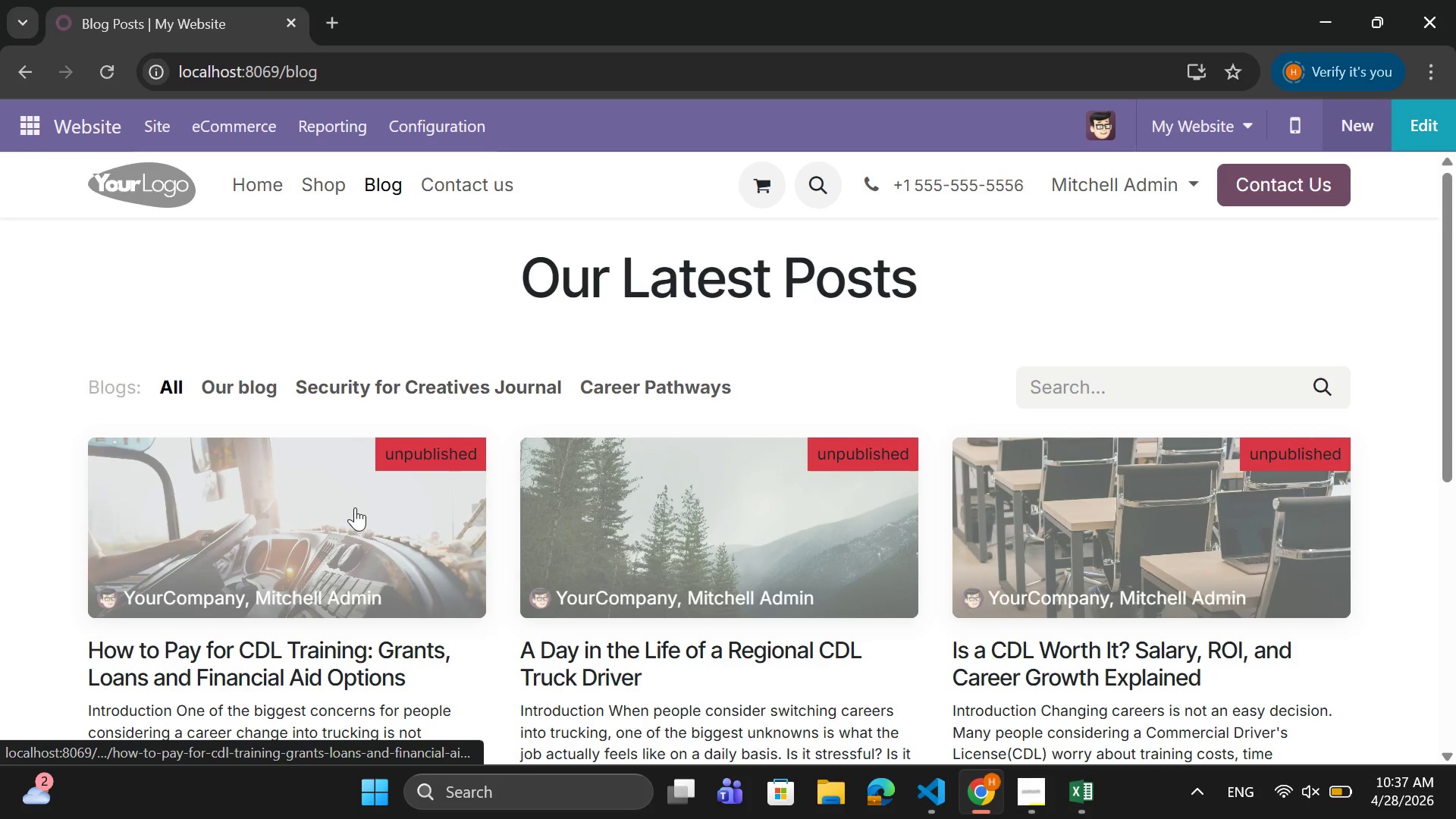 
left_click([342, 535])
 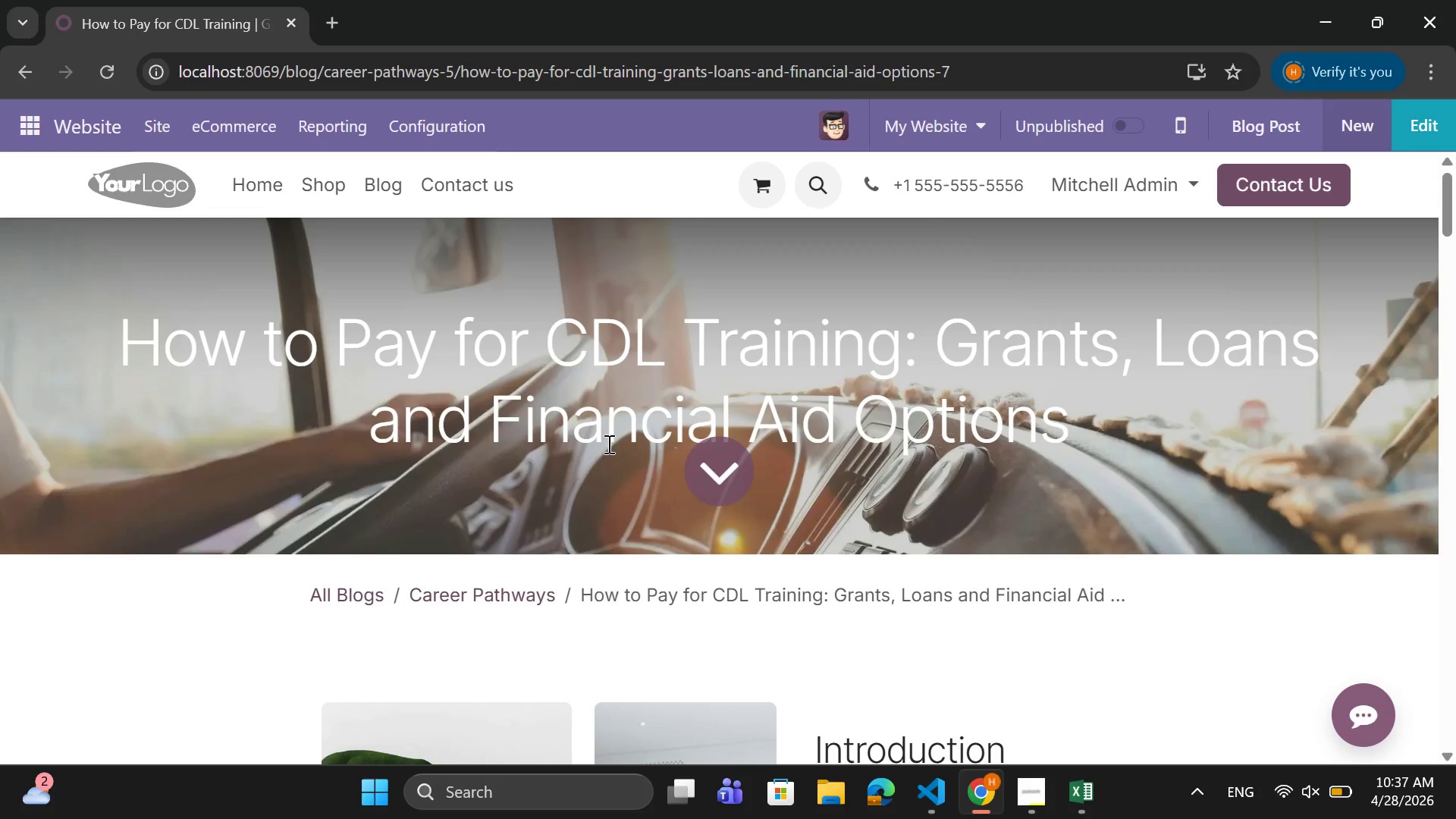 
wait(6.84)
 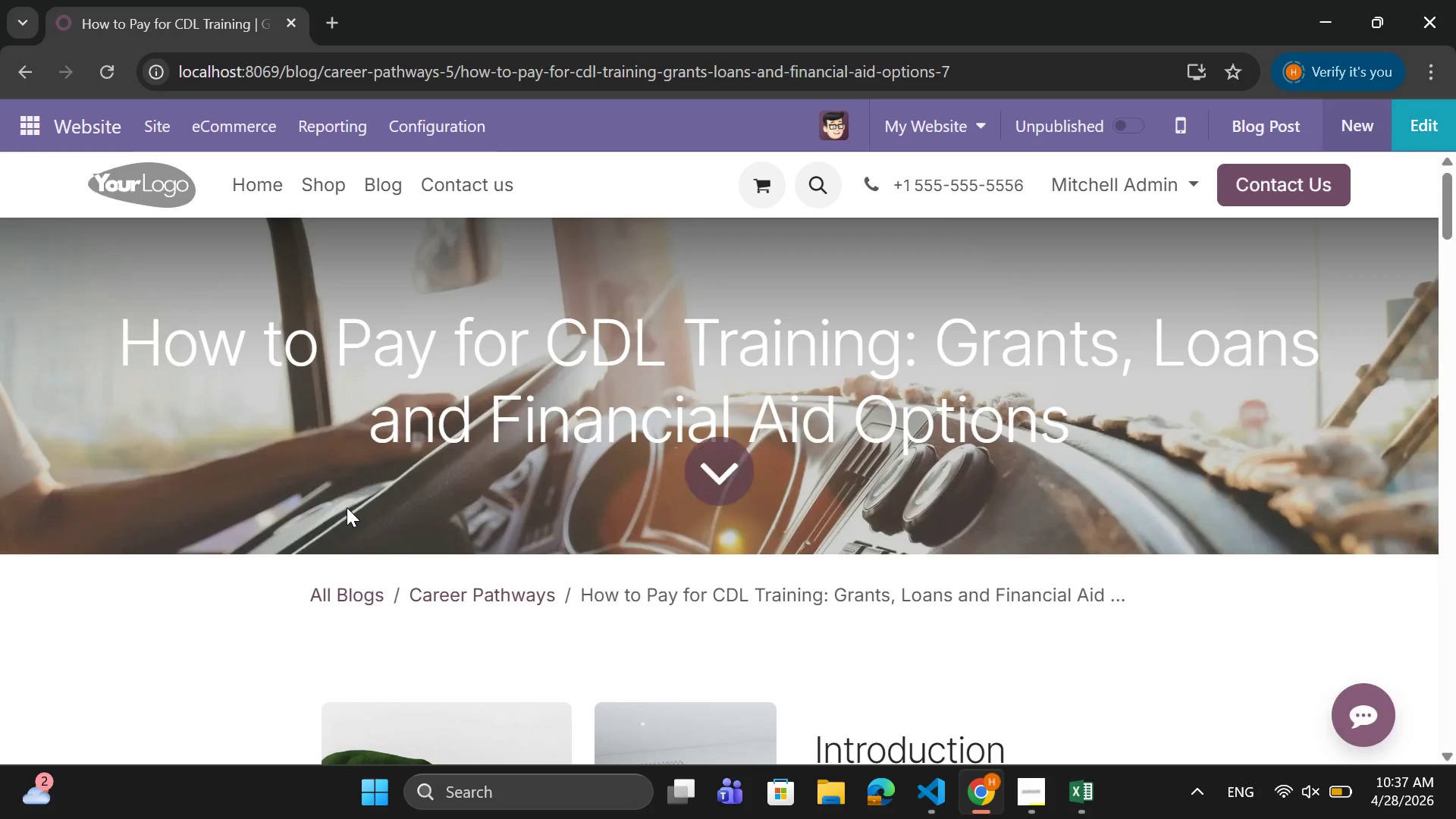 
left_click_drag(start_coordinate=[986, 67], to_coordinate=[165, 64])
 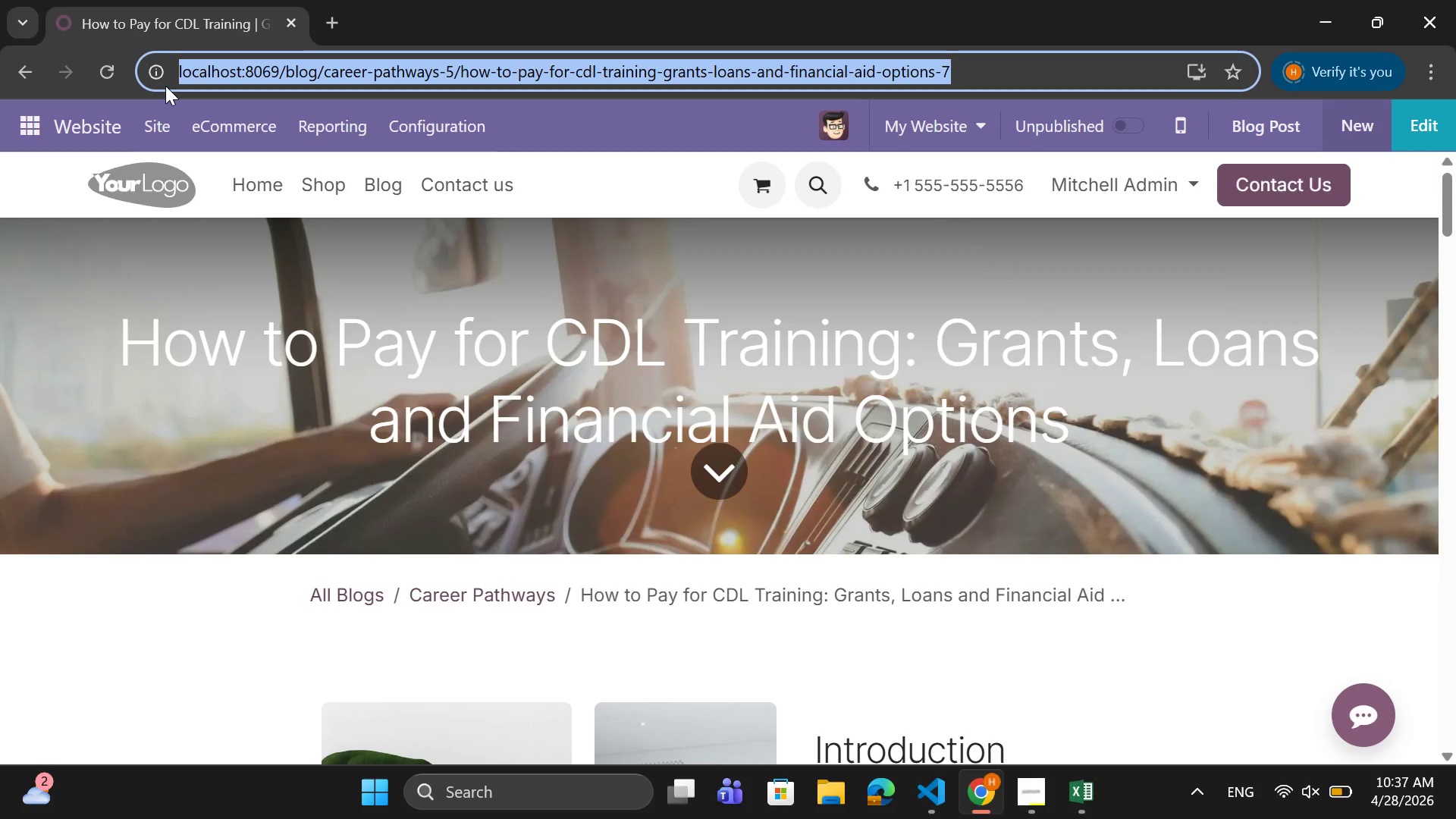 
key(Control+C)
 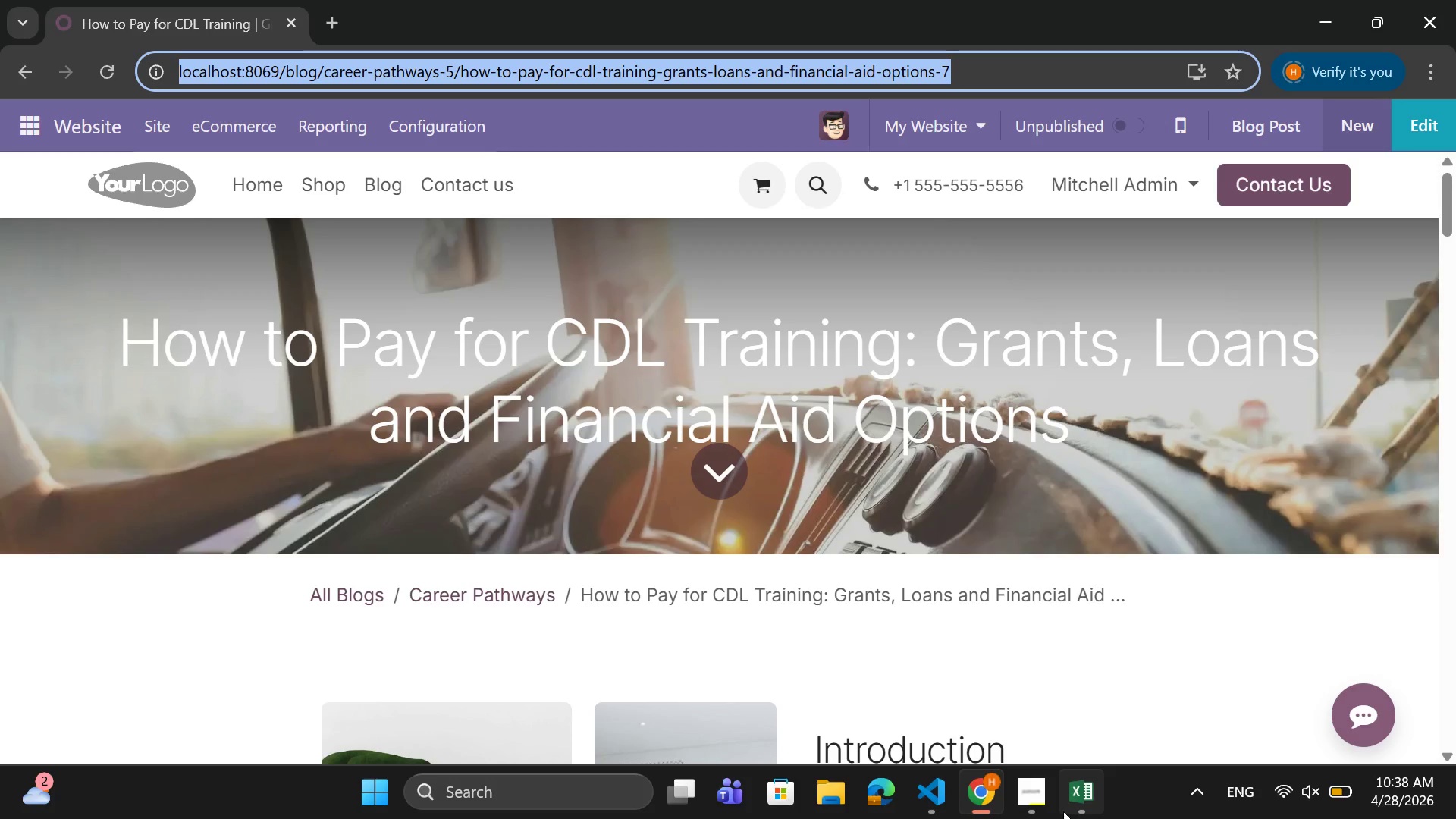 
left_click([1084, 798])
 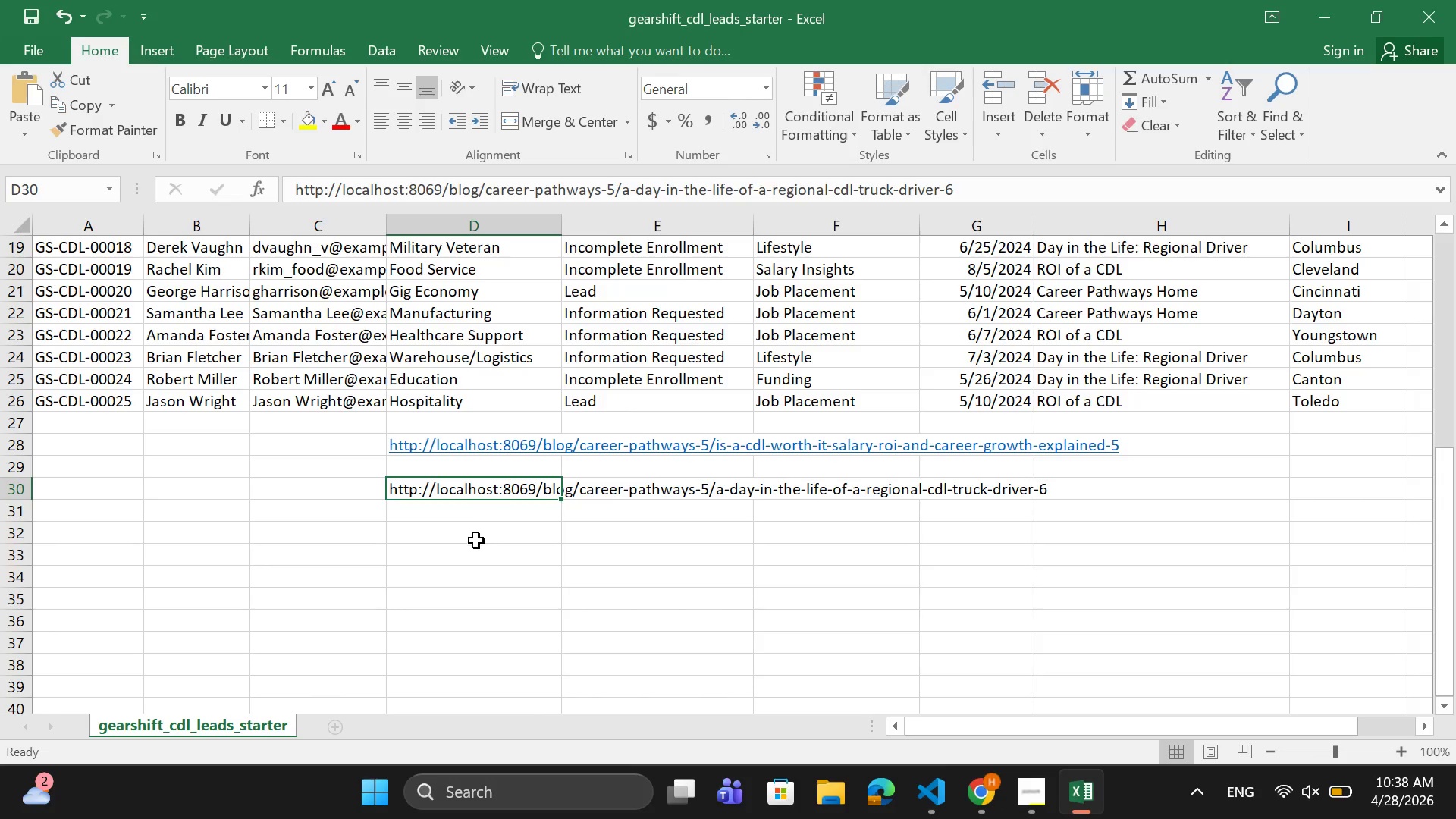 
double_click([476, 541])
 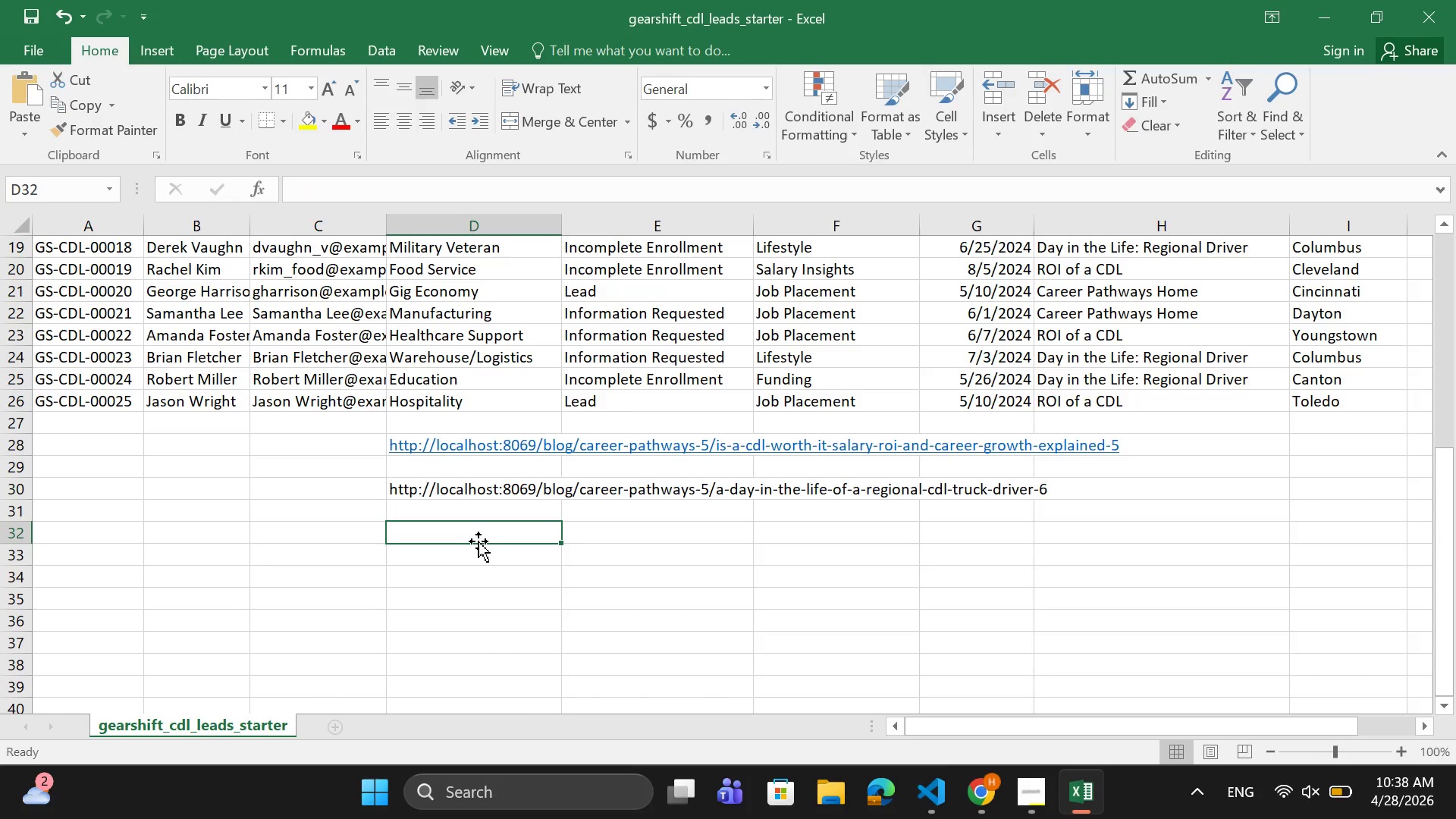 
key(Control+V)
 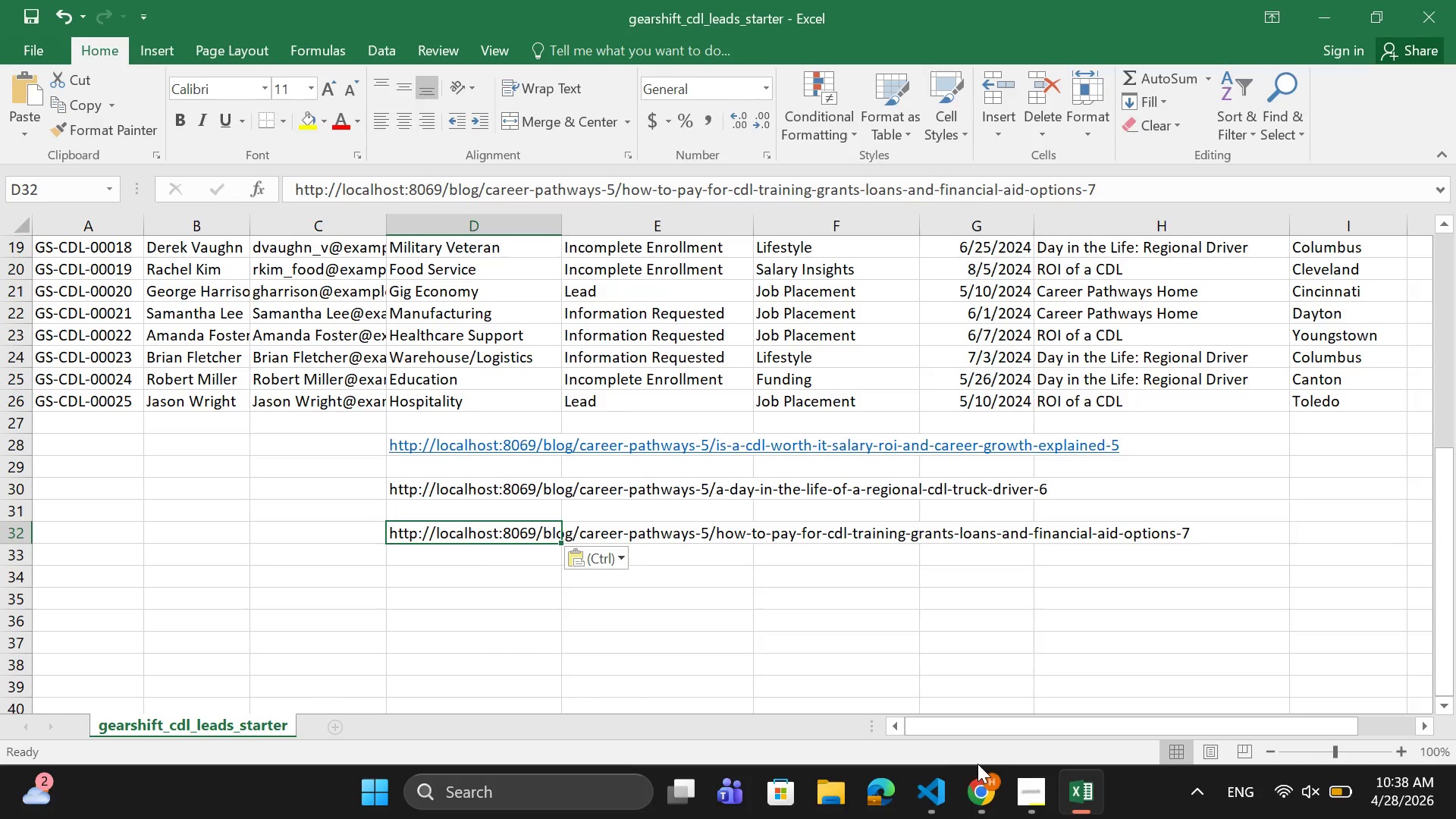 
left_click([984, 792])
 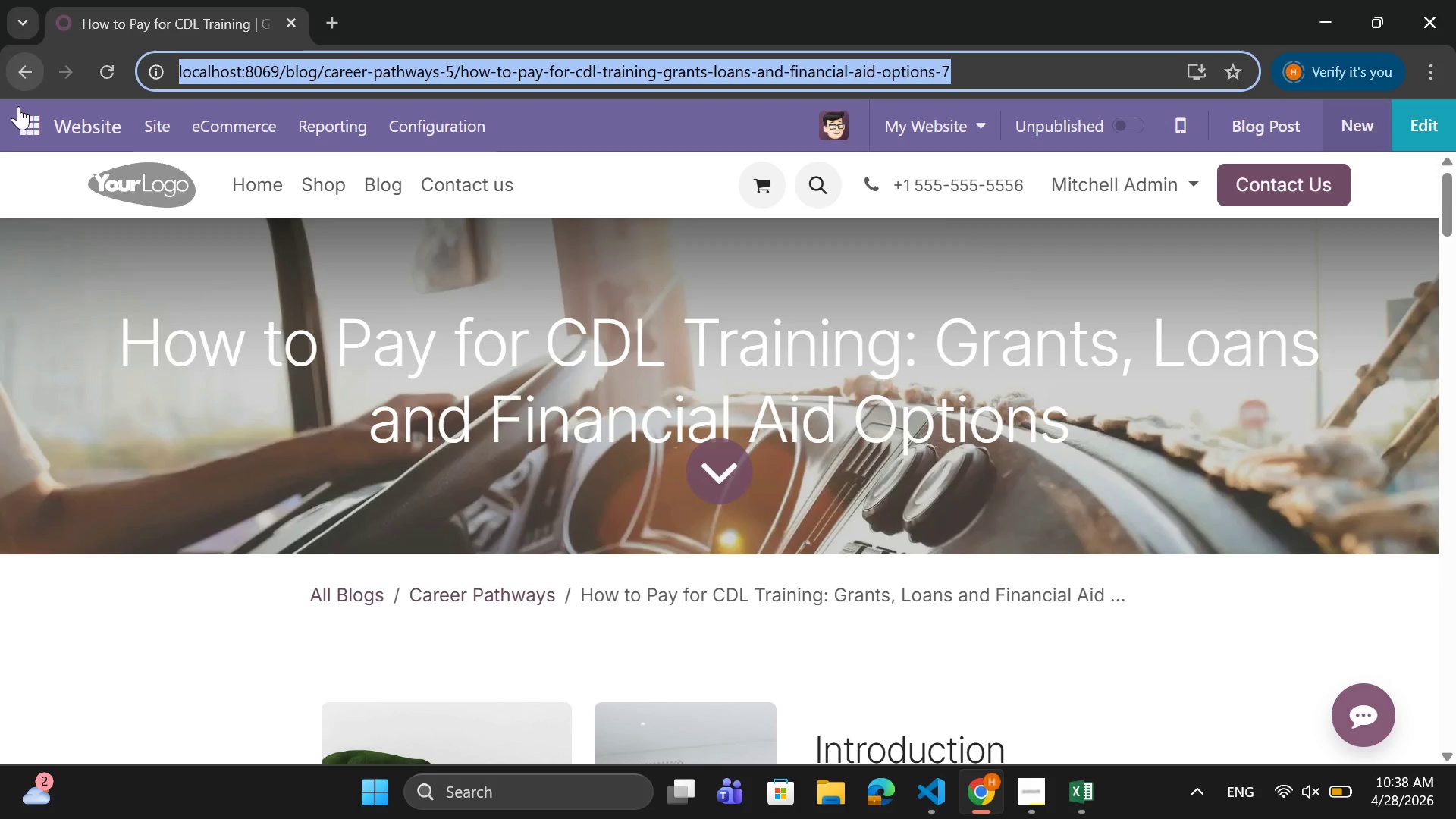 
left_click([5, 130])
 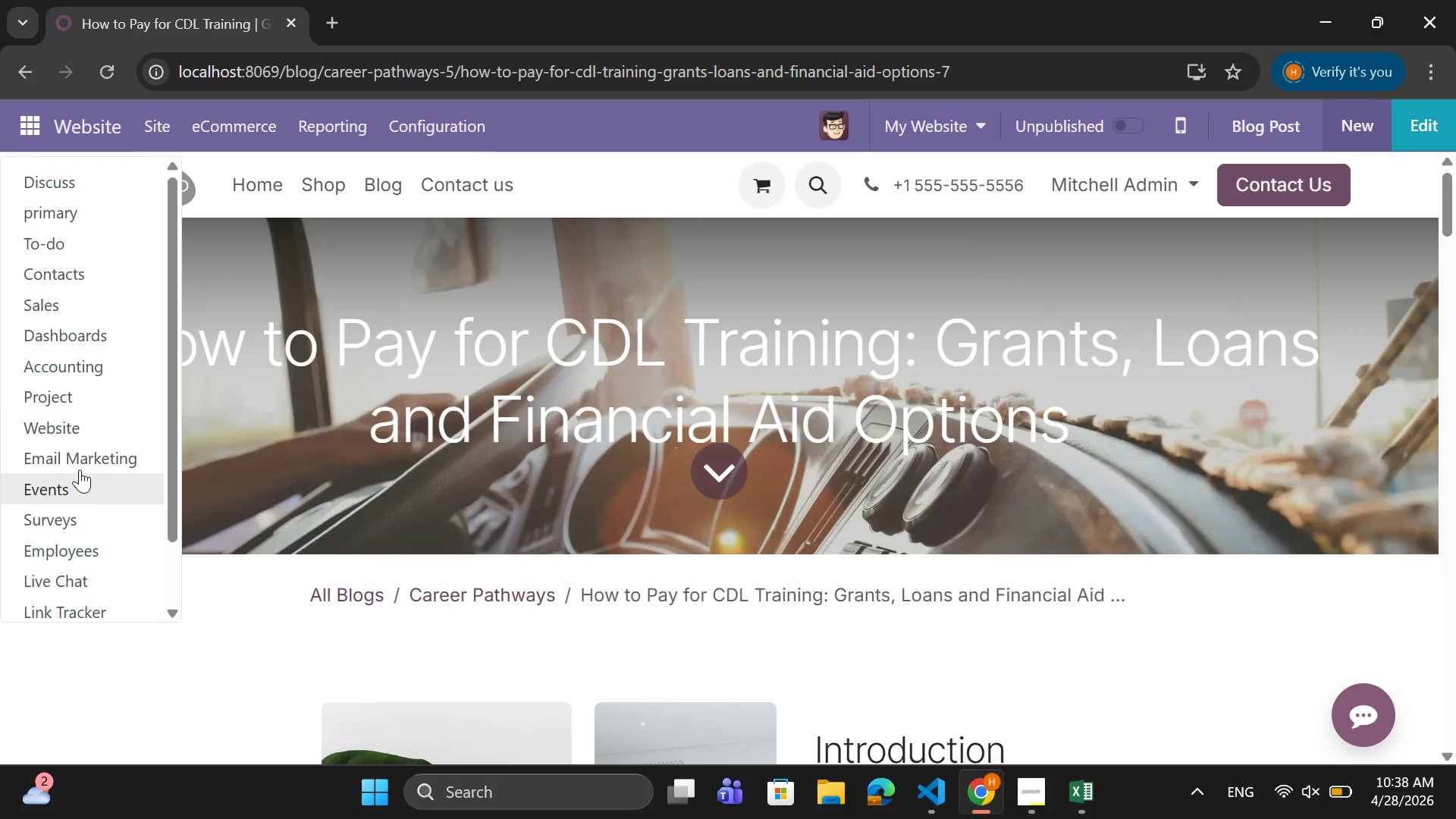 
left_click([78, 460])
 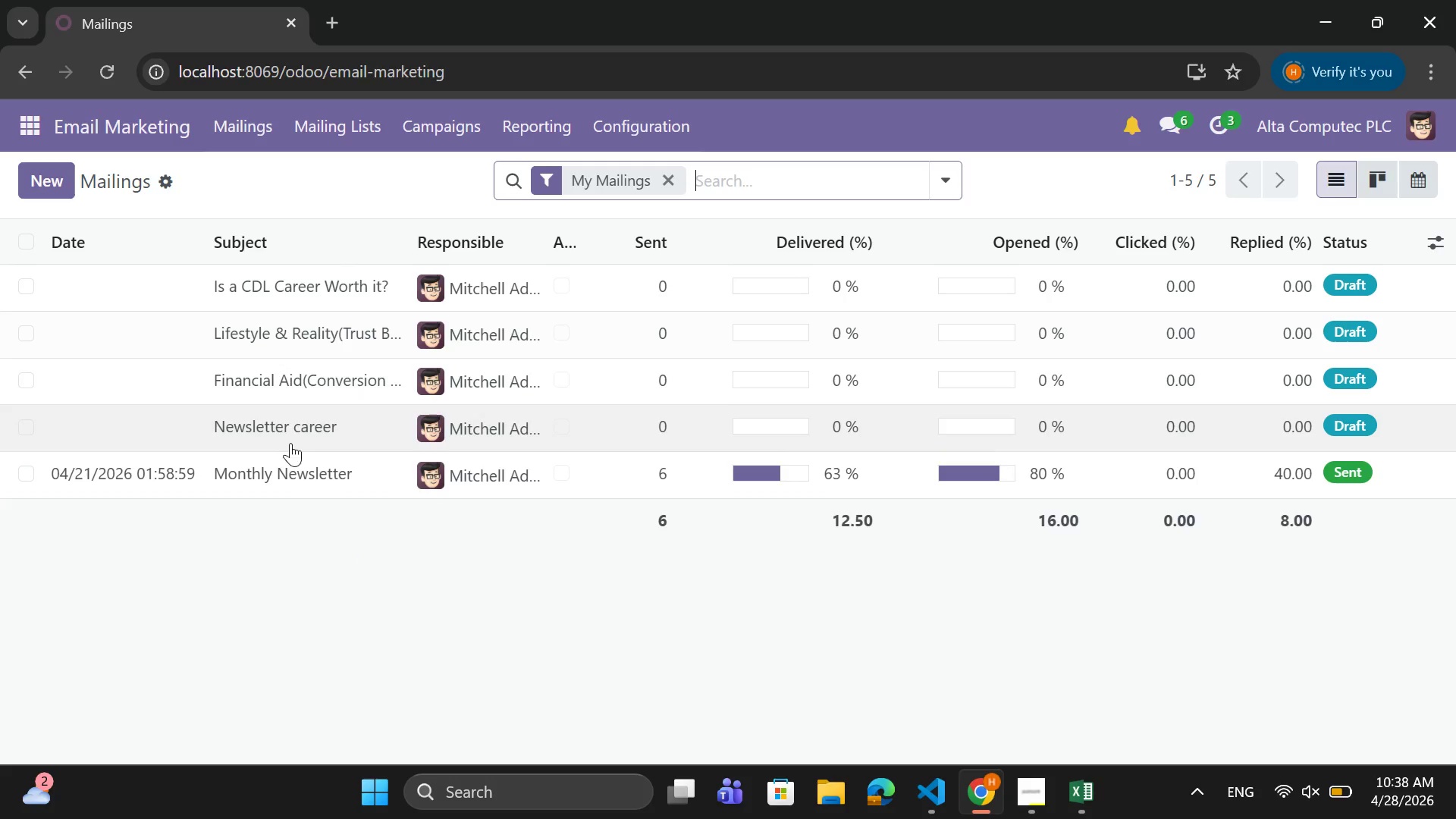 
wait(7.69)
 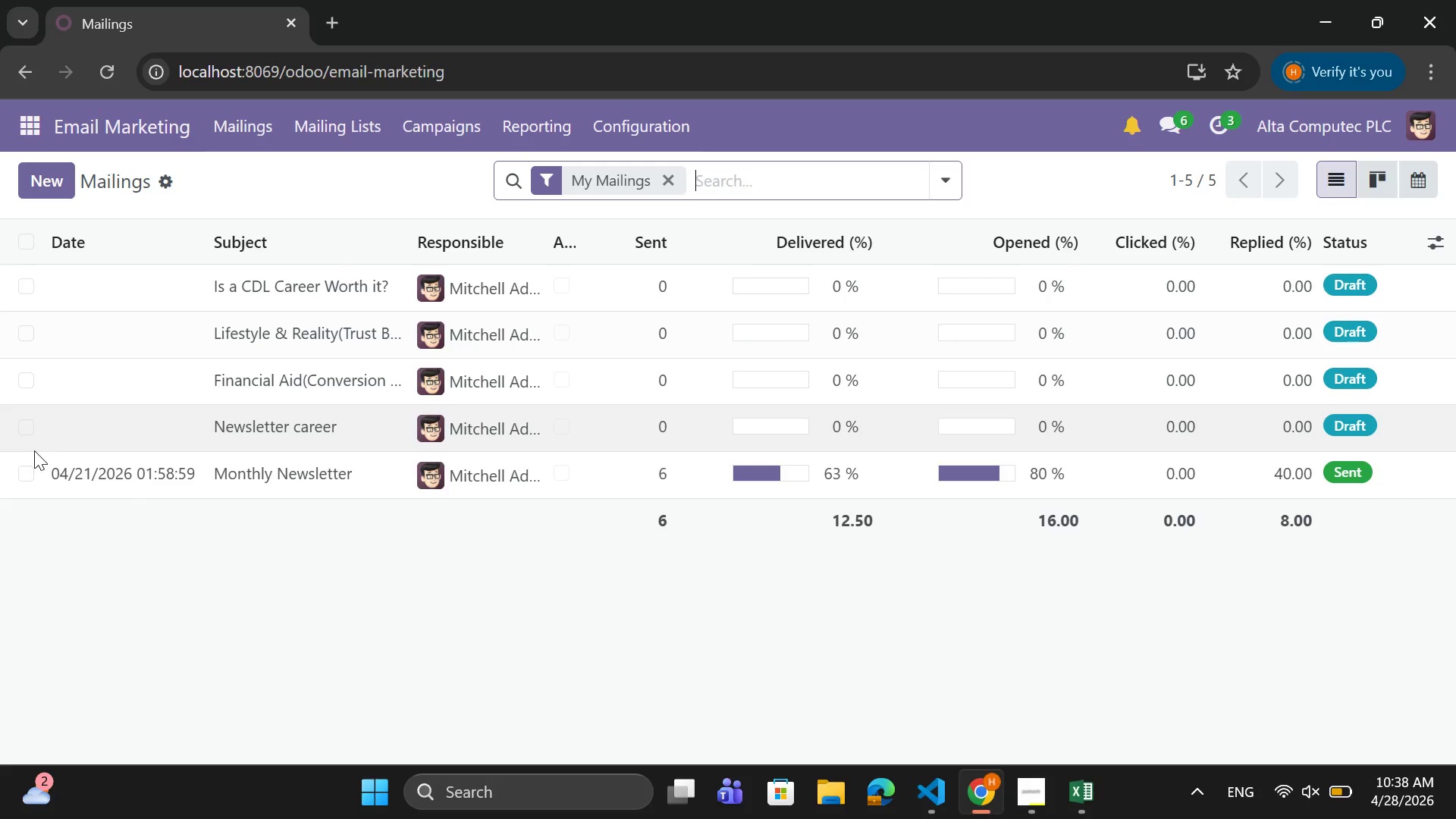 
left_click([288, 433])
 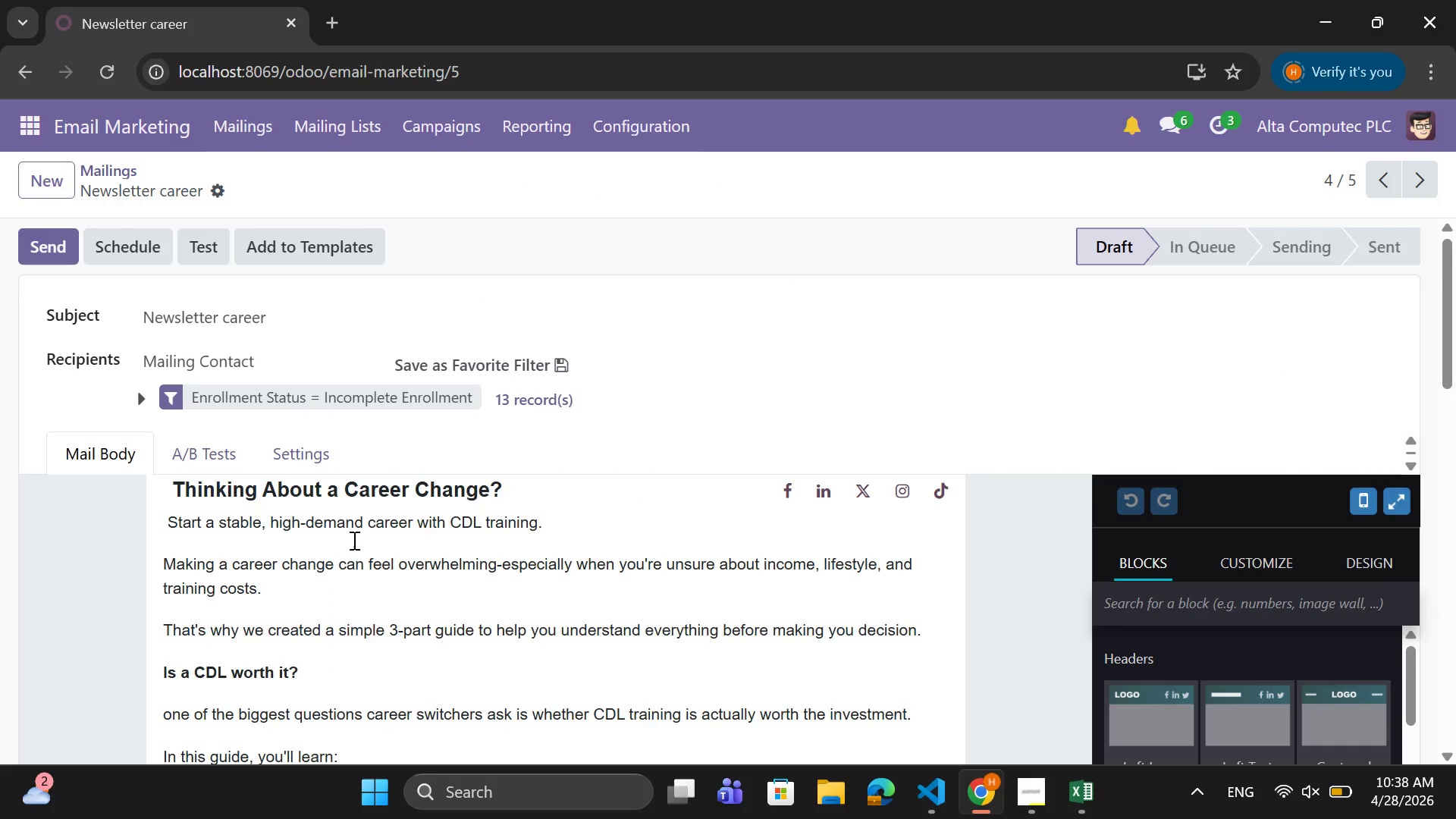 
scroll: coordinate [353, 538], scroll_direction: down, amount: 2.0
 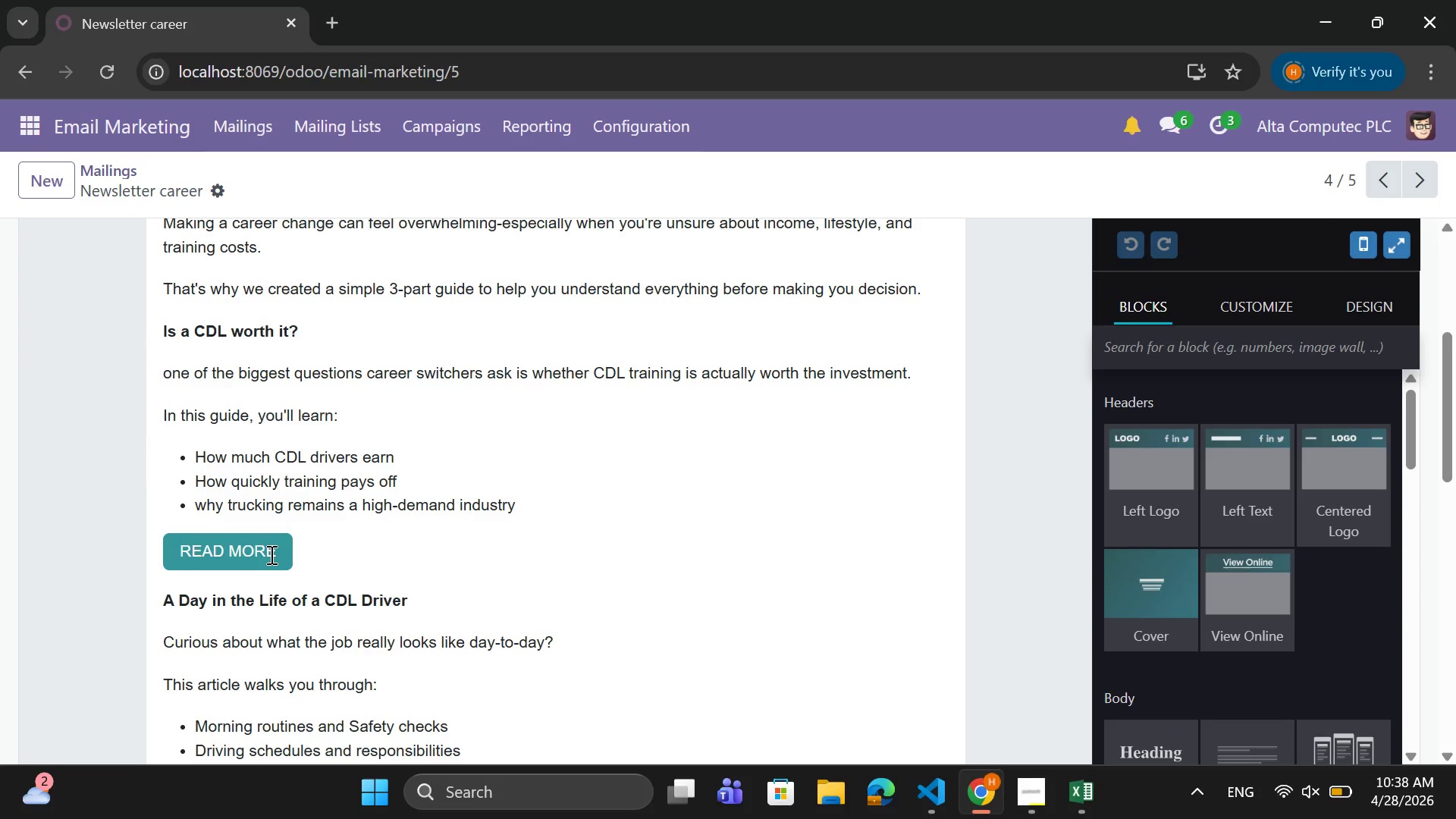 
double_click([275, 554])
 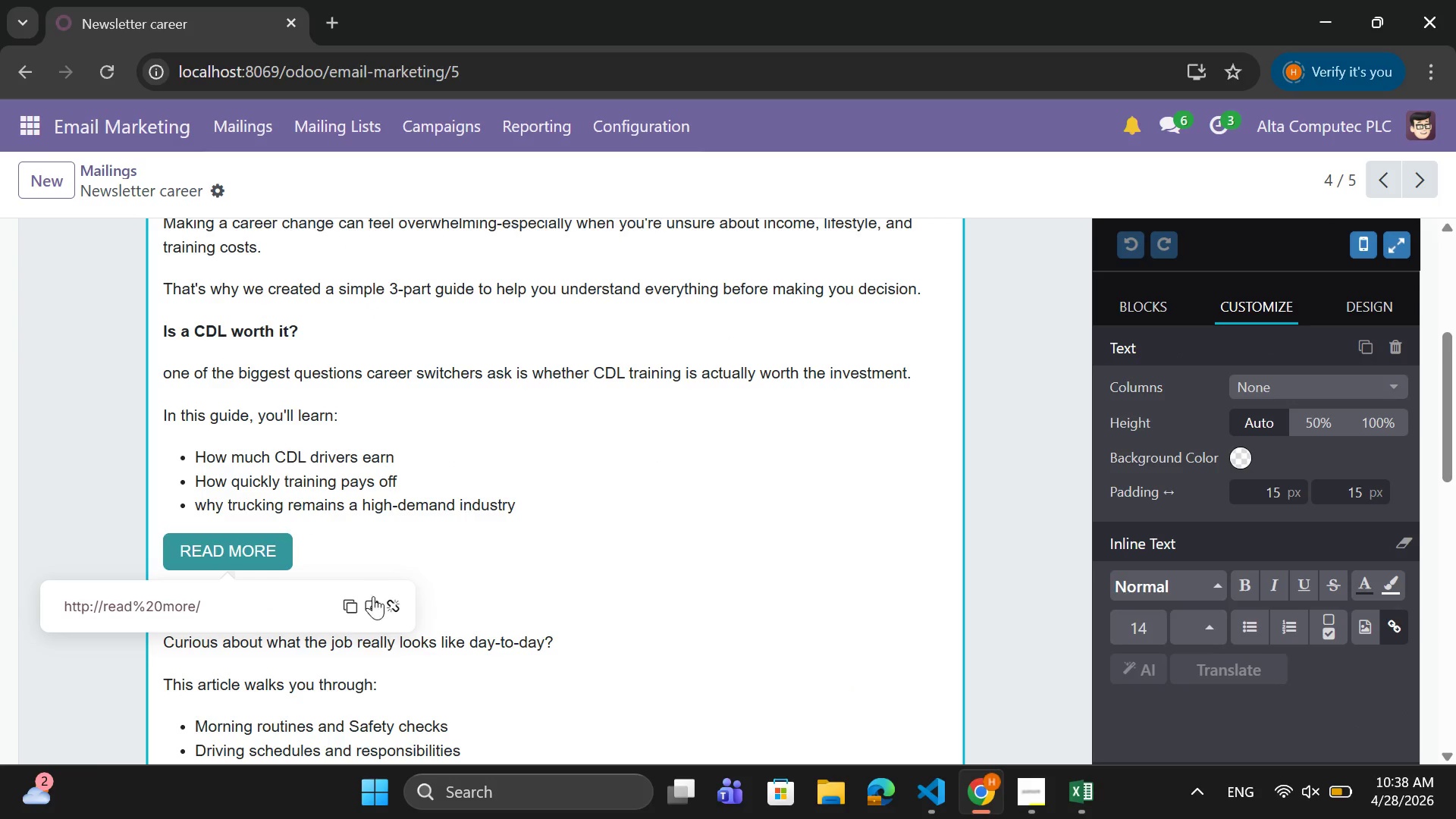 
left_click([373, 608])
 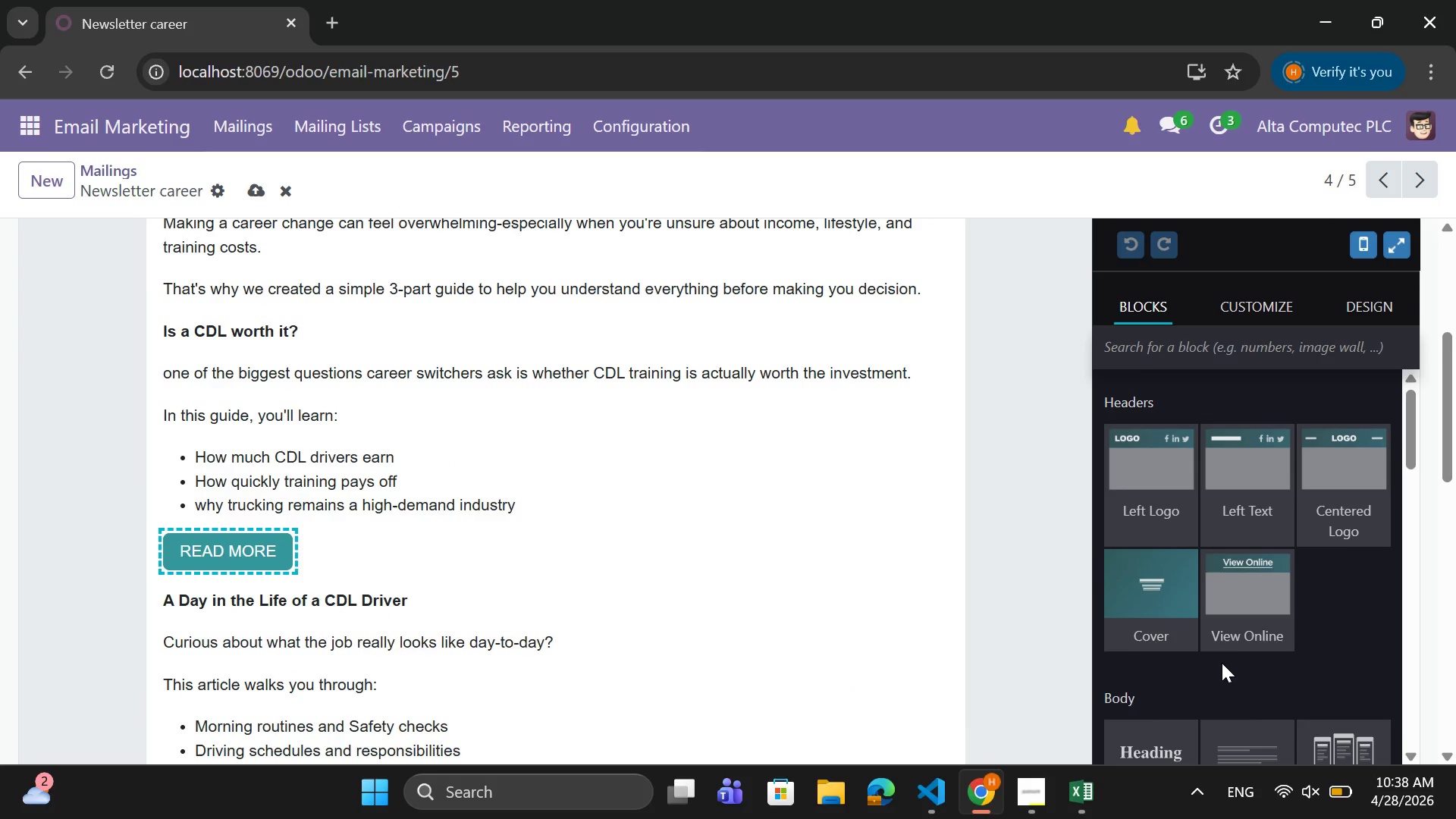 
scroll: coordinate [1178, 625], scroll_direction: down, amount: 12.0
 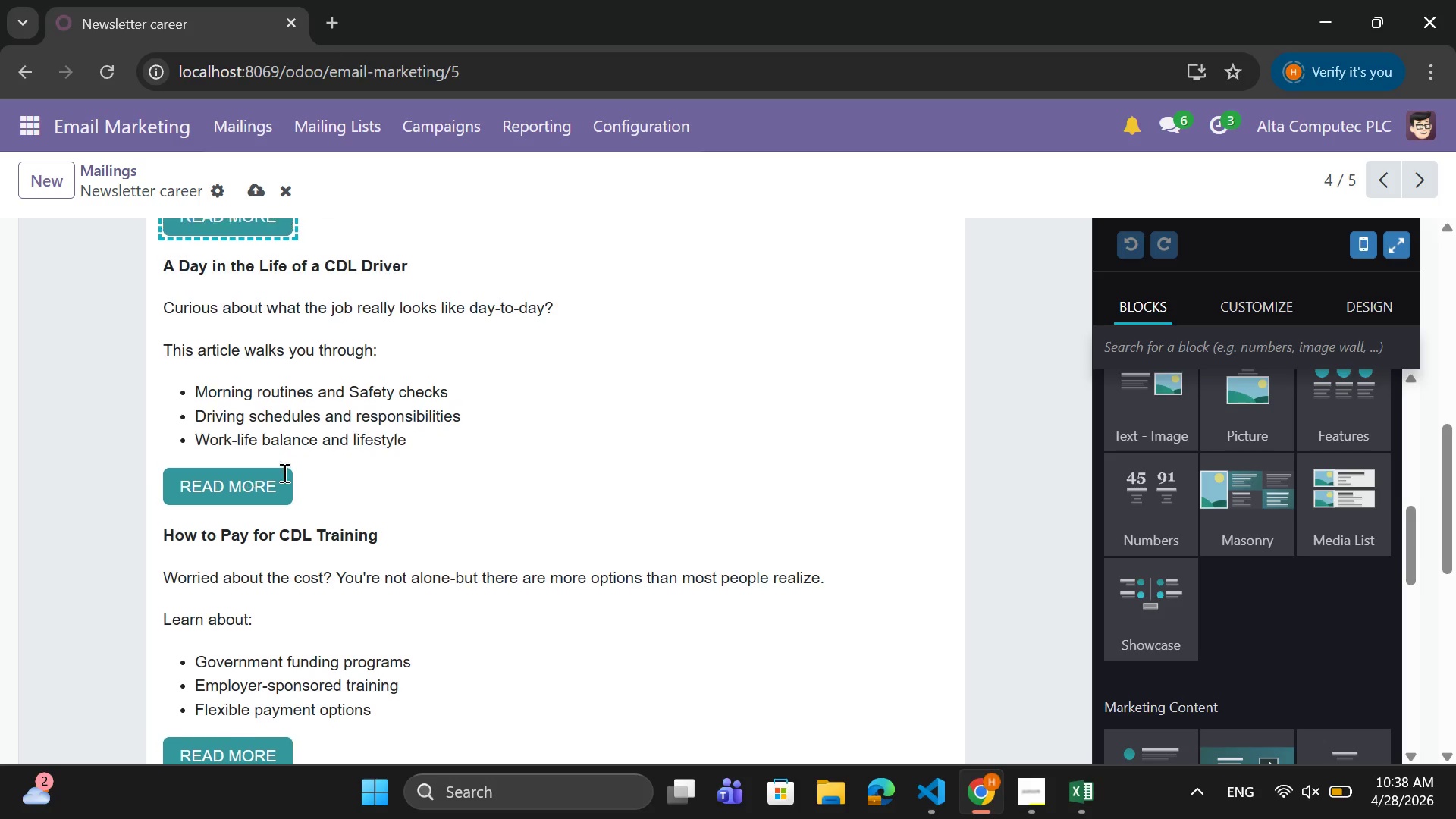 
scroll: coordinate [283, 472], scroll_direction: up, amount: 2.0
 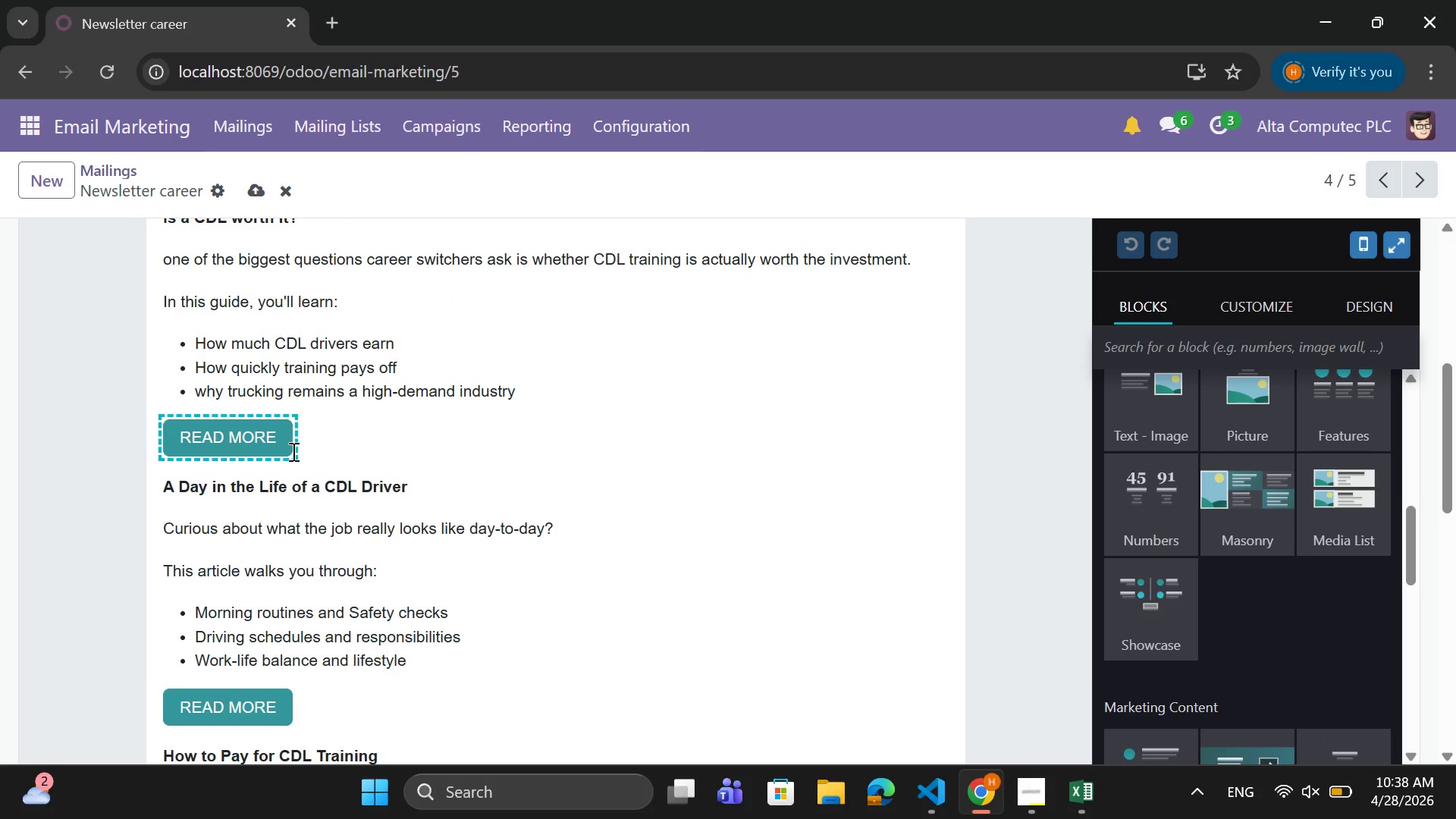 
right_click([292, 451])
 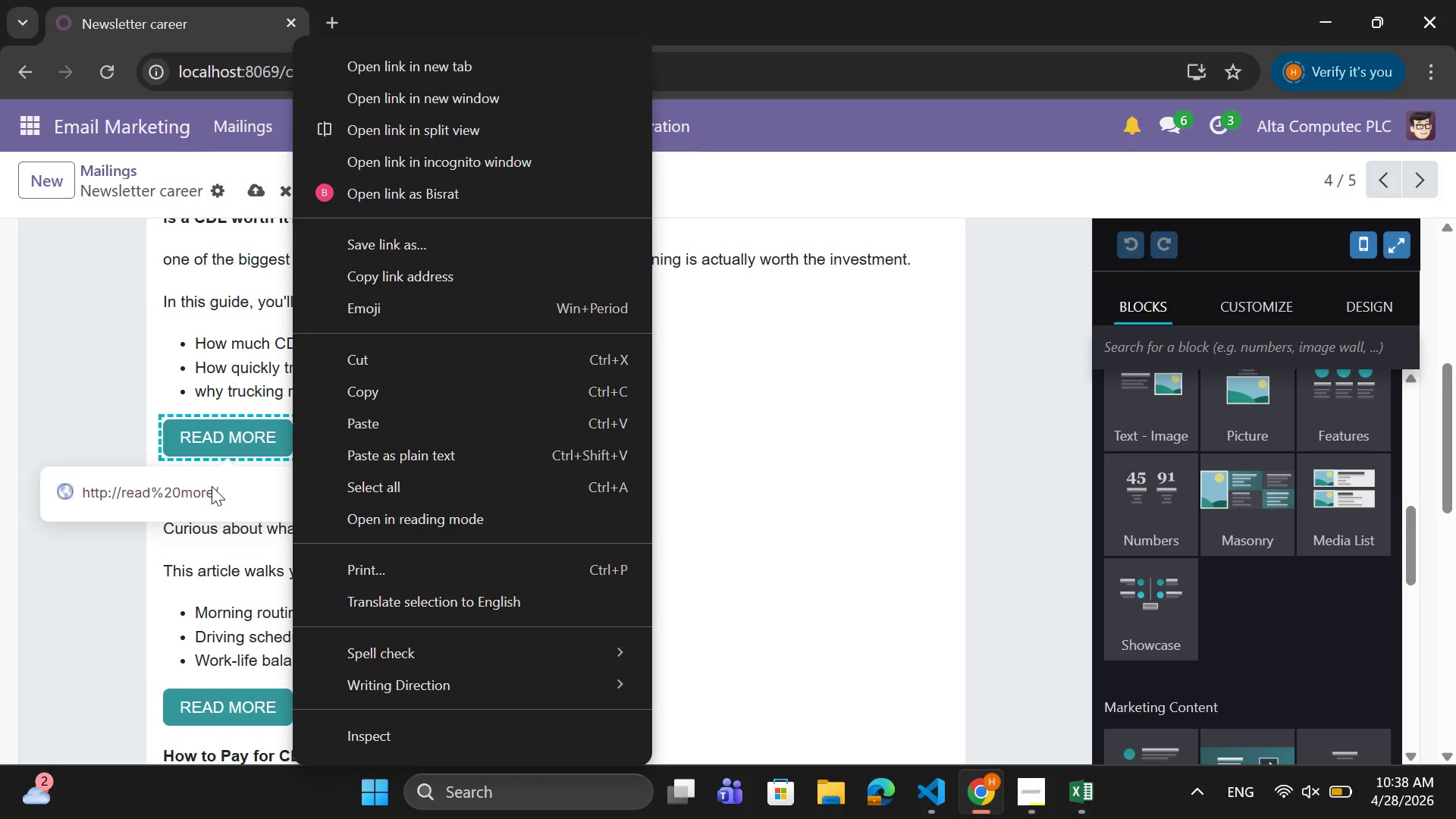 
left_click([96, 427])
 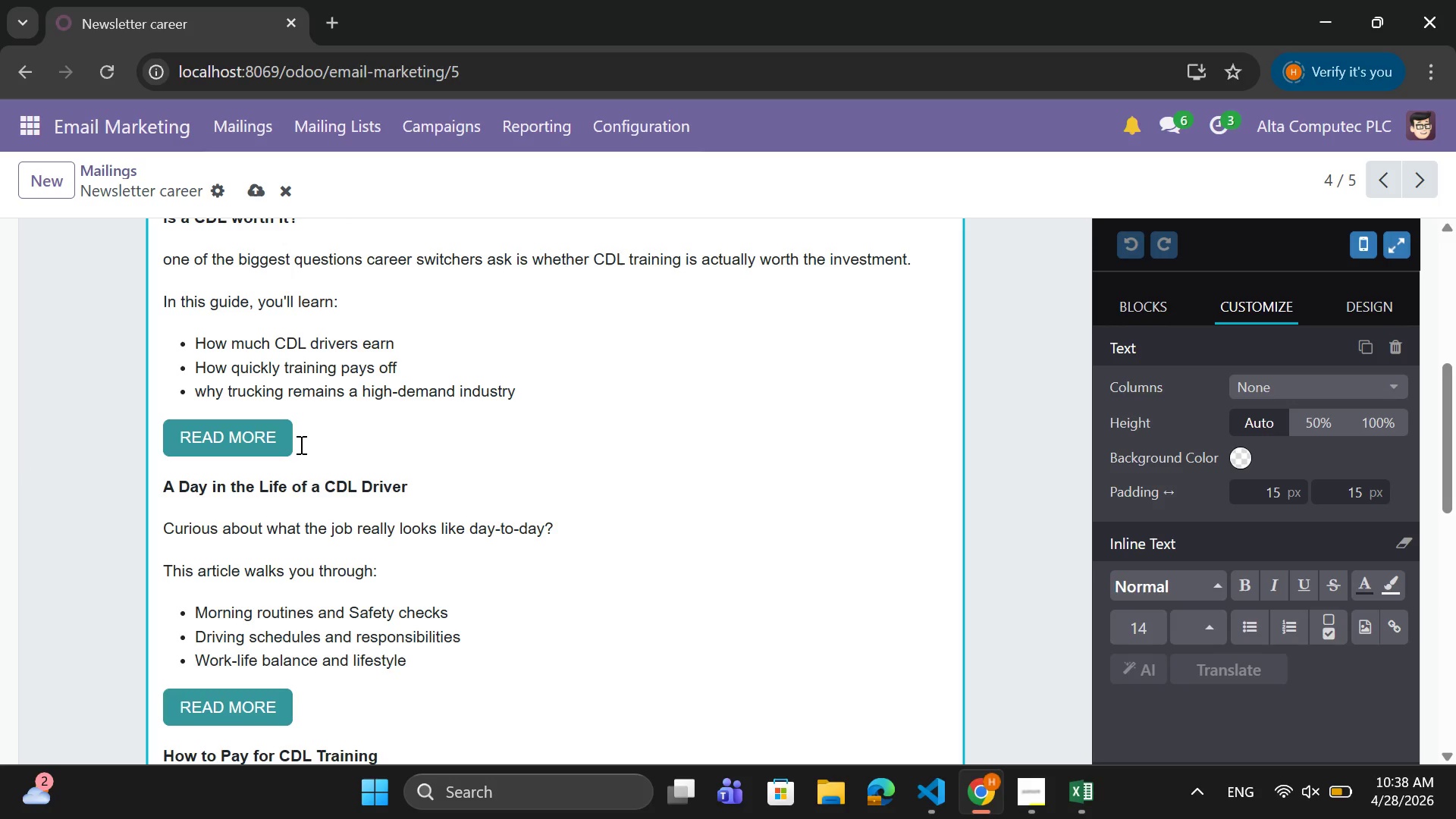 
left_click([300, 444])
 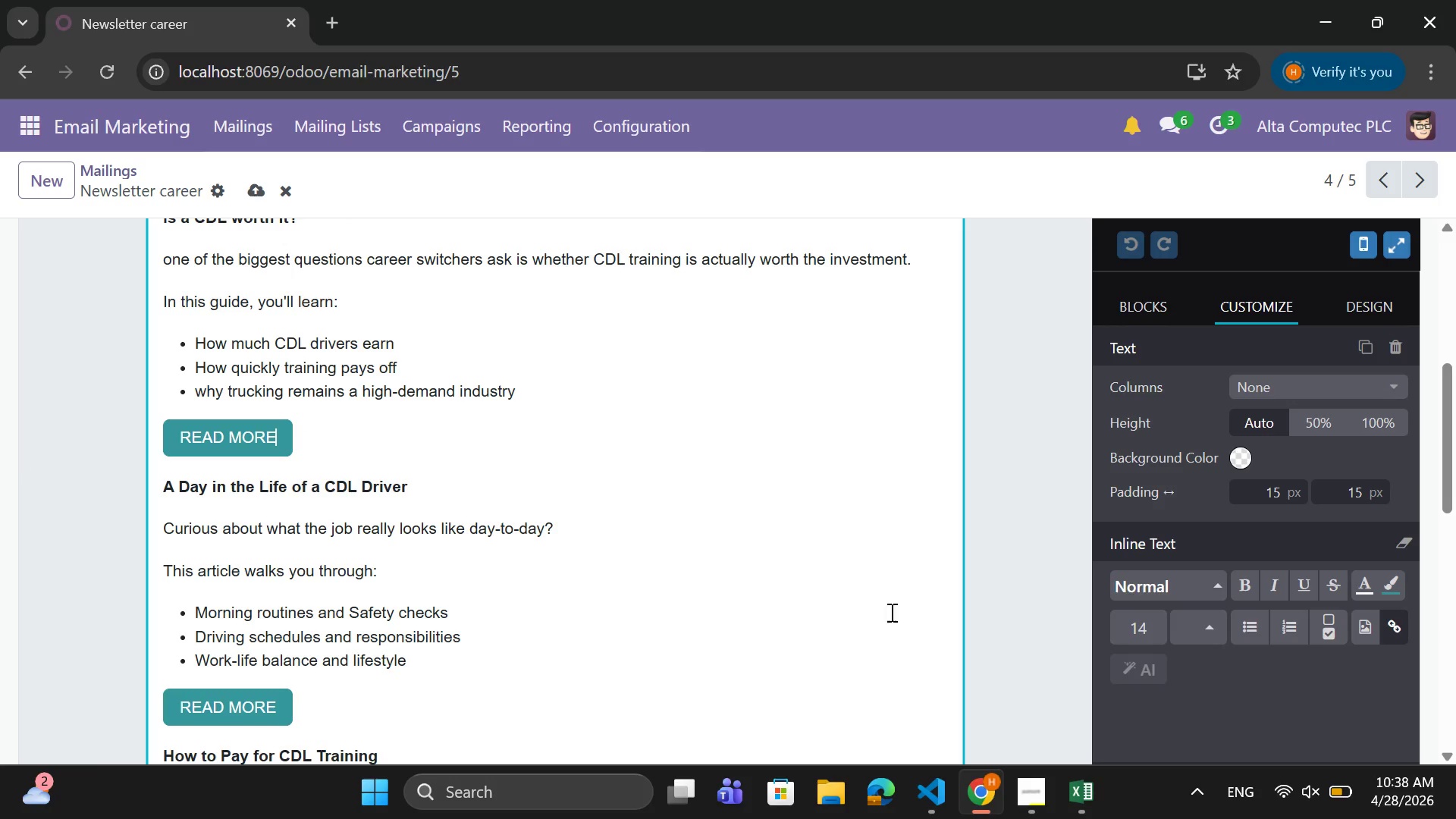 
scroll: coordinate [1210, 698], scroll_direction: none, amount: 0.0
 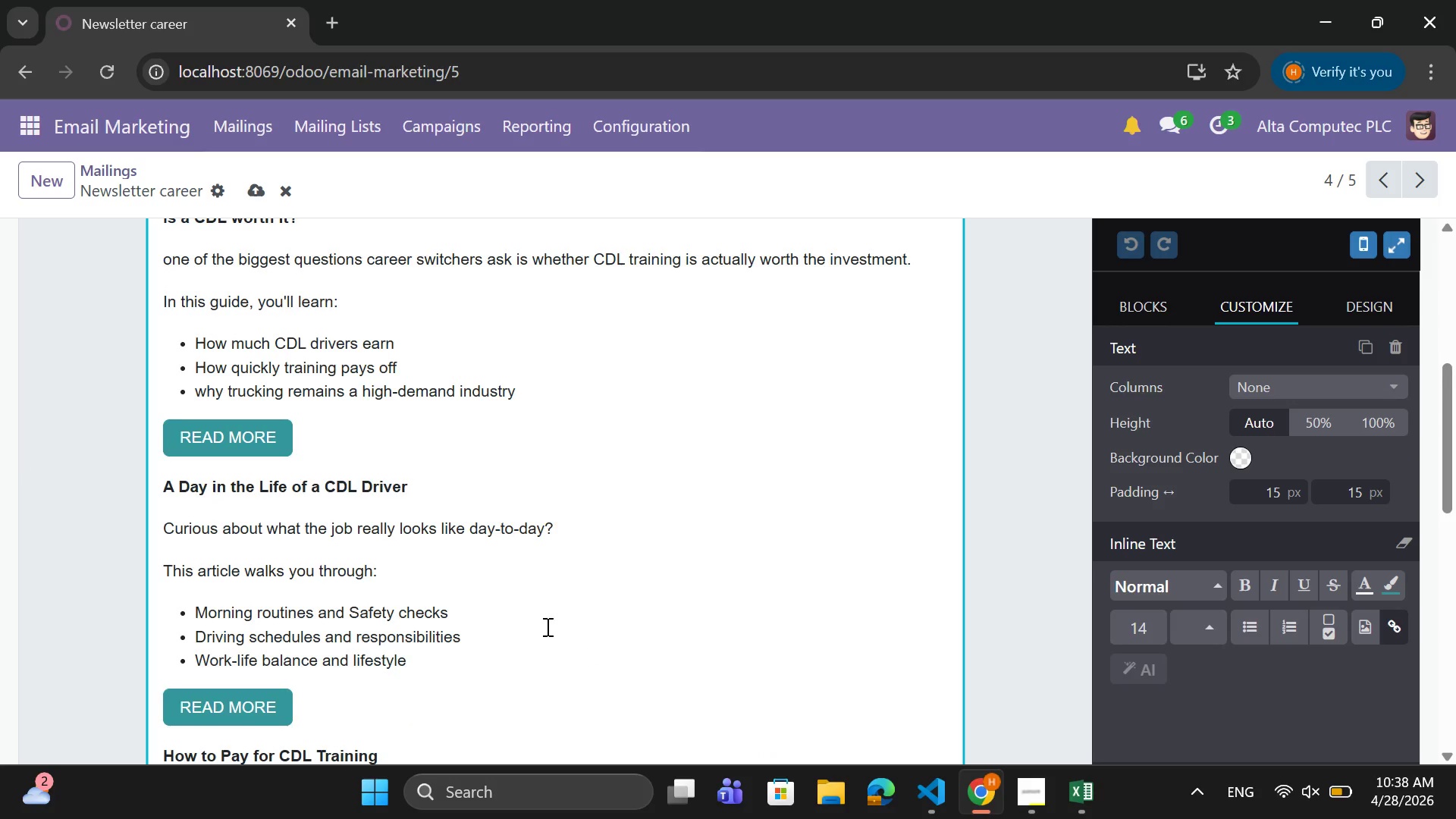 
scroll: coordinate [542, 621], scroll_direction: up, amount: 1.0
 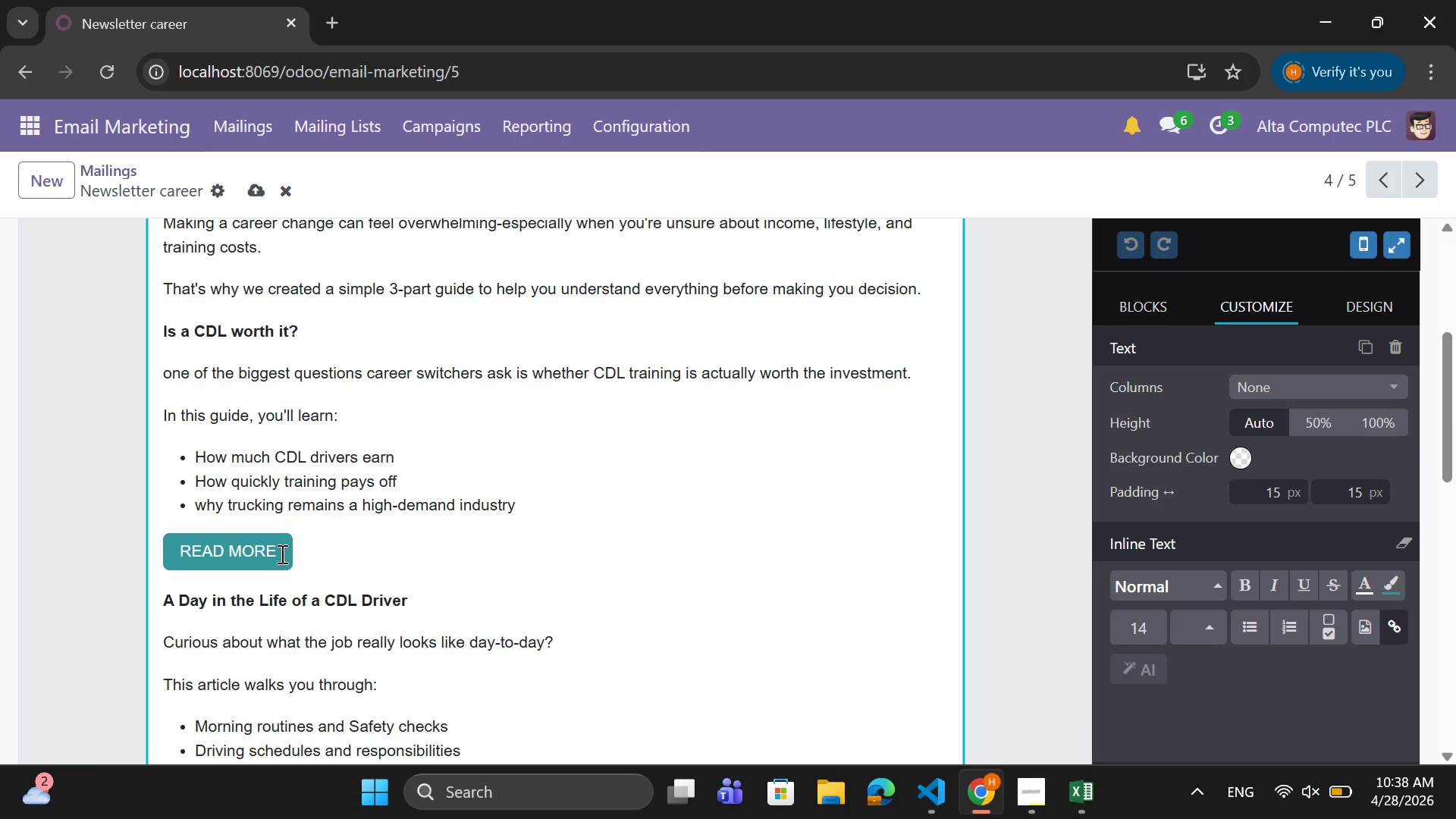 
left_click([274, 552])
 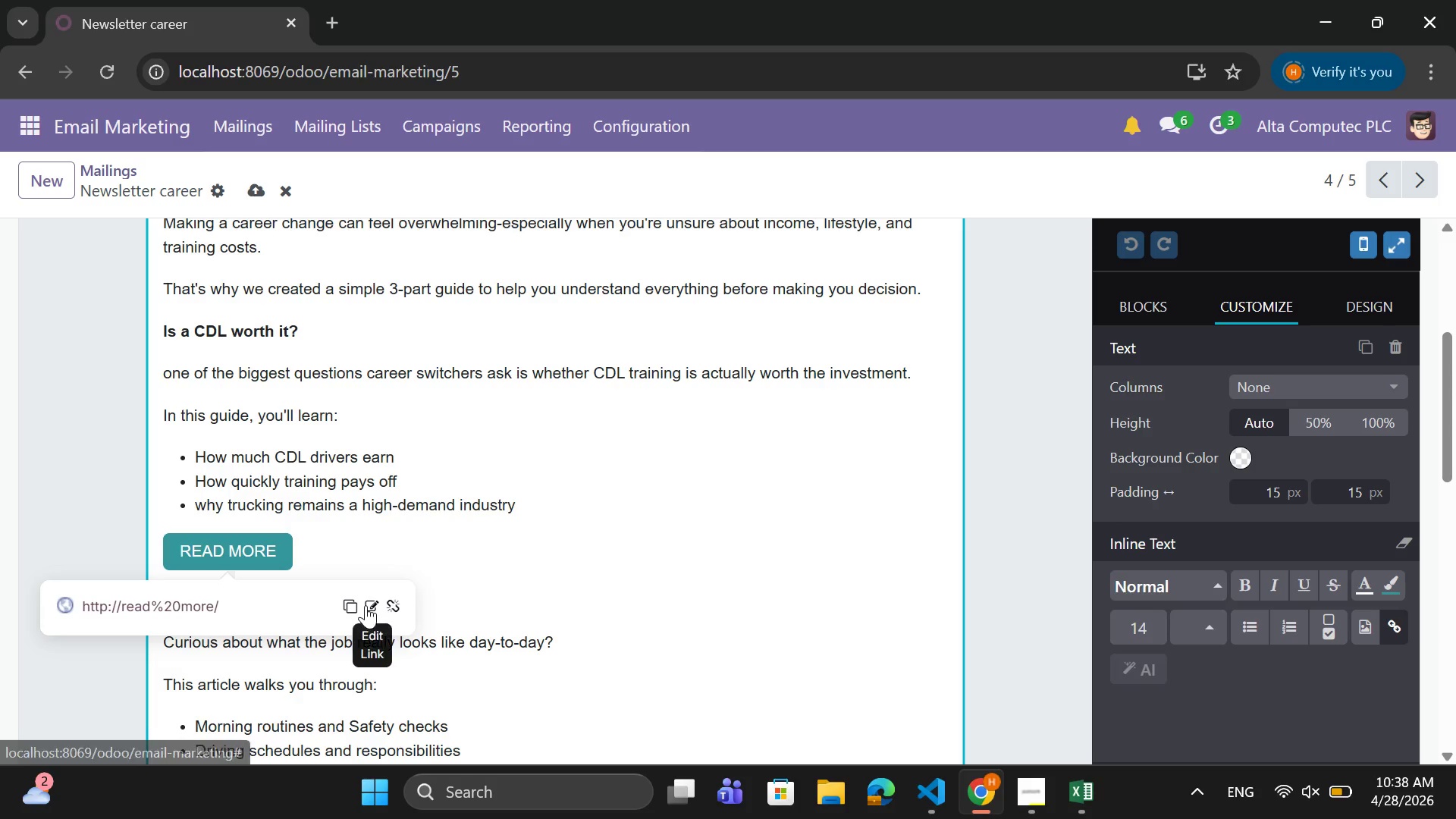 
left_click([366, 605])
 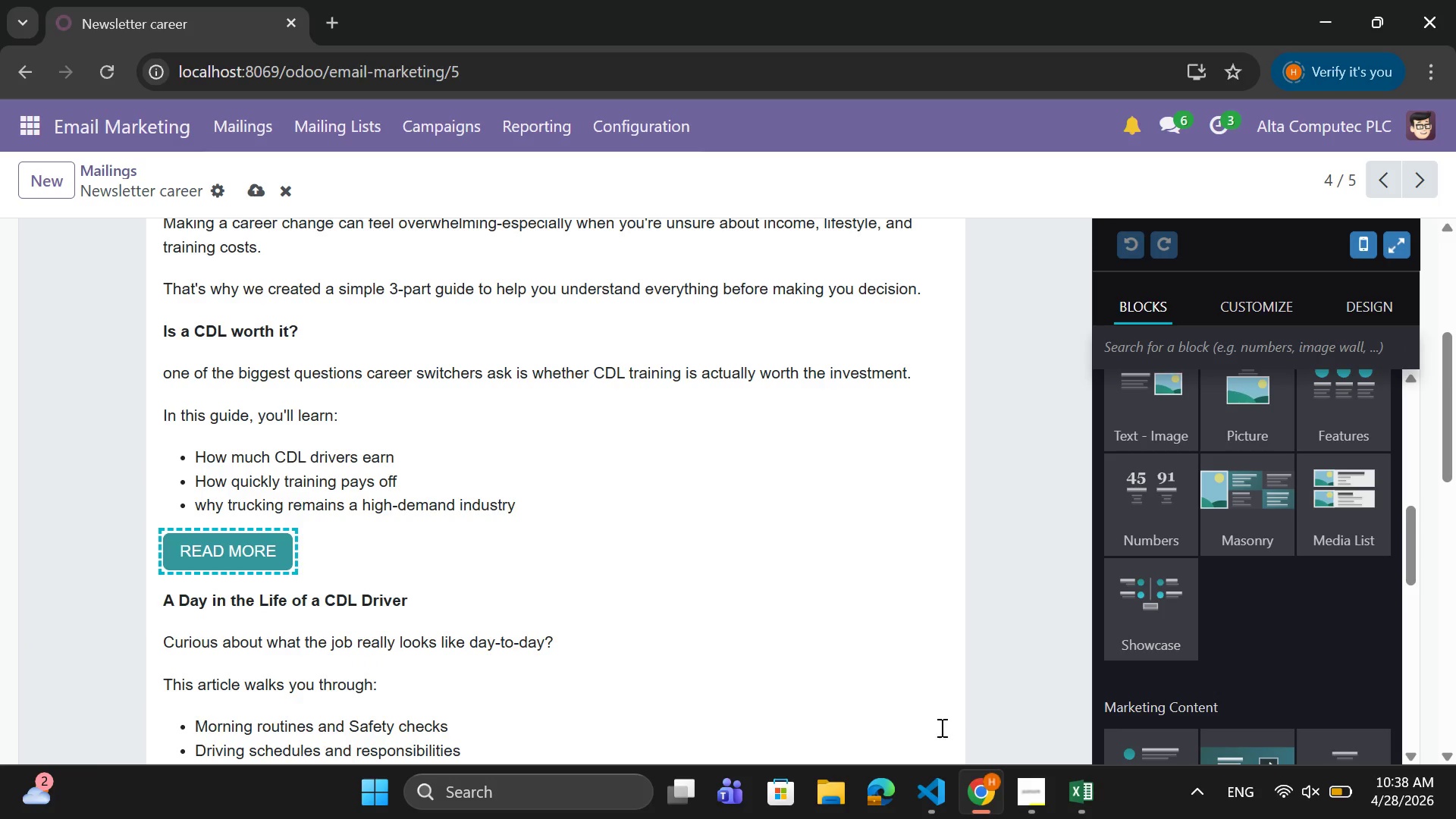 
scroll: coordinate [1229, 608], scroll_direction: down, amount: 4.0
 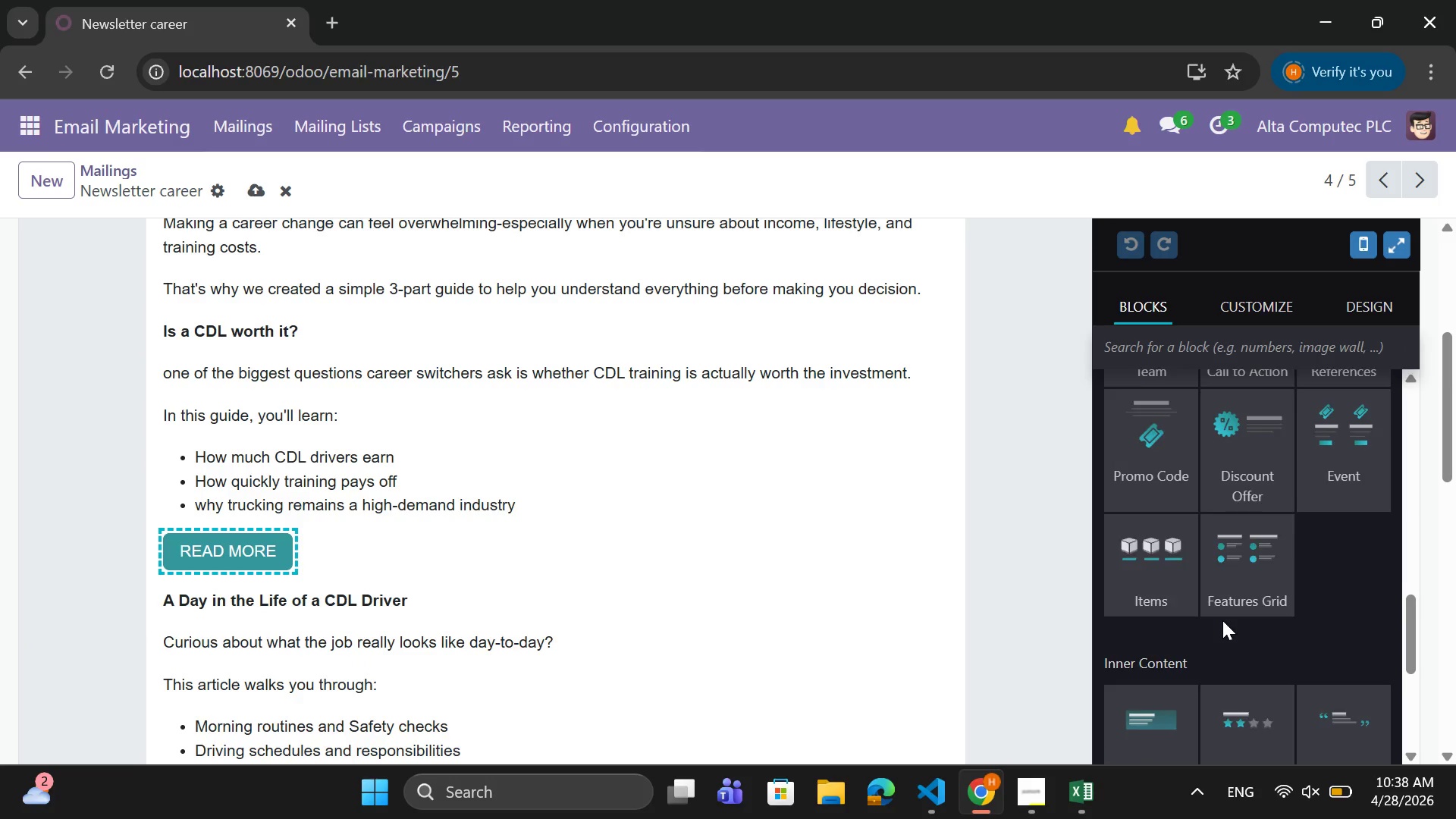 
scroll: coordinate [1219, 616], scroll_direction: up, amount: 4.0
 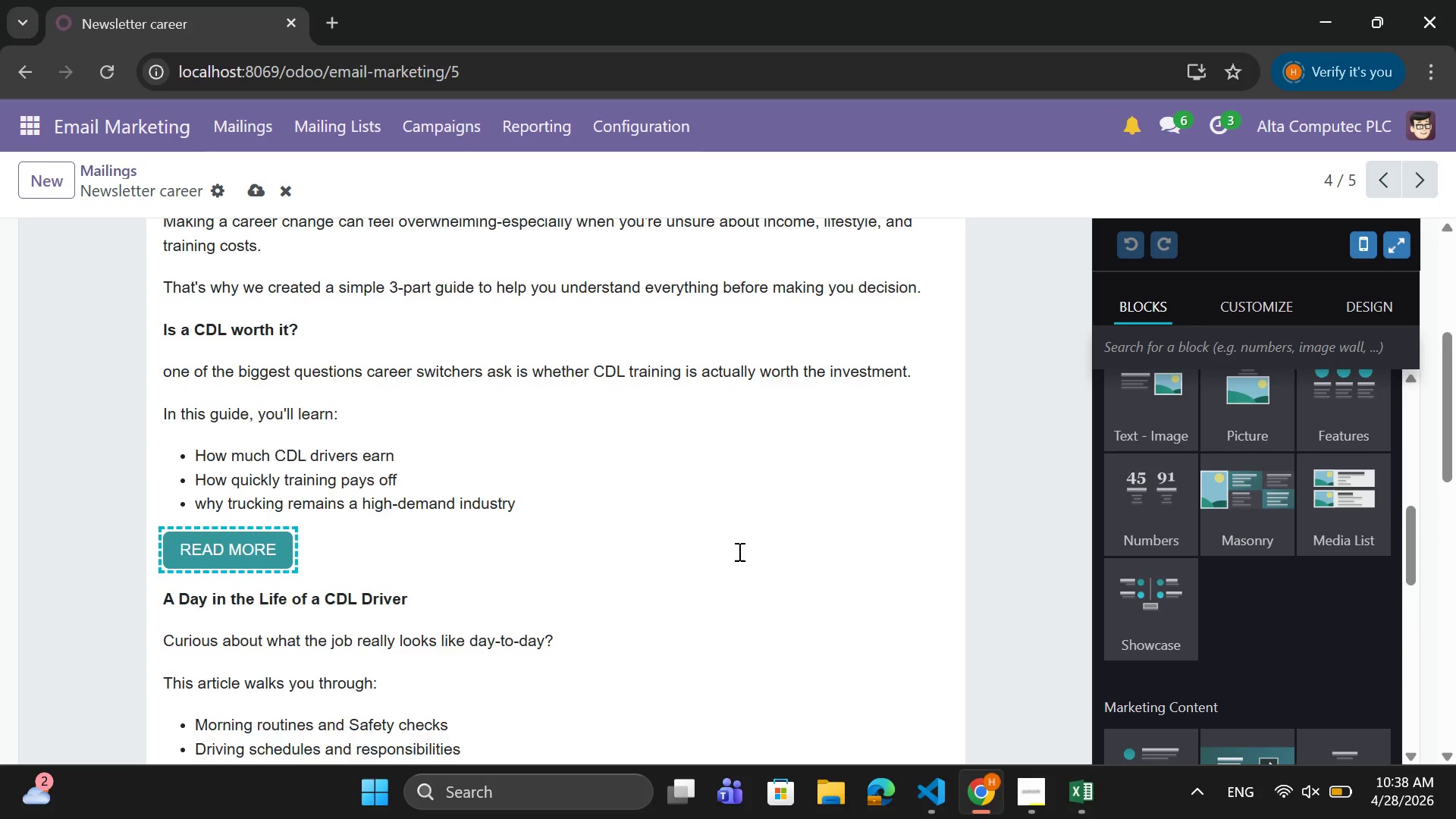 
scroll: coordinate [733, 561], scroll_direction: down, amount: 4.0
 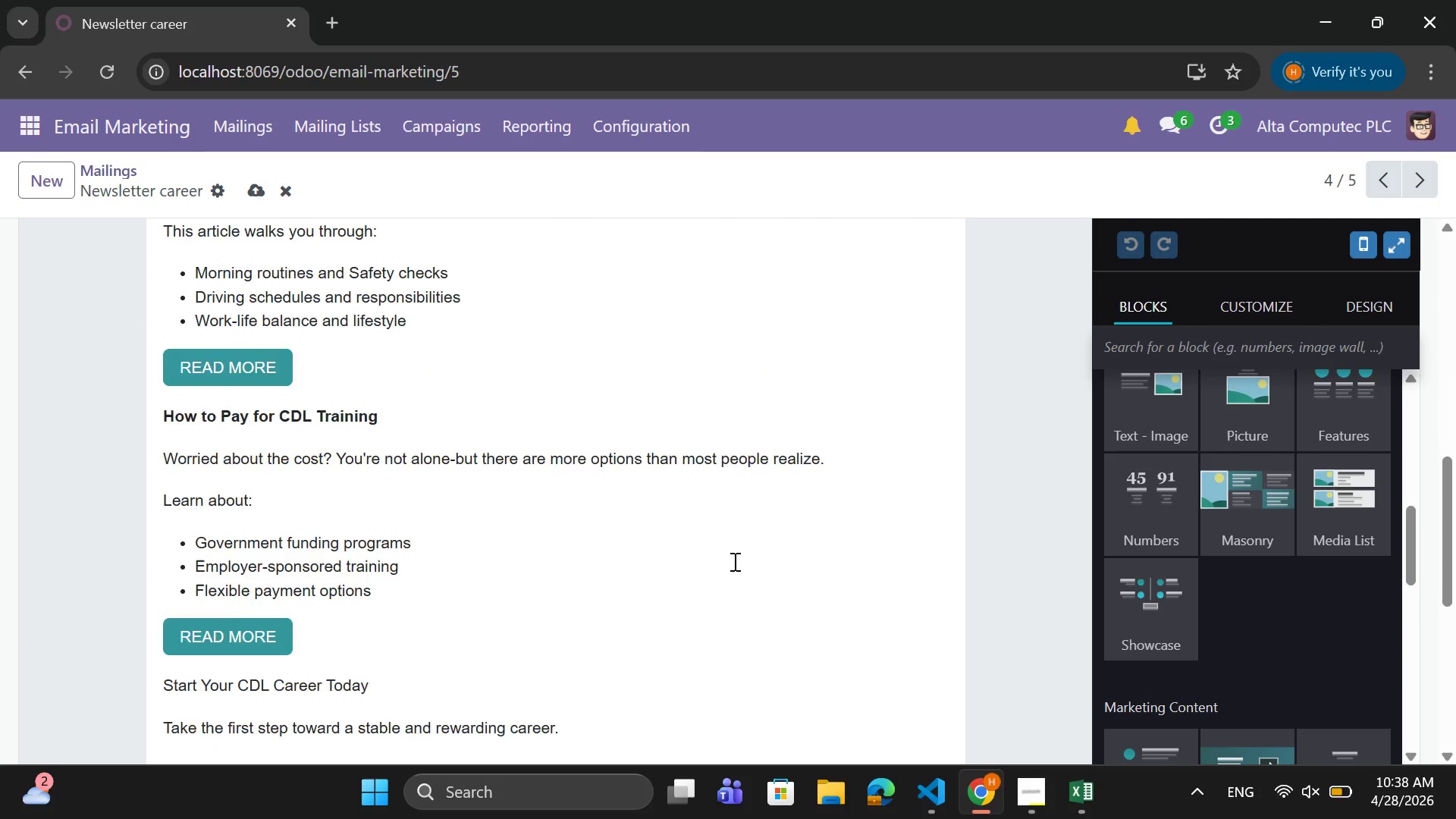 
scroll: coordinate [733, 561], scroll_direction: up, amount: 3.0
 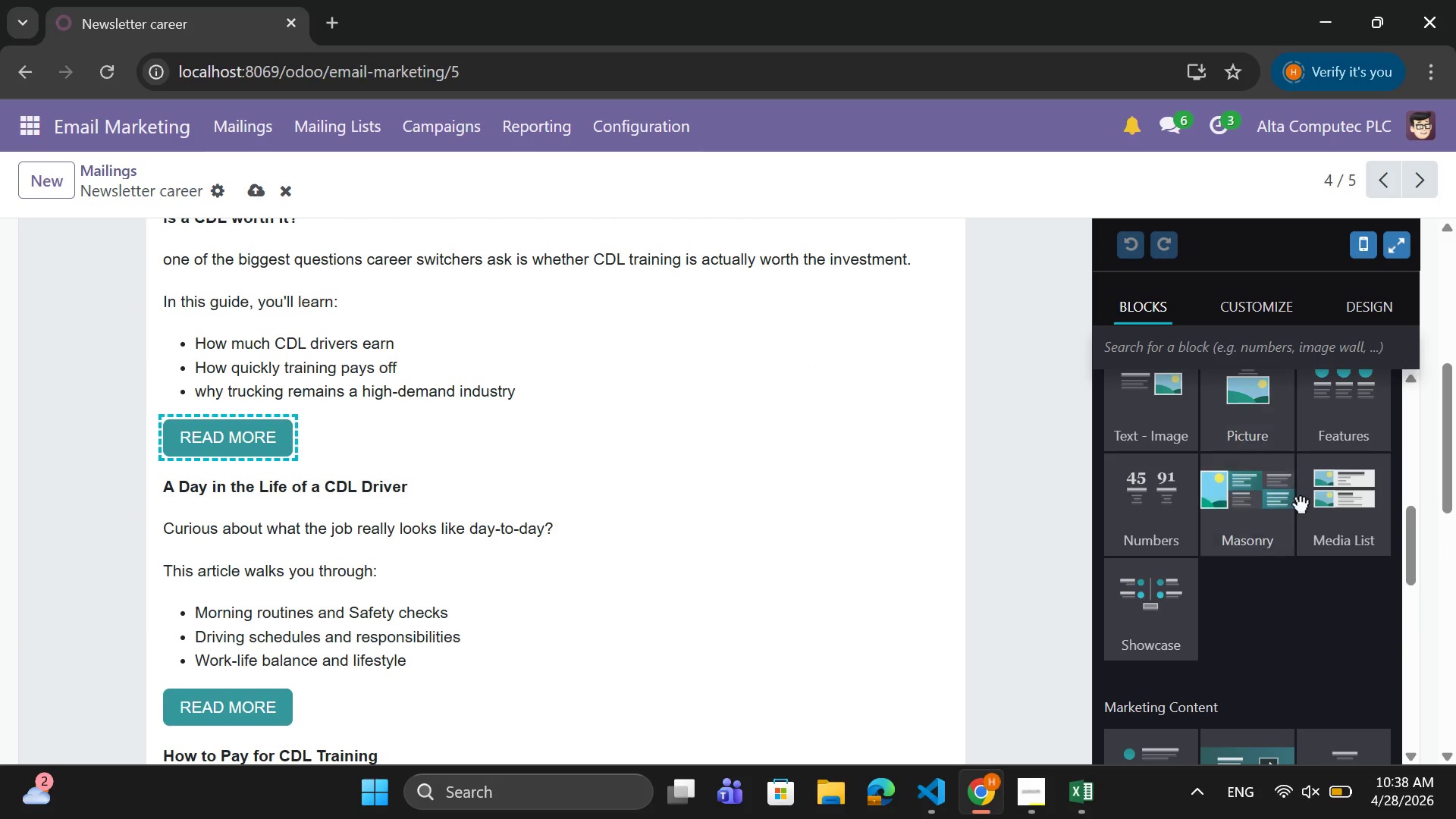 
scroll: coordinate [1291, 551], scroll_direction: down, amount: 11.0
 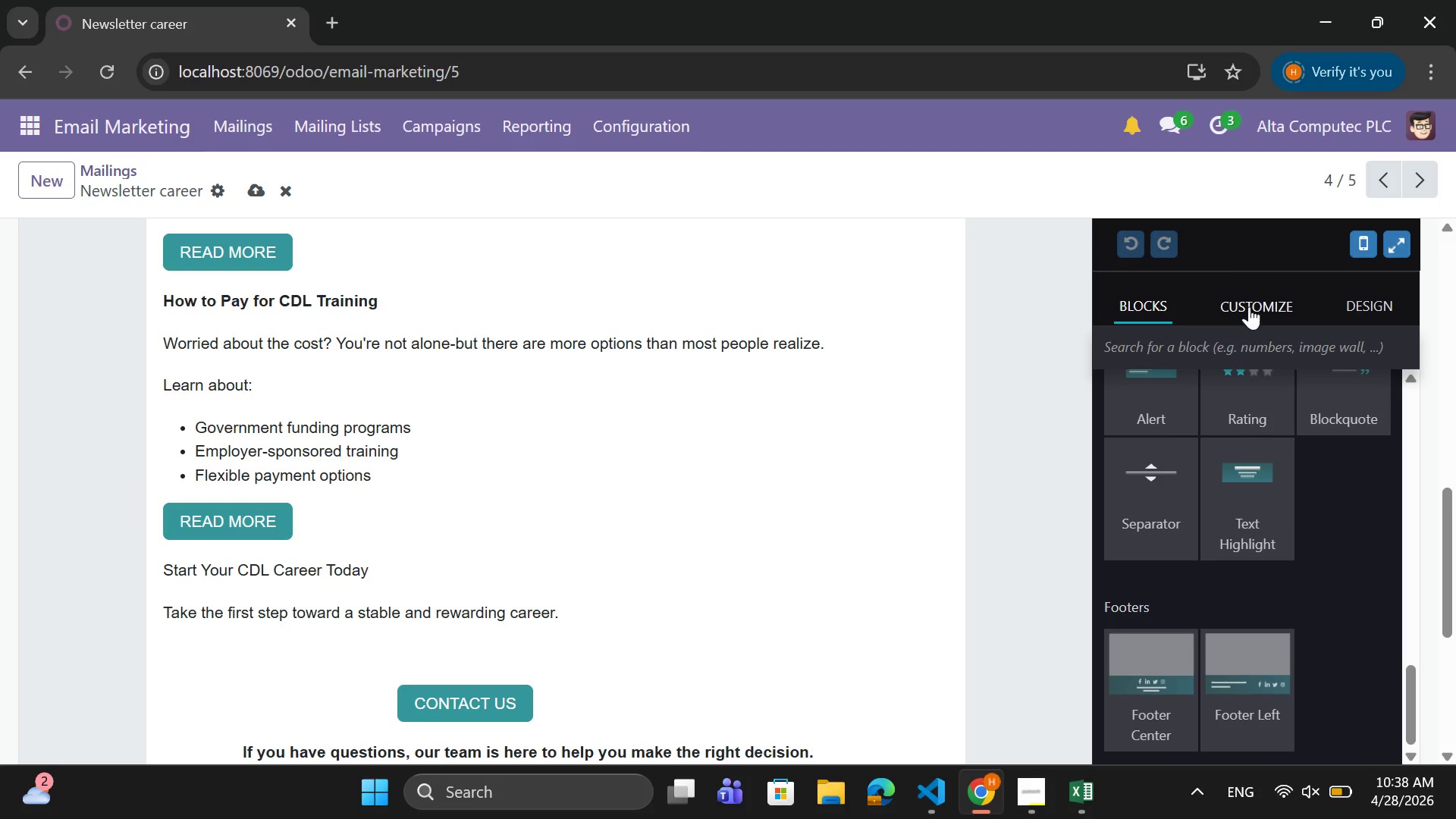 
left_click([1252, 312])
 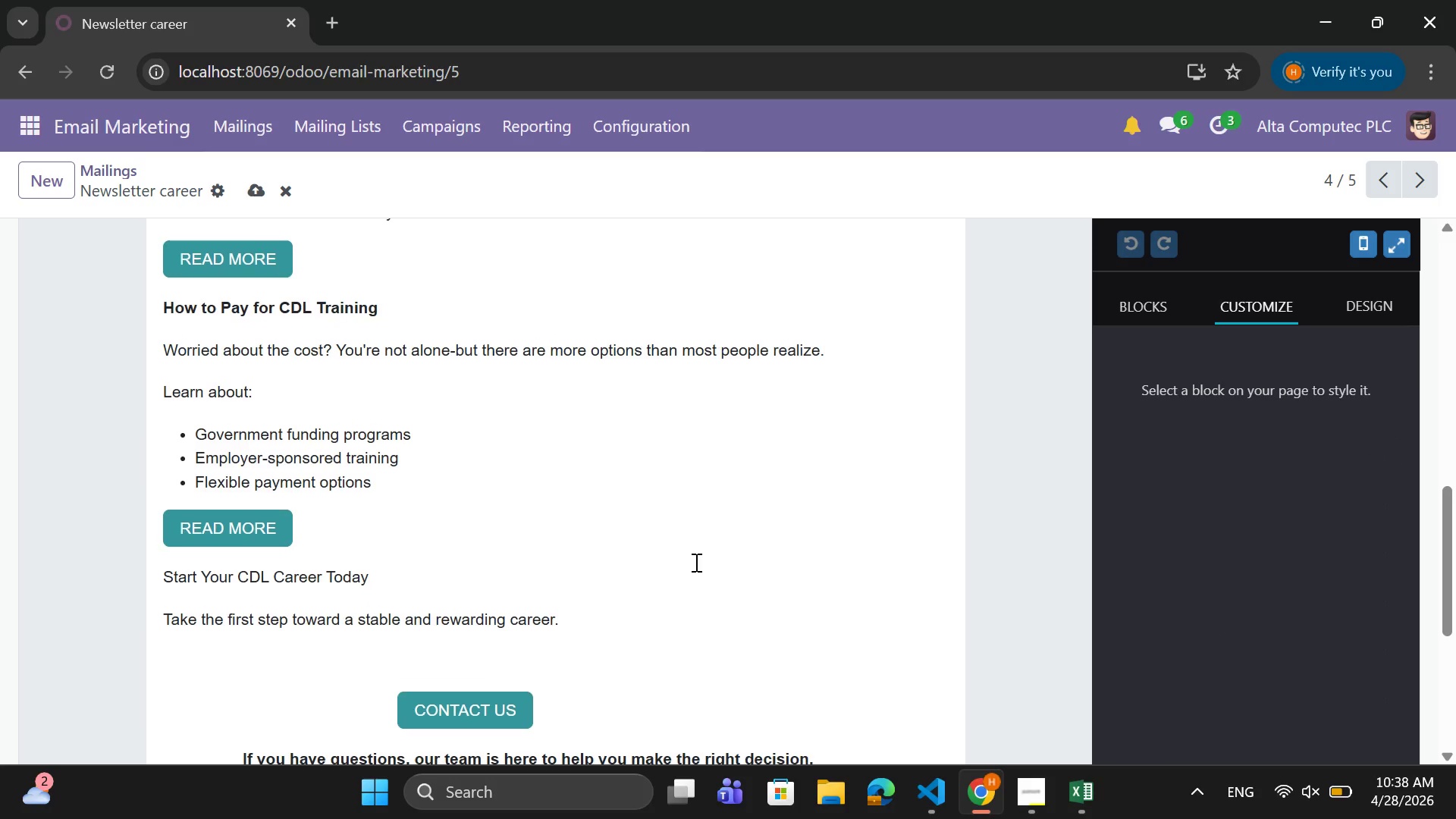 
scroll: coordinate [693, 562], scroll_direction: up, amount: 3.0
 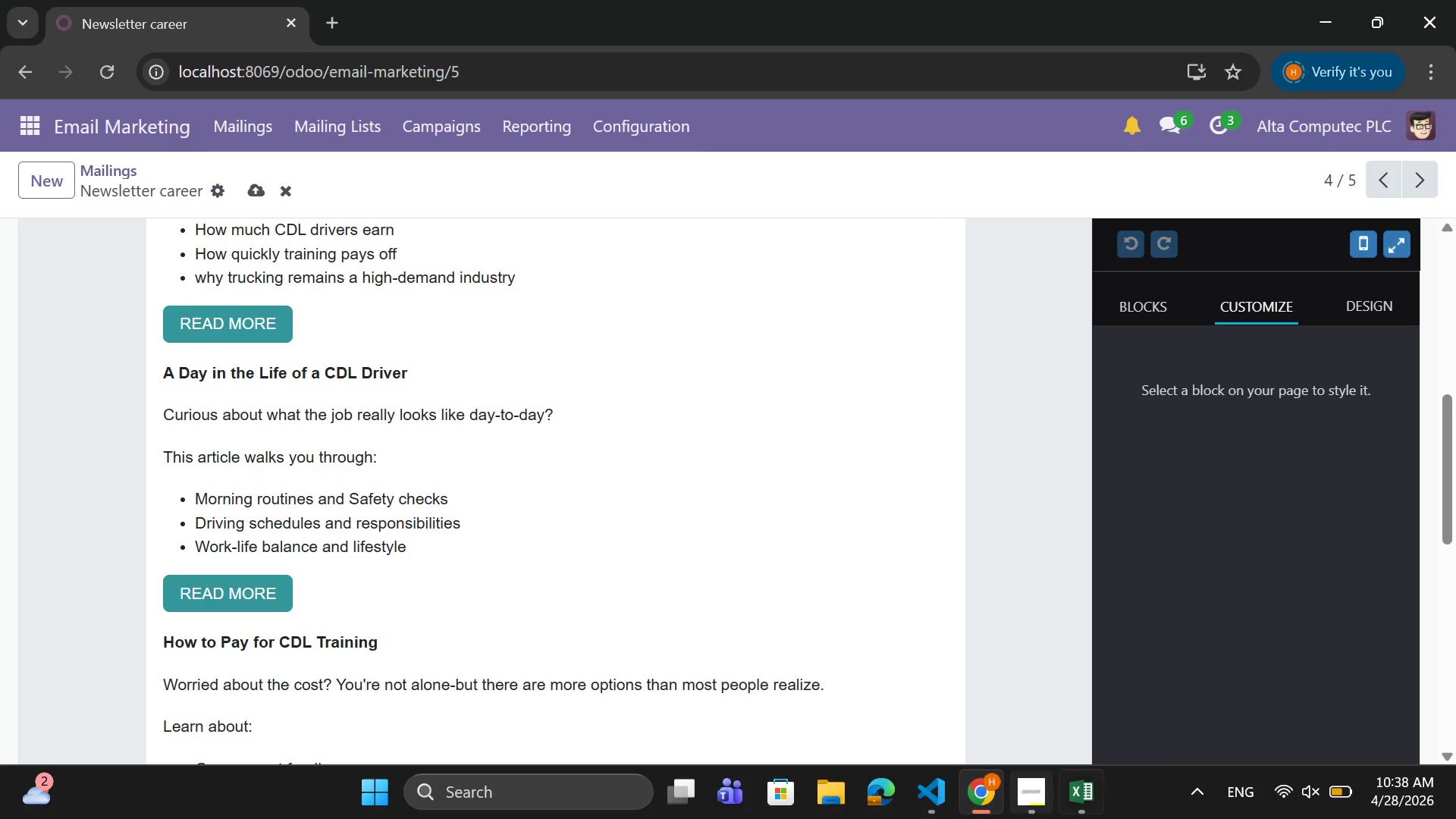 
left_click([1081, 804])
 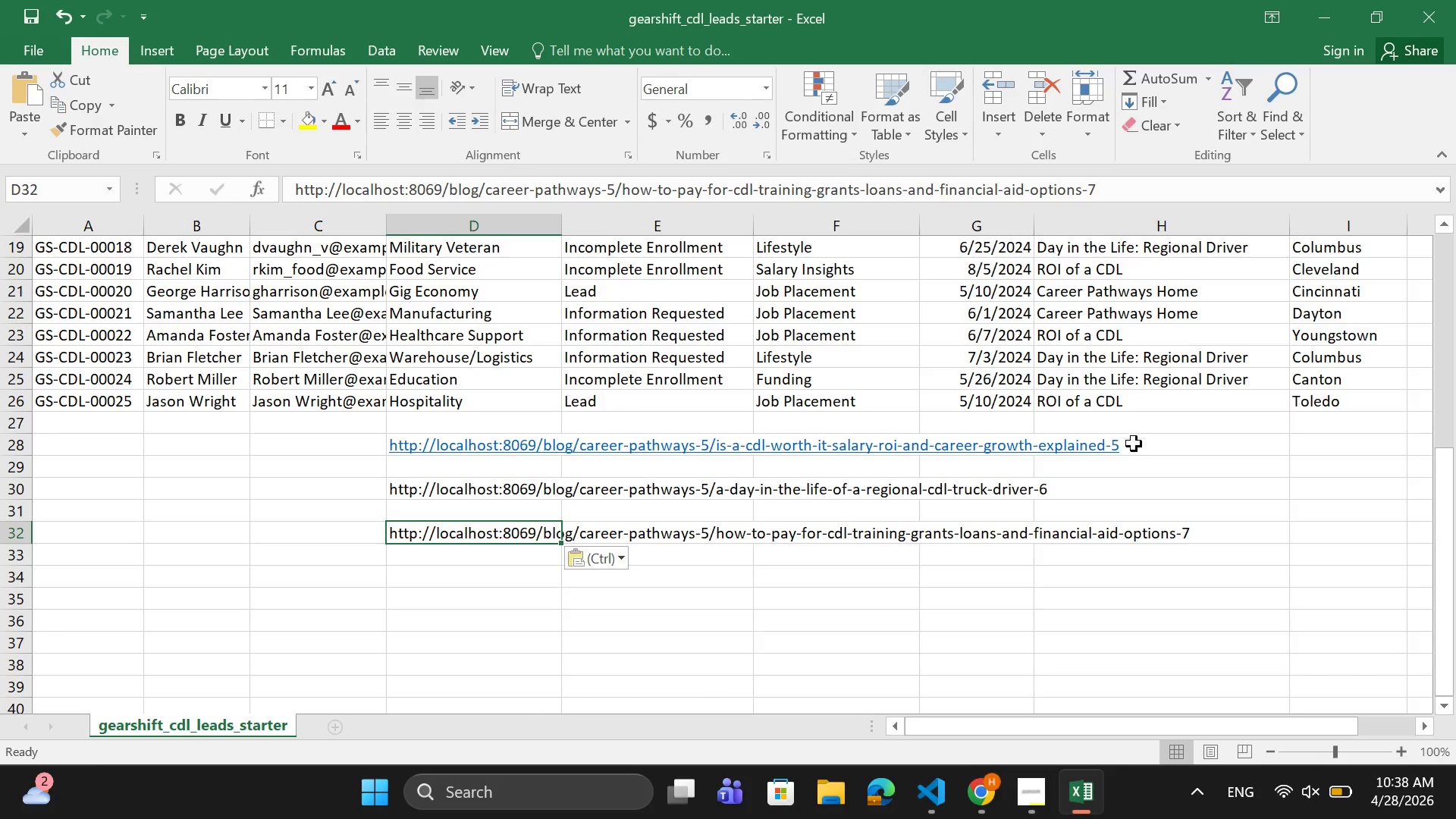 
left_click([1134, 452])
 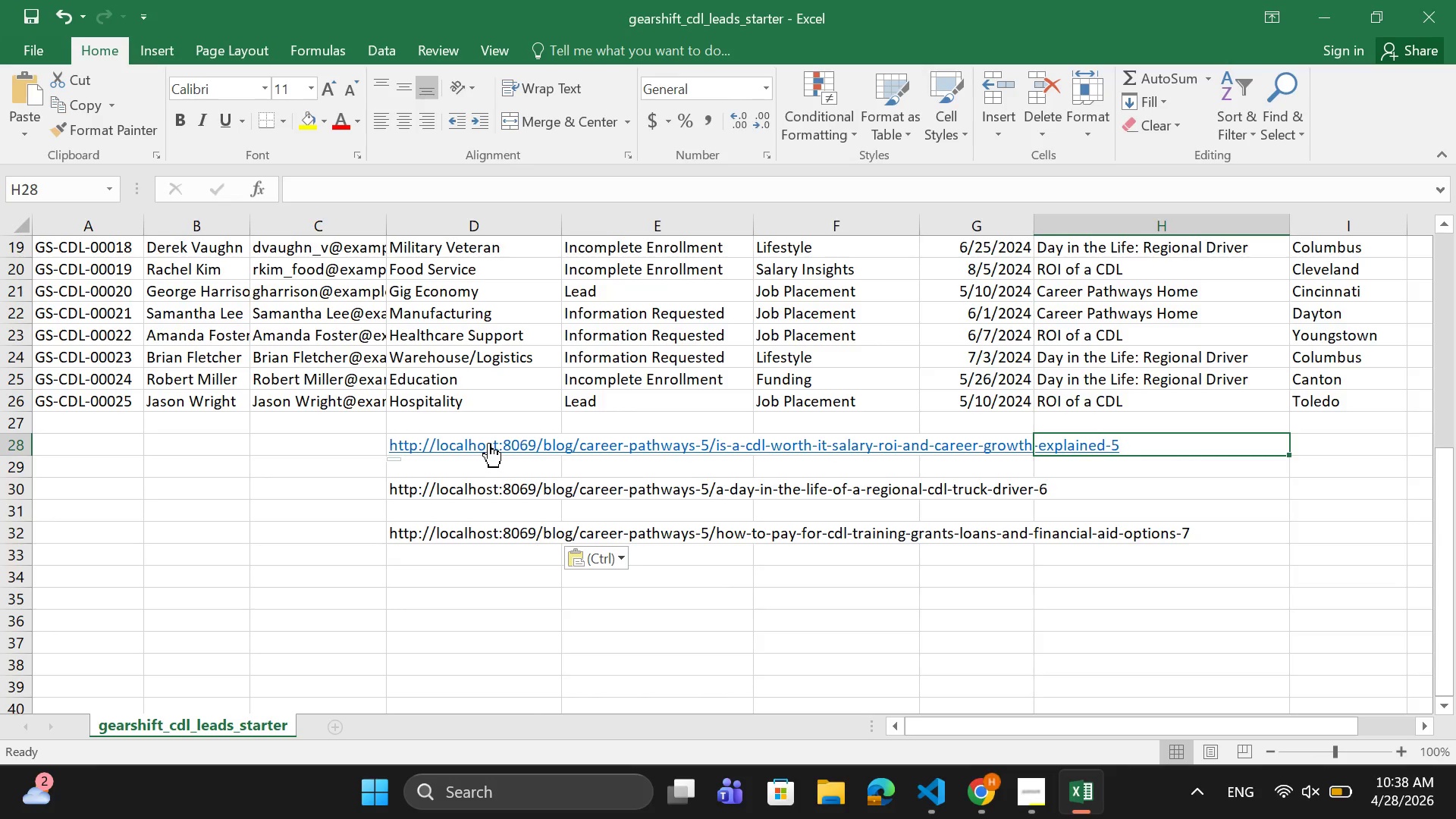 
double_click([488, 443])
 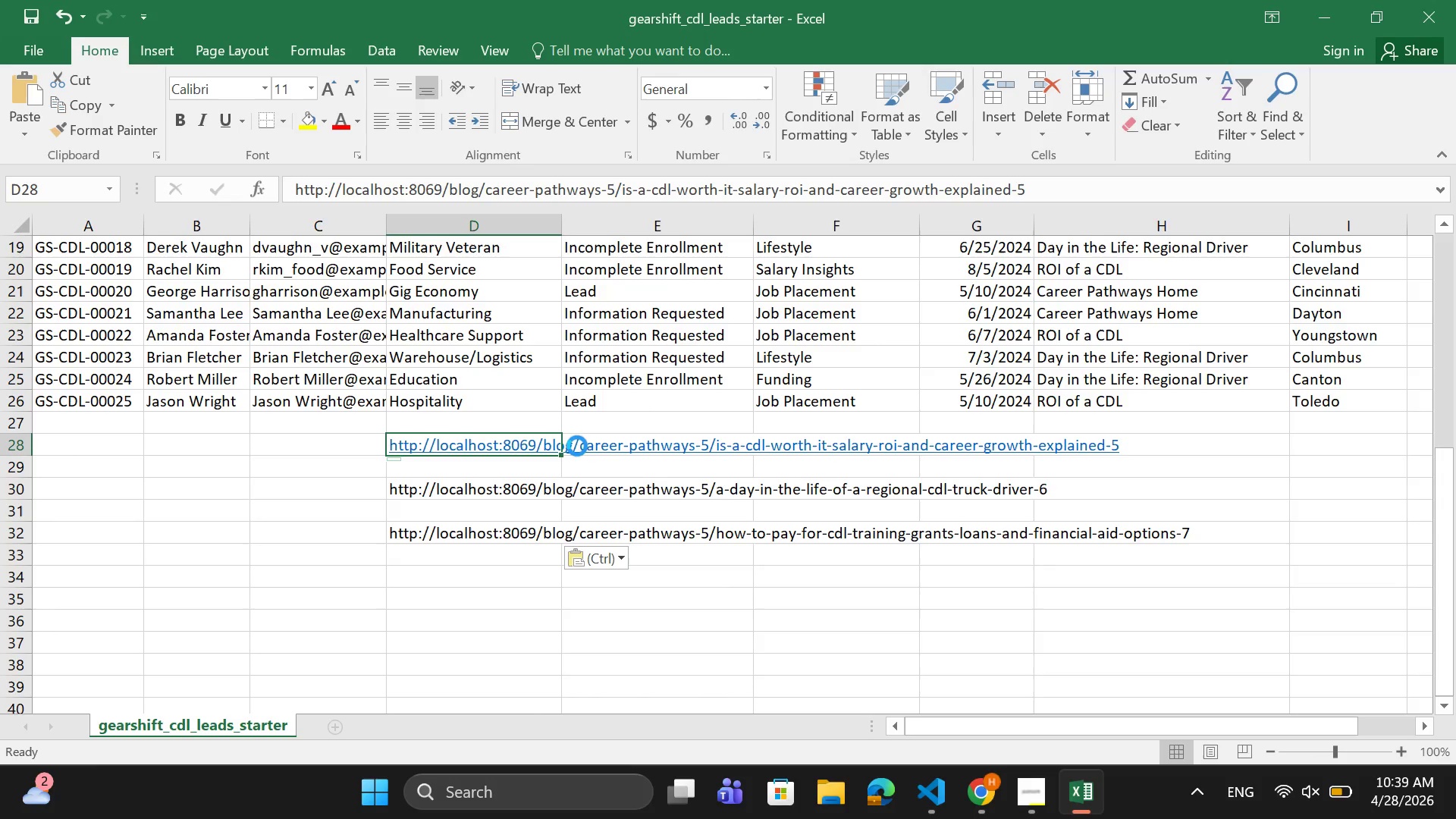 
left_click([457, 466])
 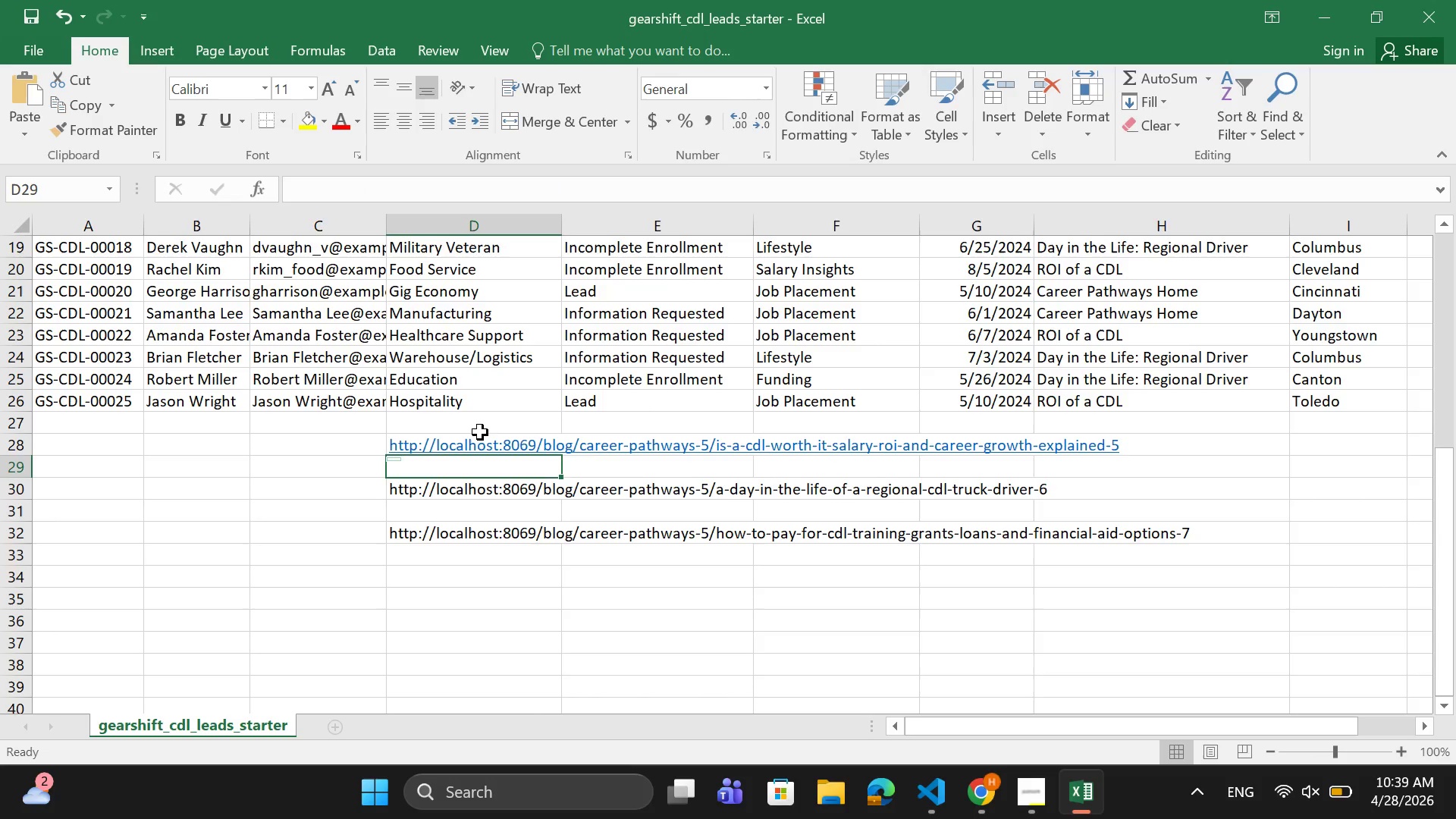 
left_click([482, 430])
 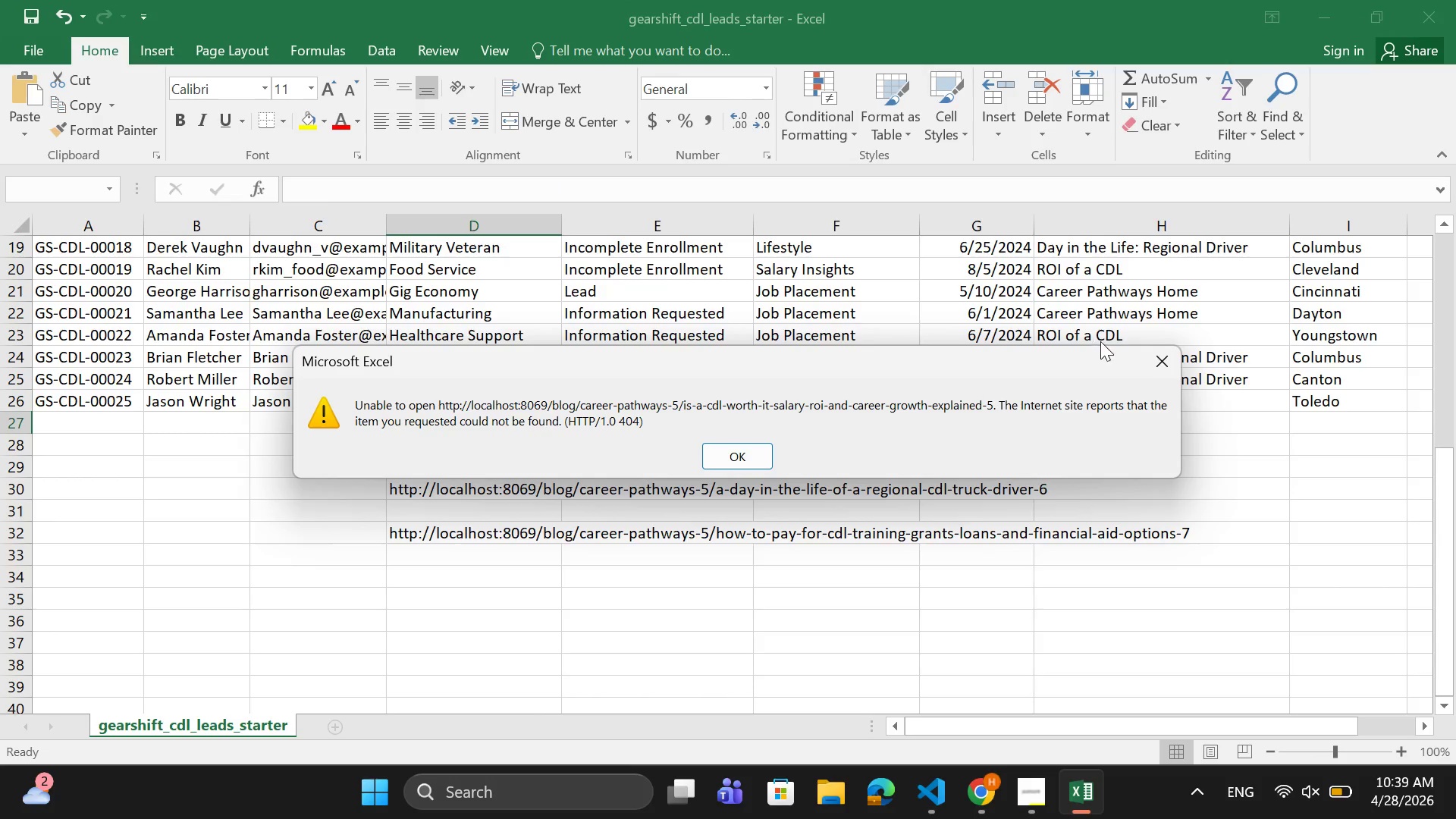 
left_click([1157, 358])
 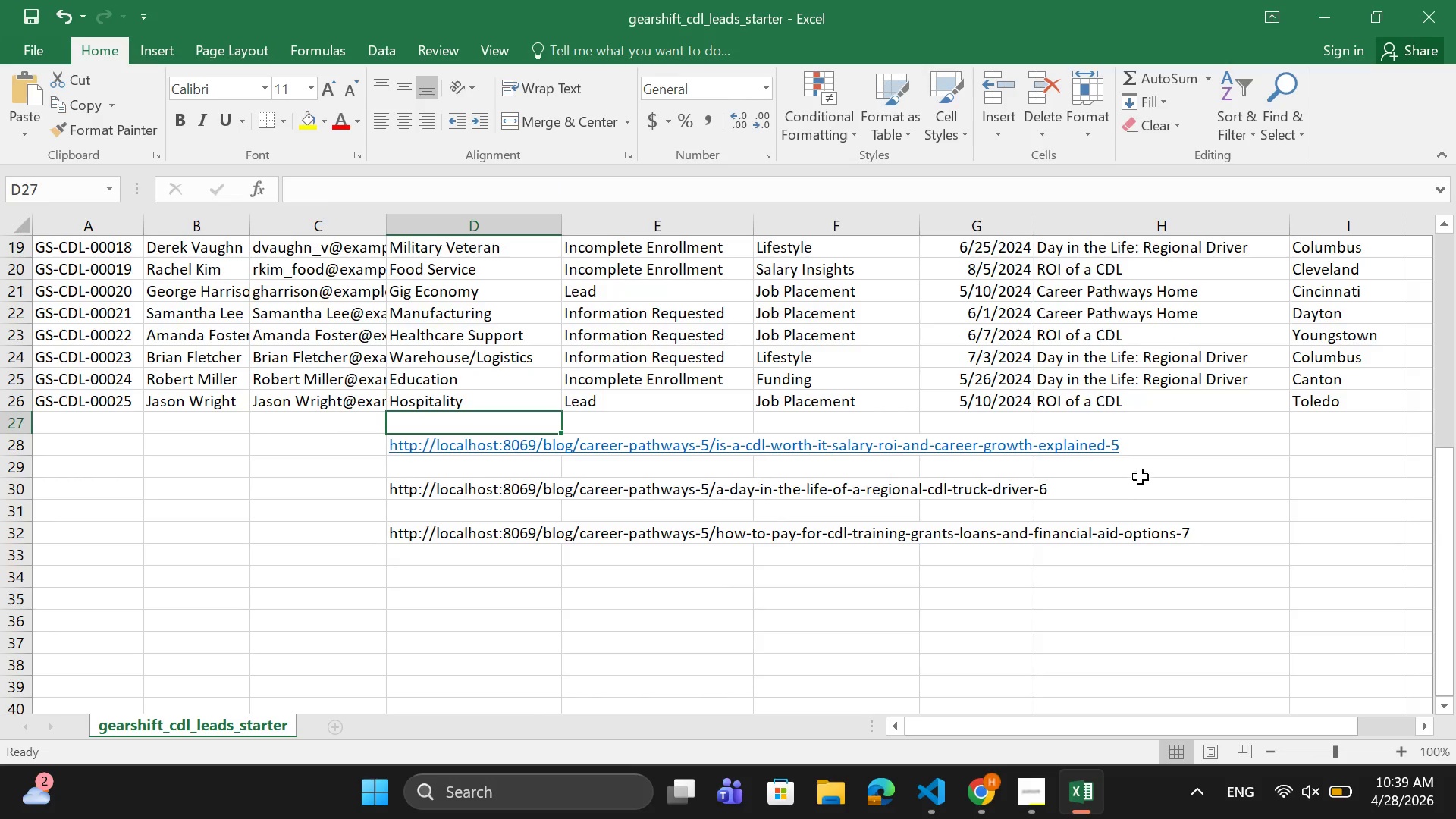 
left_click_drag(start_coordinate=[1140, 468], to_coordinate=[1126, 444])
 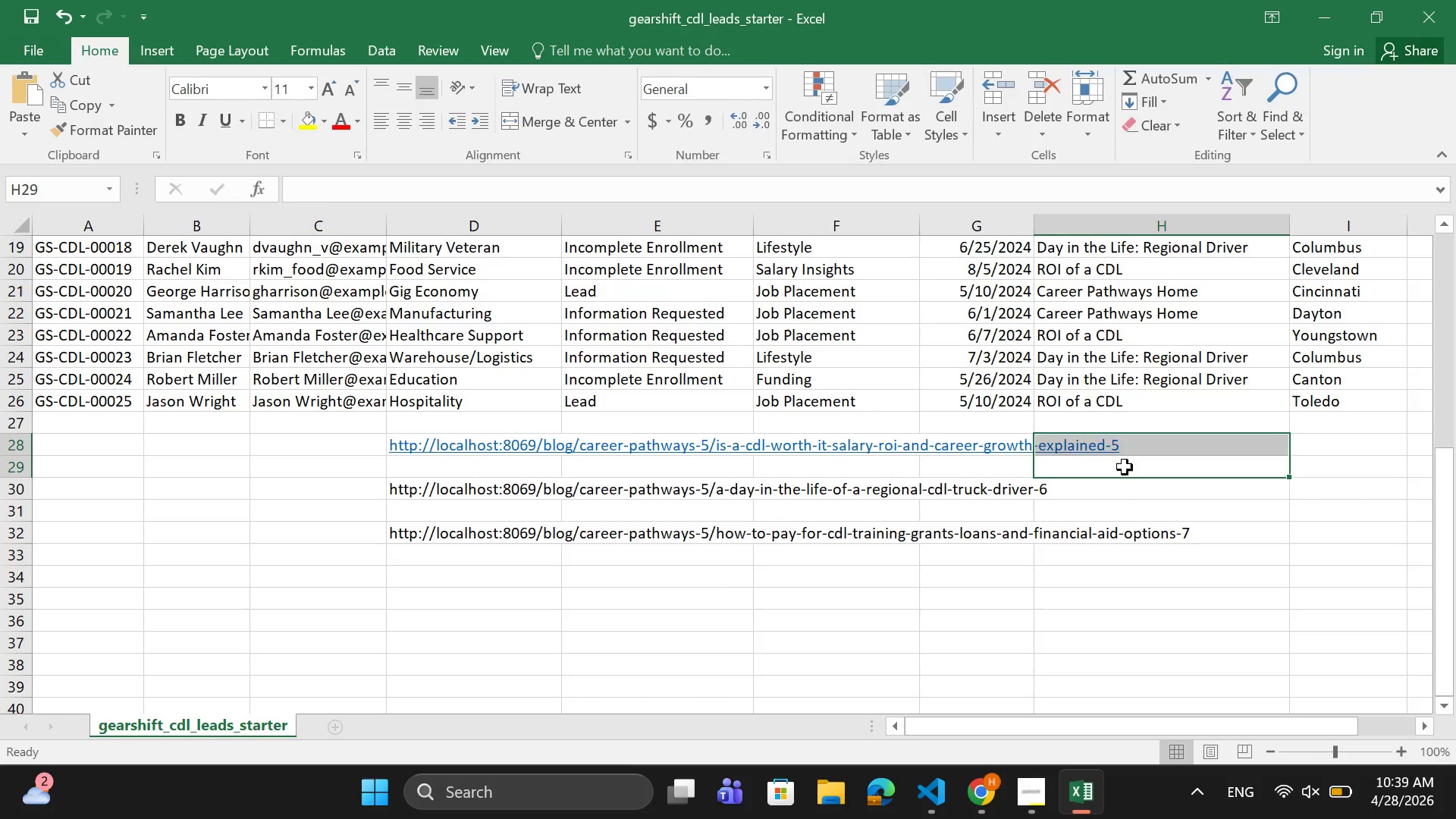 
left_click([1125, 467])
 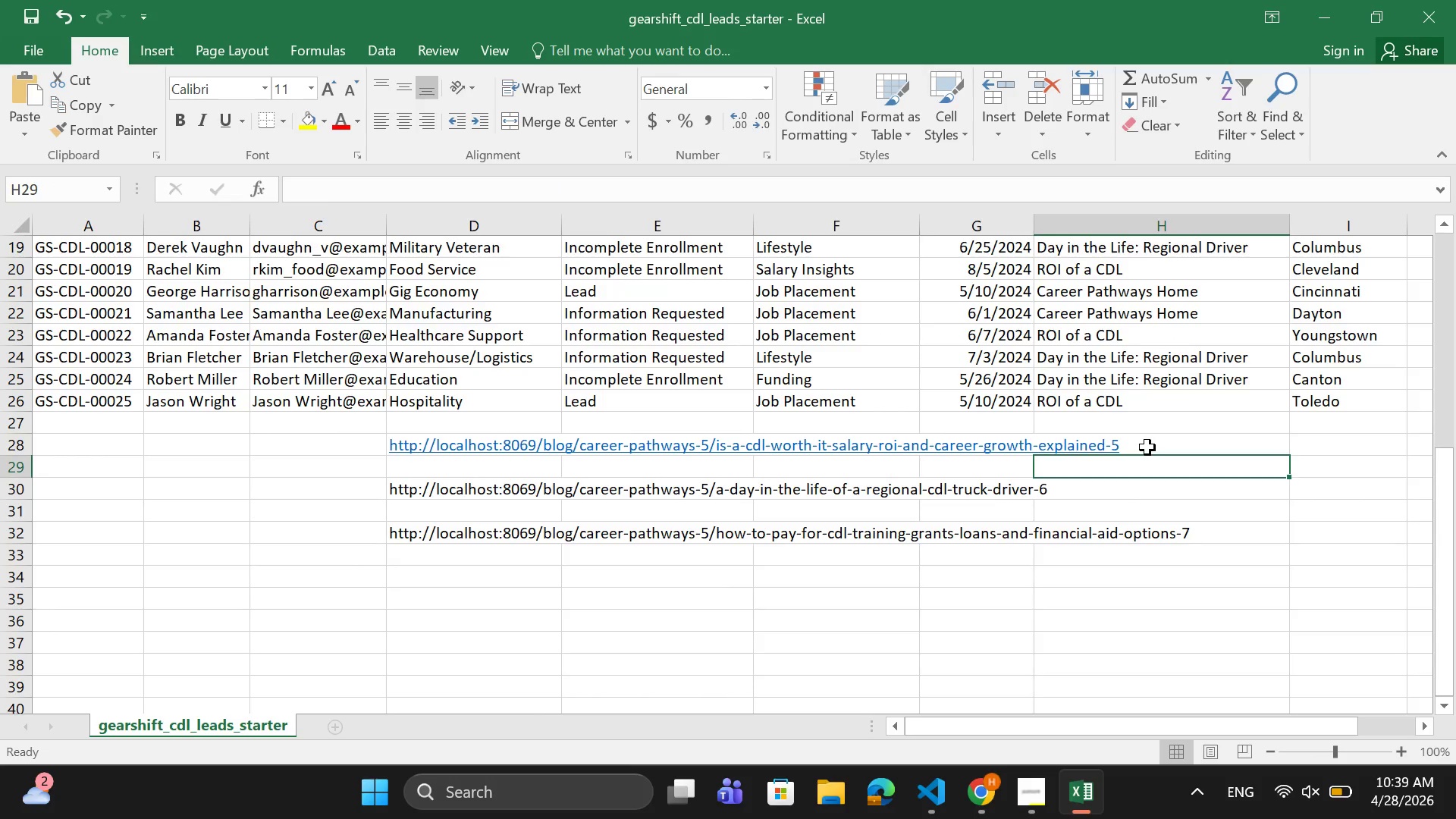 
left_click_drag(start_coordinate=[1147, 447], to_coordinate=[433, 440])
 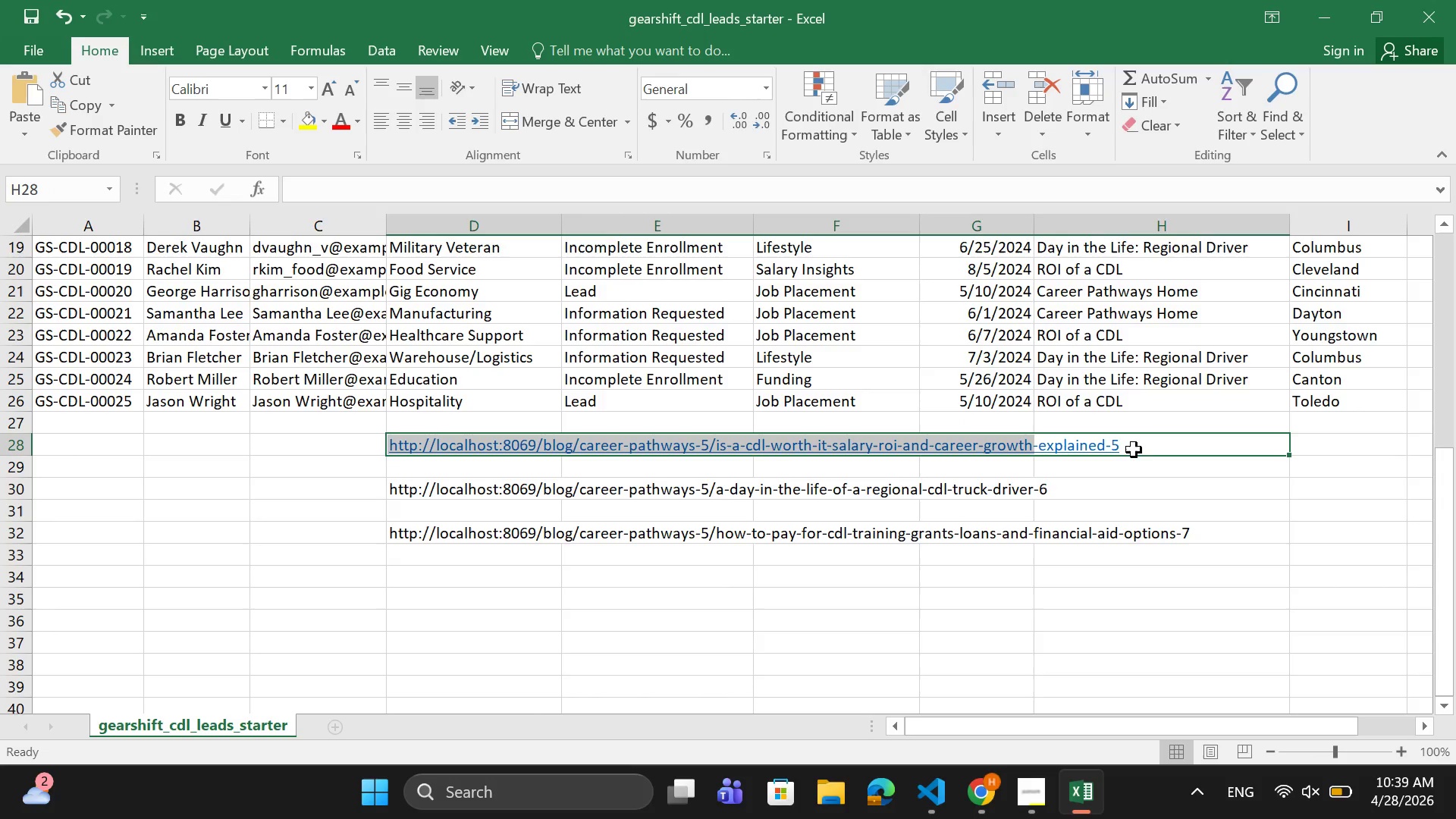 
left_click([1133, 450])
 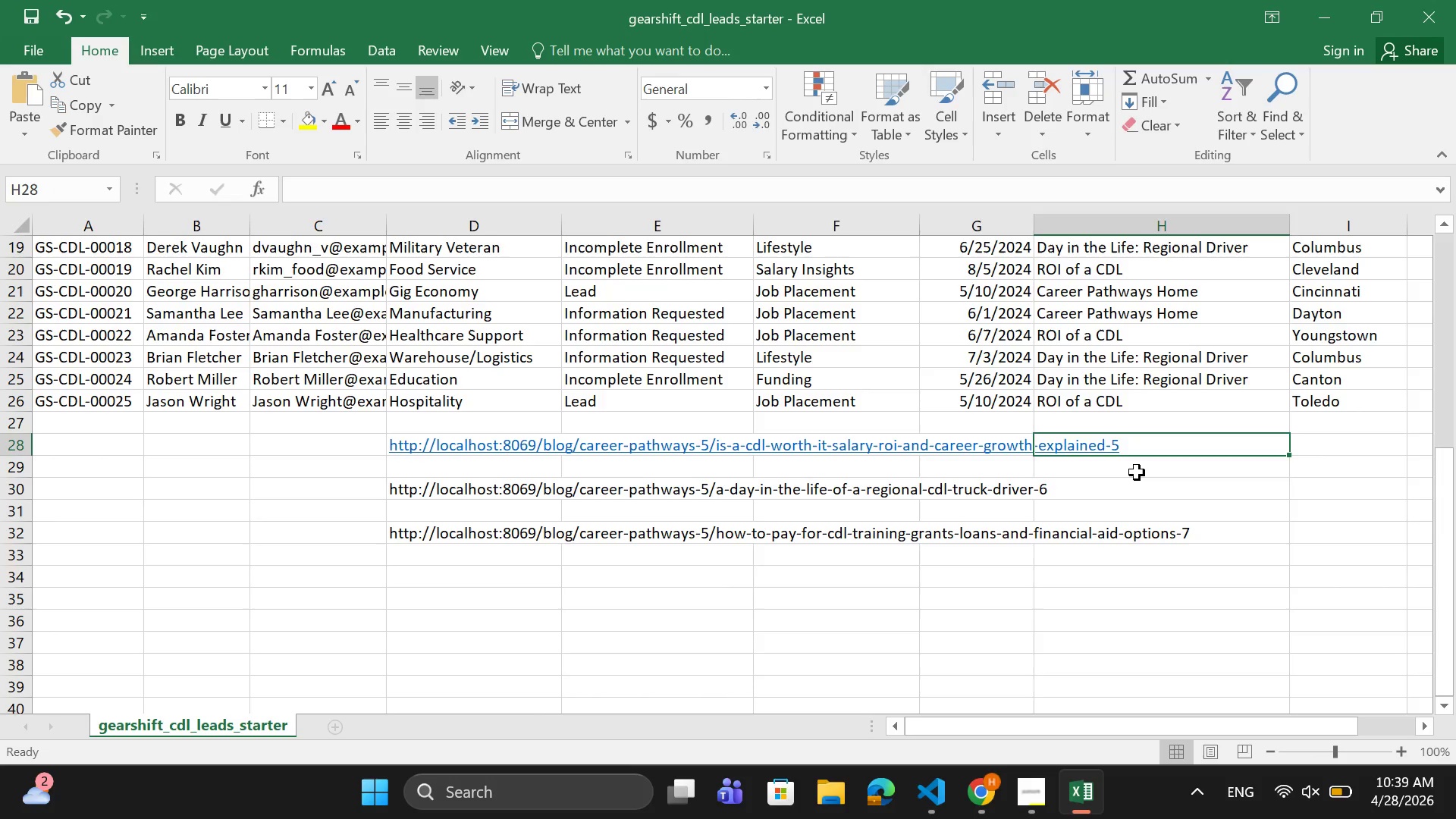 
left_click([1137, 472])
 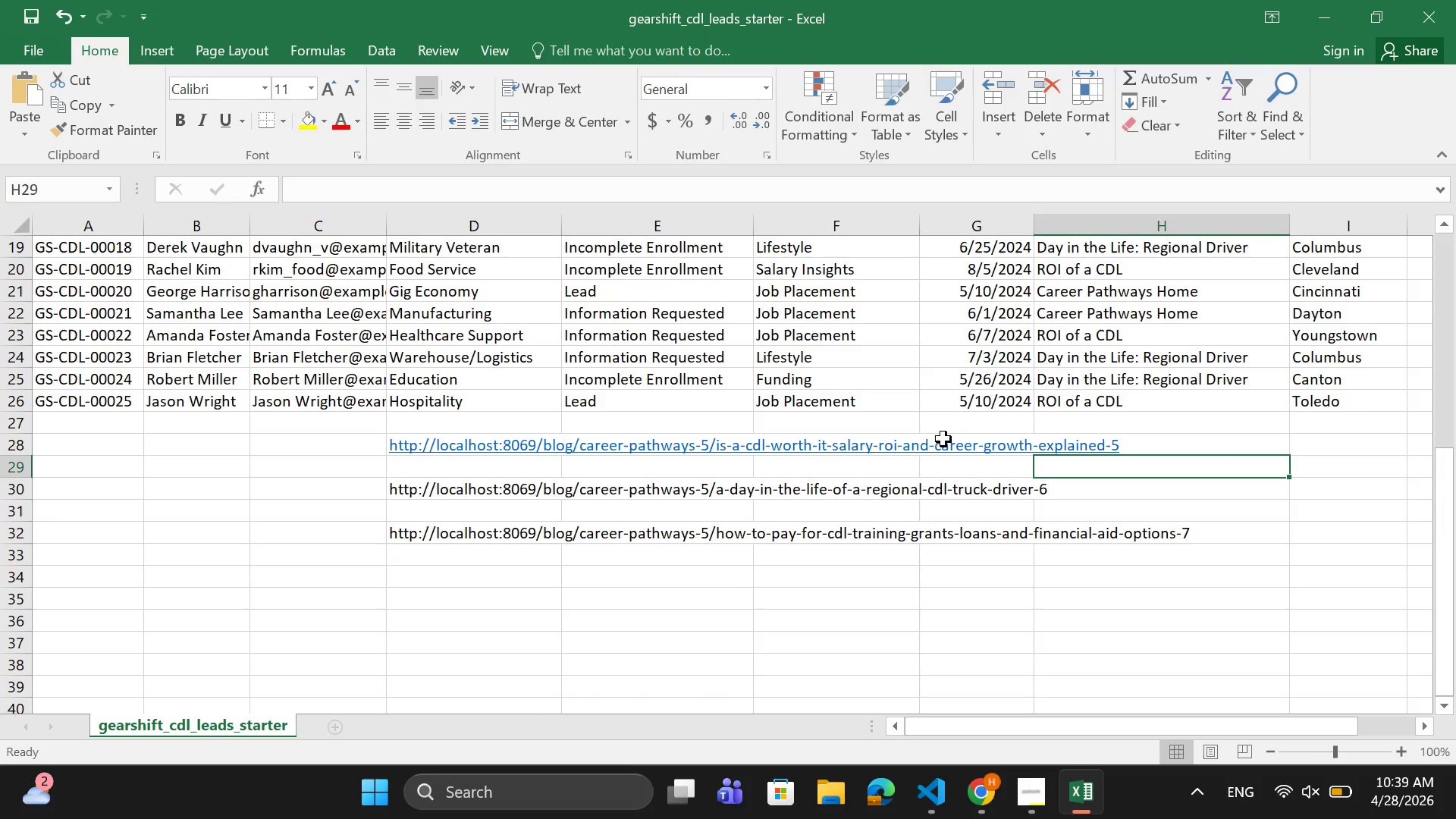 
left_click([911, 423])
 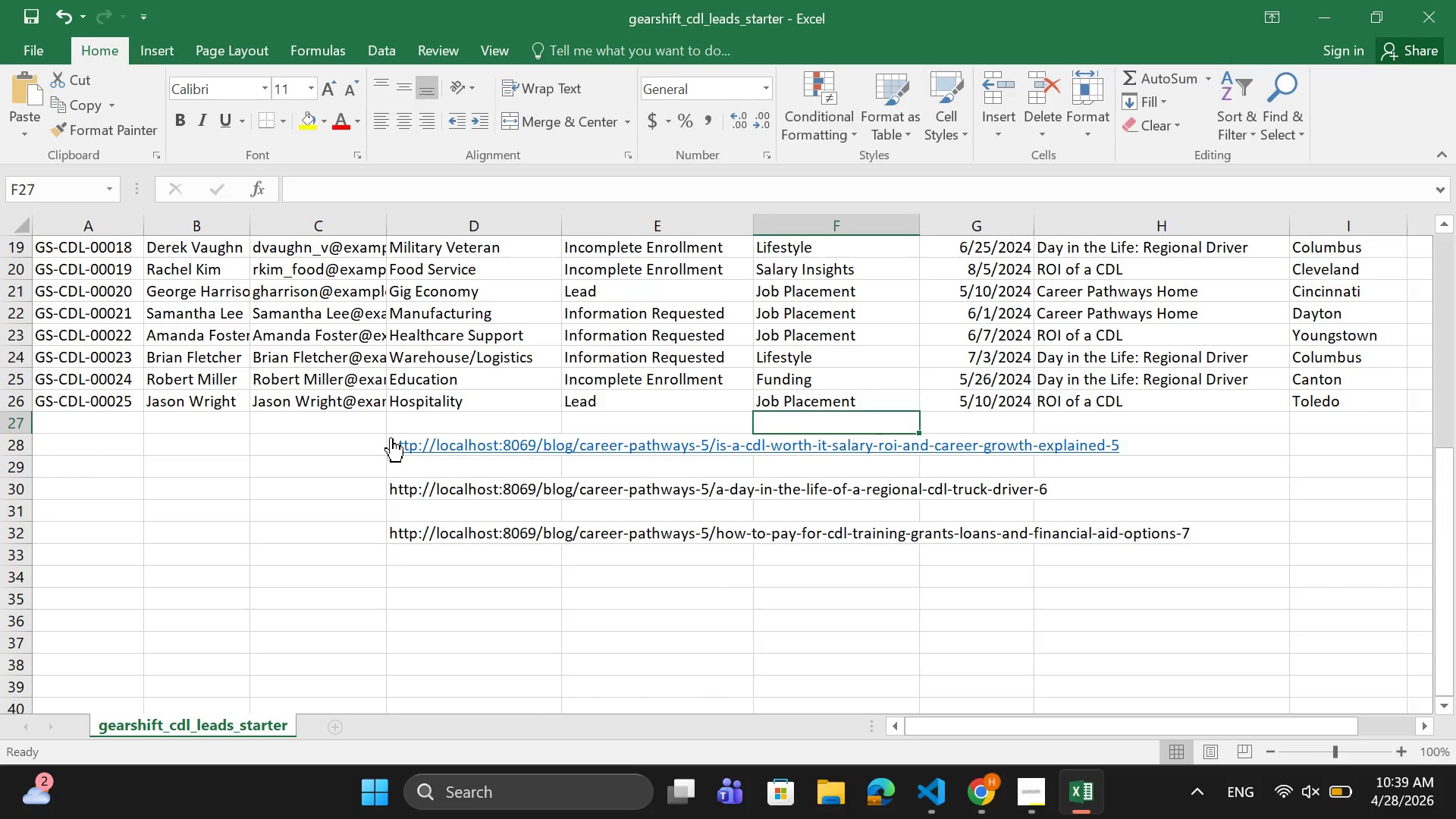 
left_click_drag(start_coordinate=[391, 431], to_coordinate=[1070, 457])
 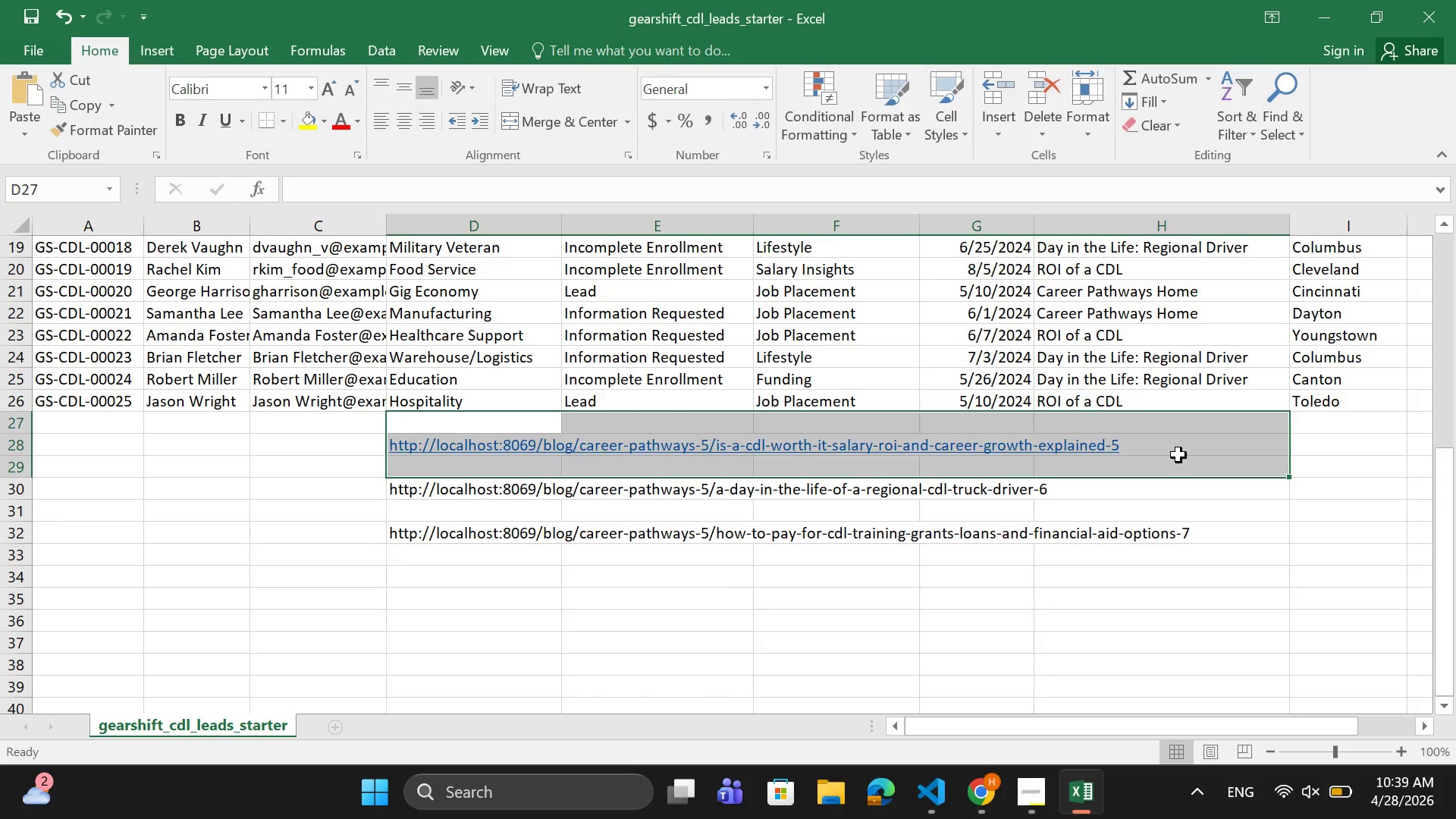 
left_click([1178, 455])
 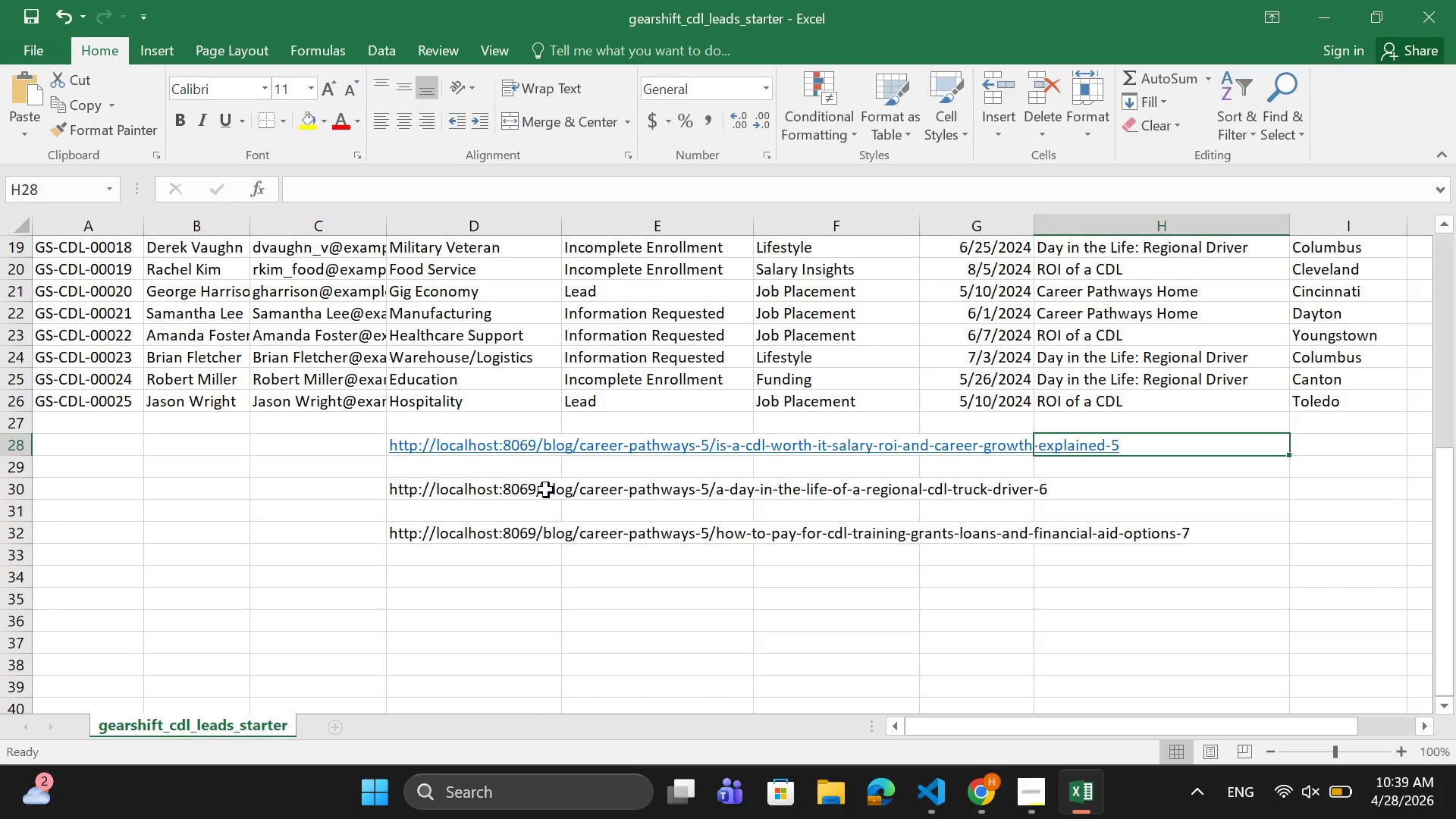 
left_click([557, 475])
 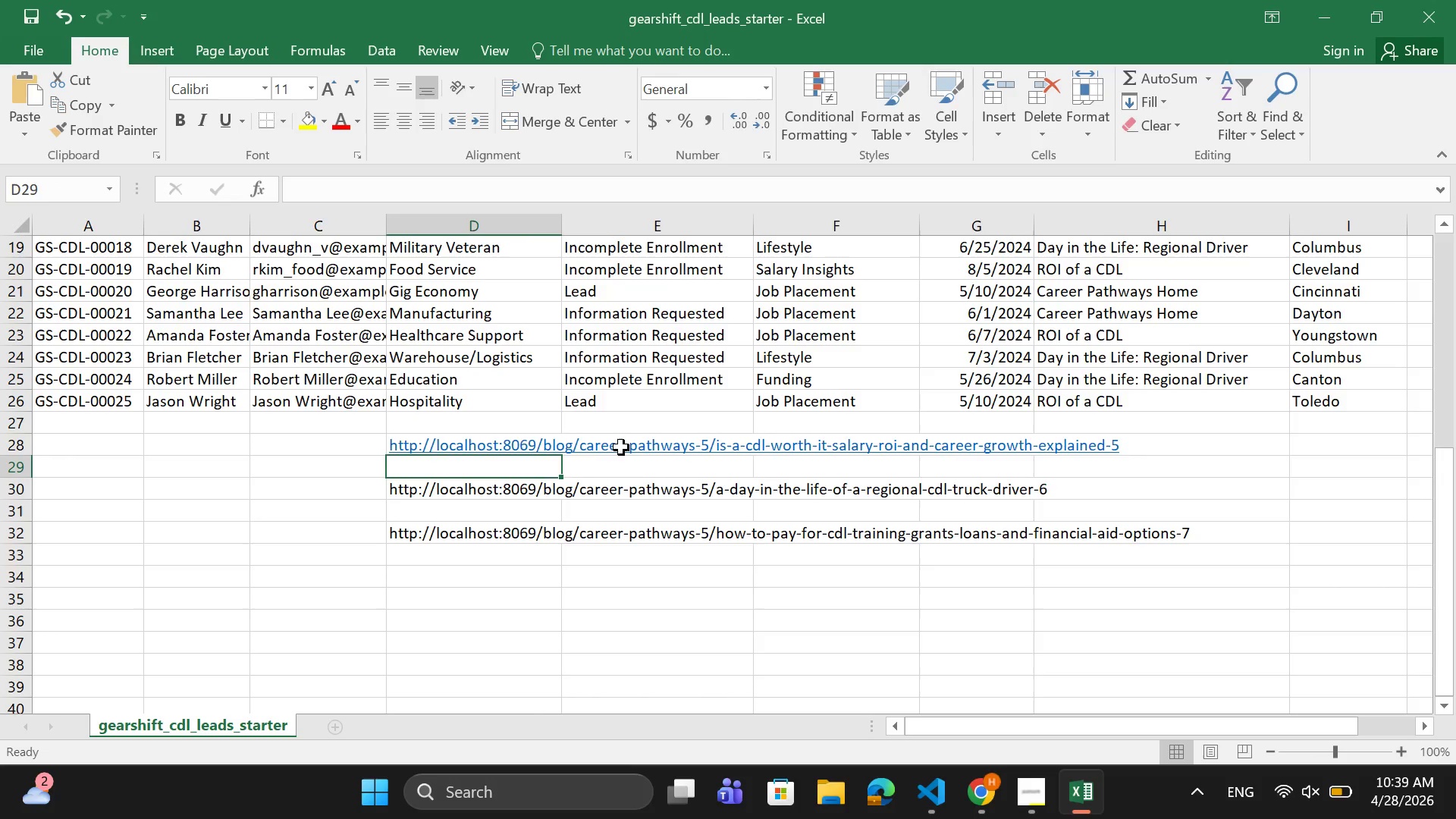 
left_click([621, 447])
 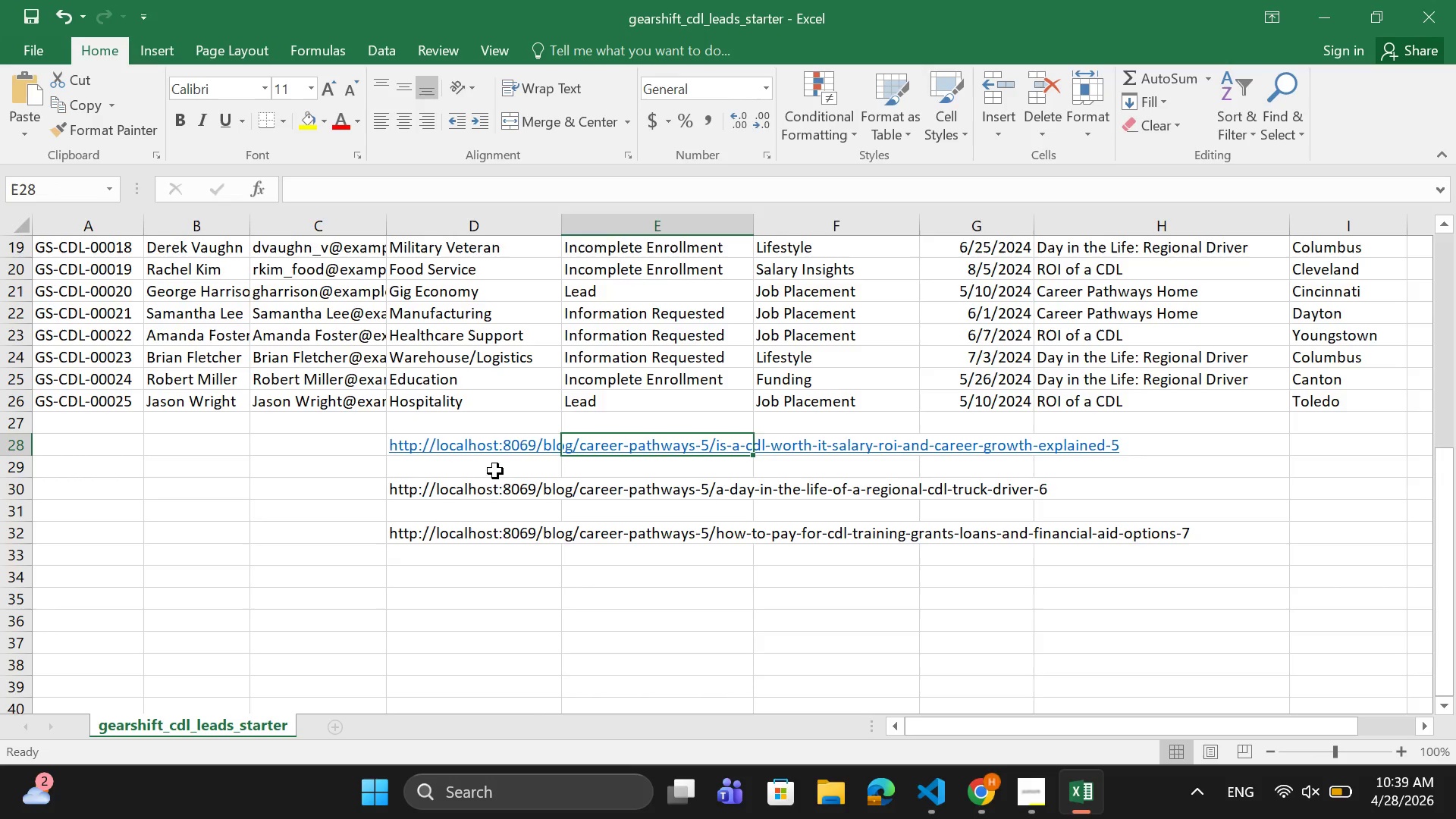 
left_click([491, 448])
 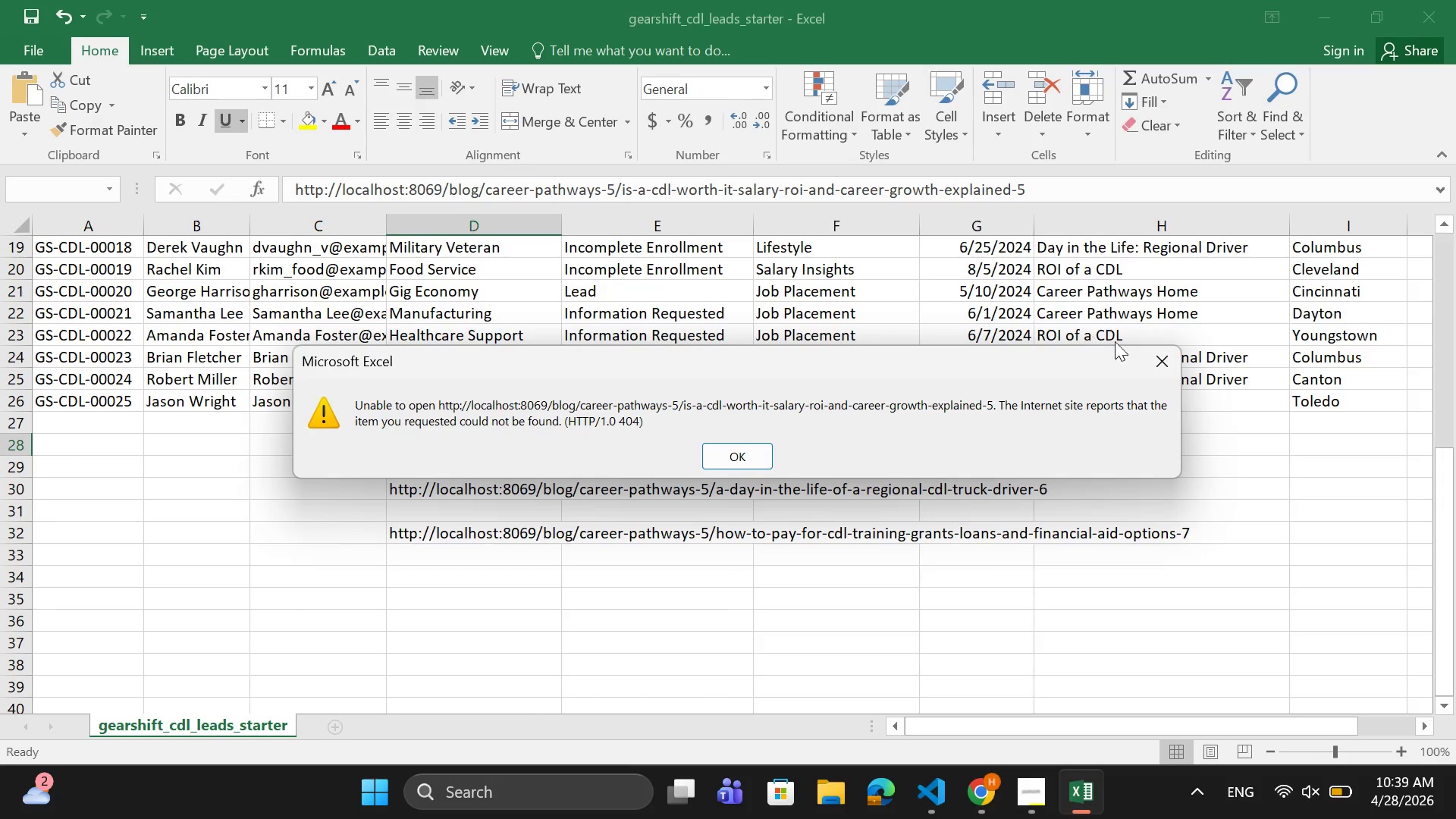 
left_click([1160, 353])
 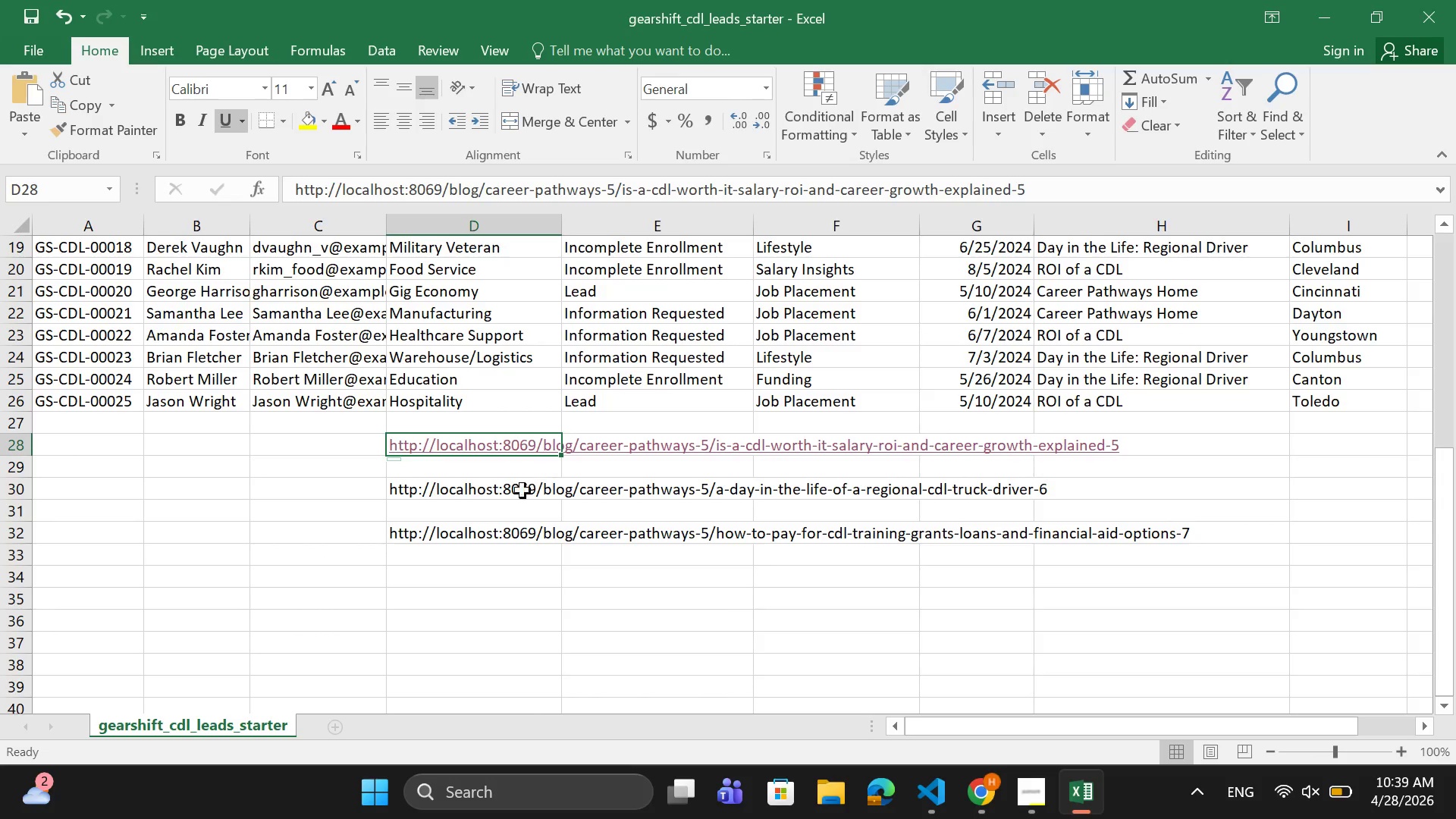 
left_click([501, 513])
 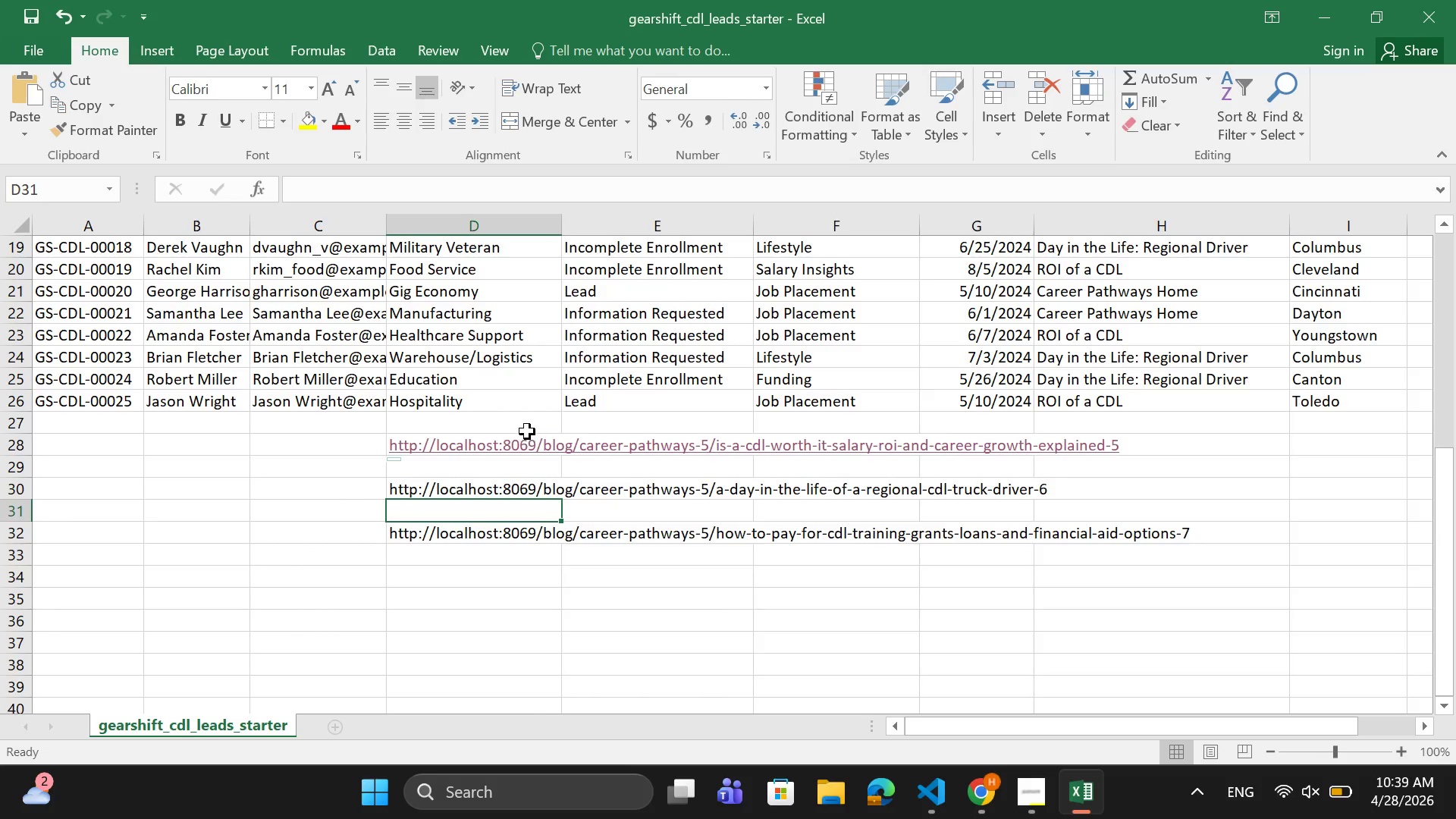 
left_click([520, 438])
 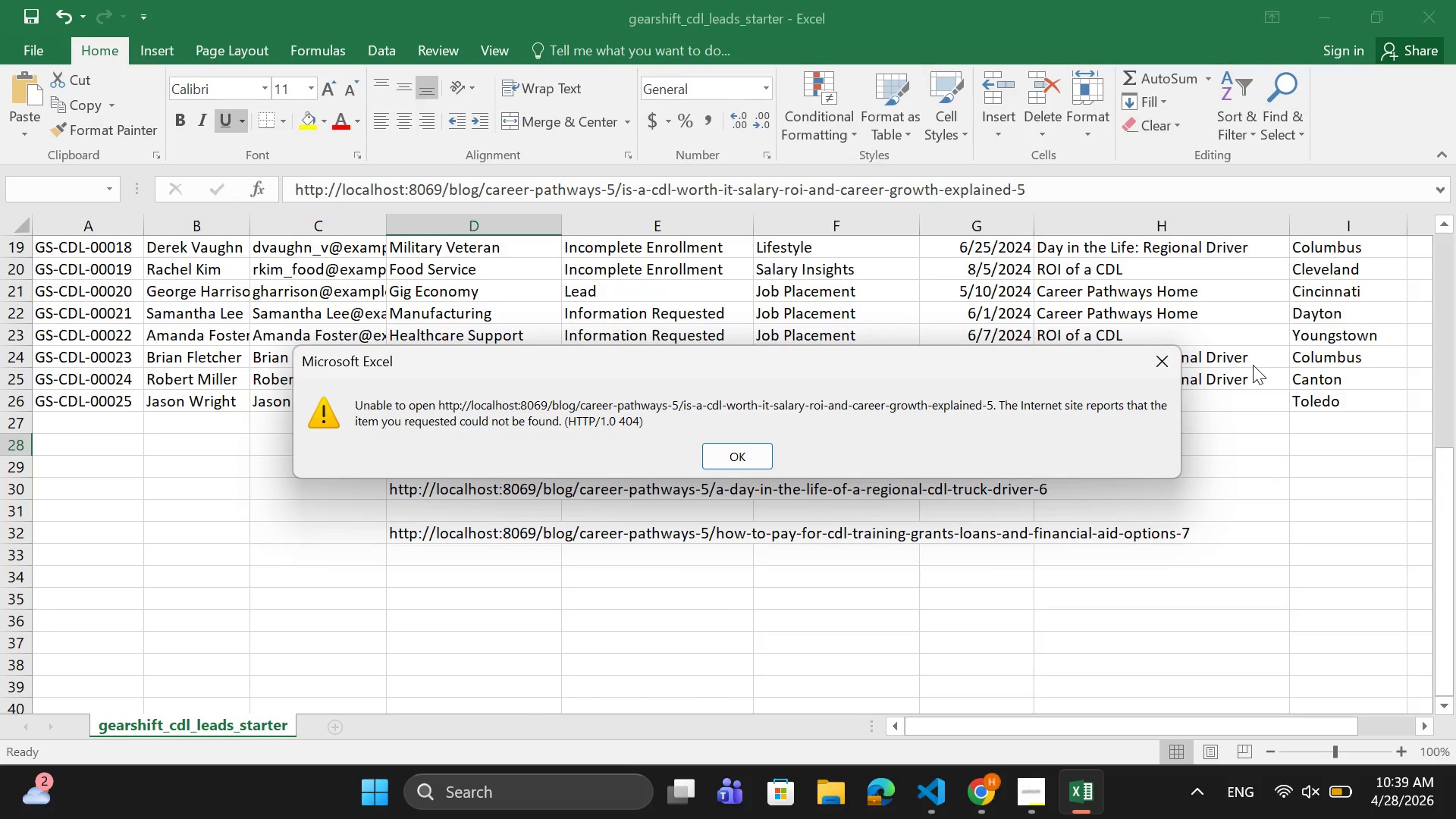 
left_click([1156, 366])
 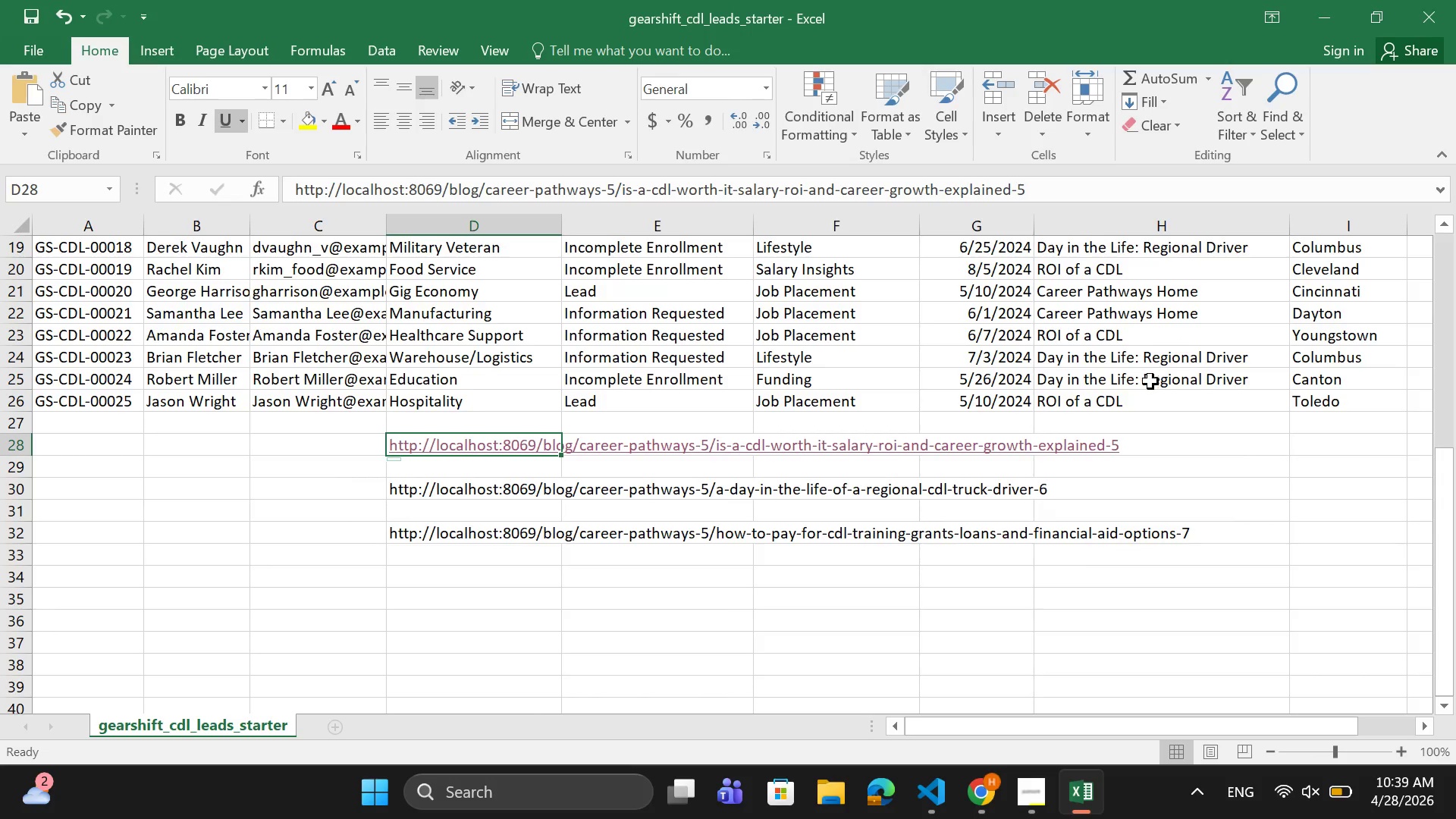 
key(Control+A)
 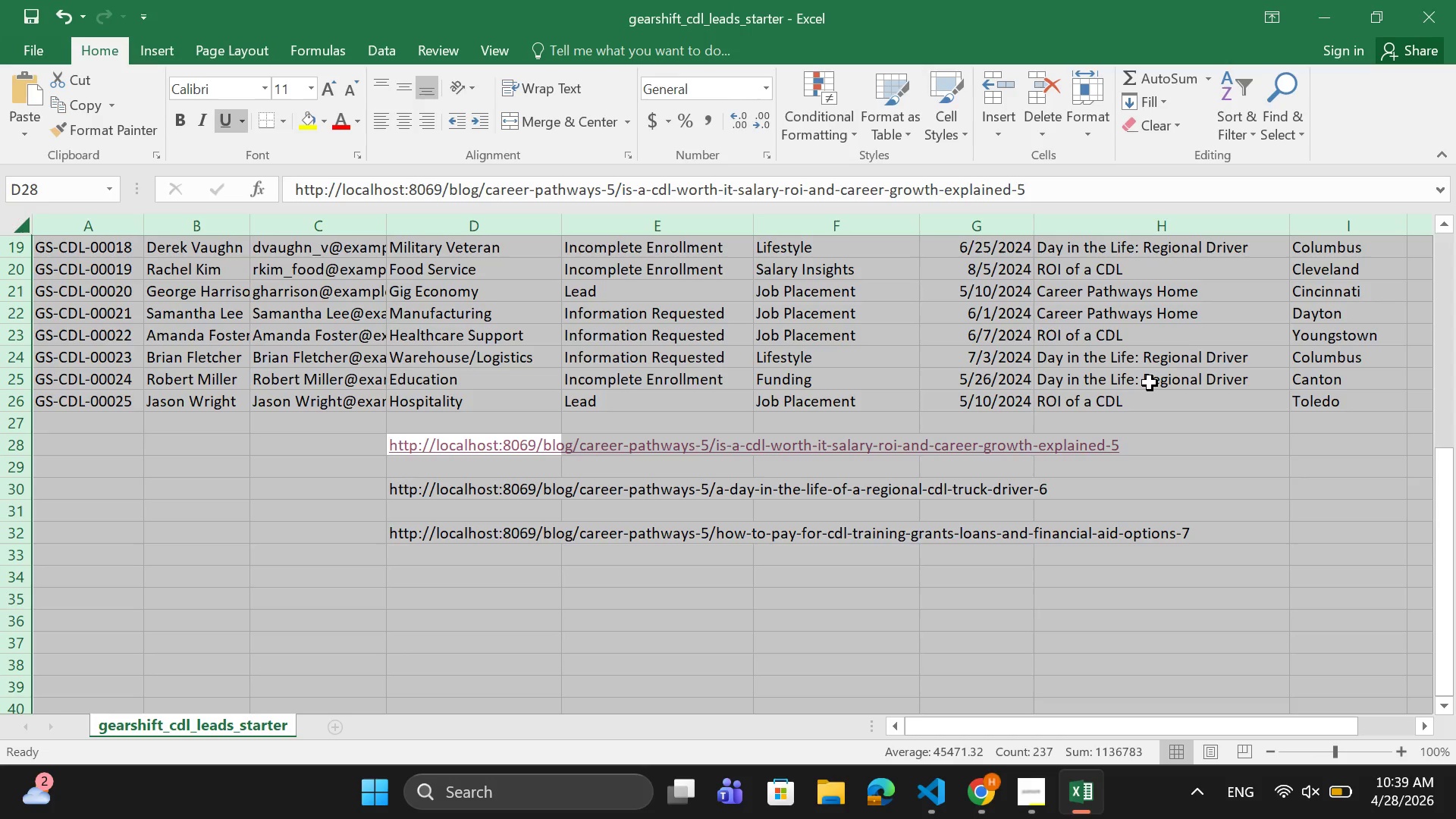 
hold_key(key=ControlLeft, duration=0.89)
 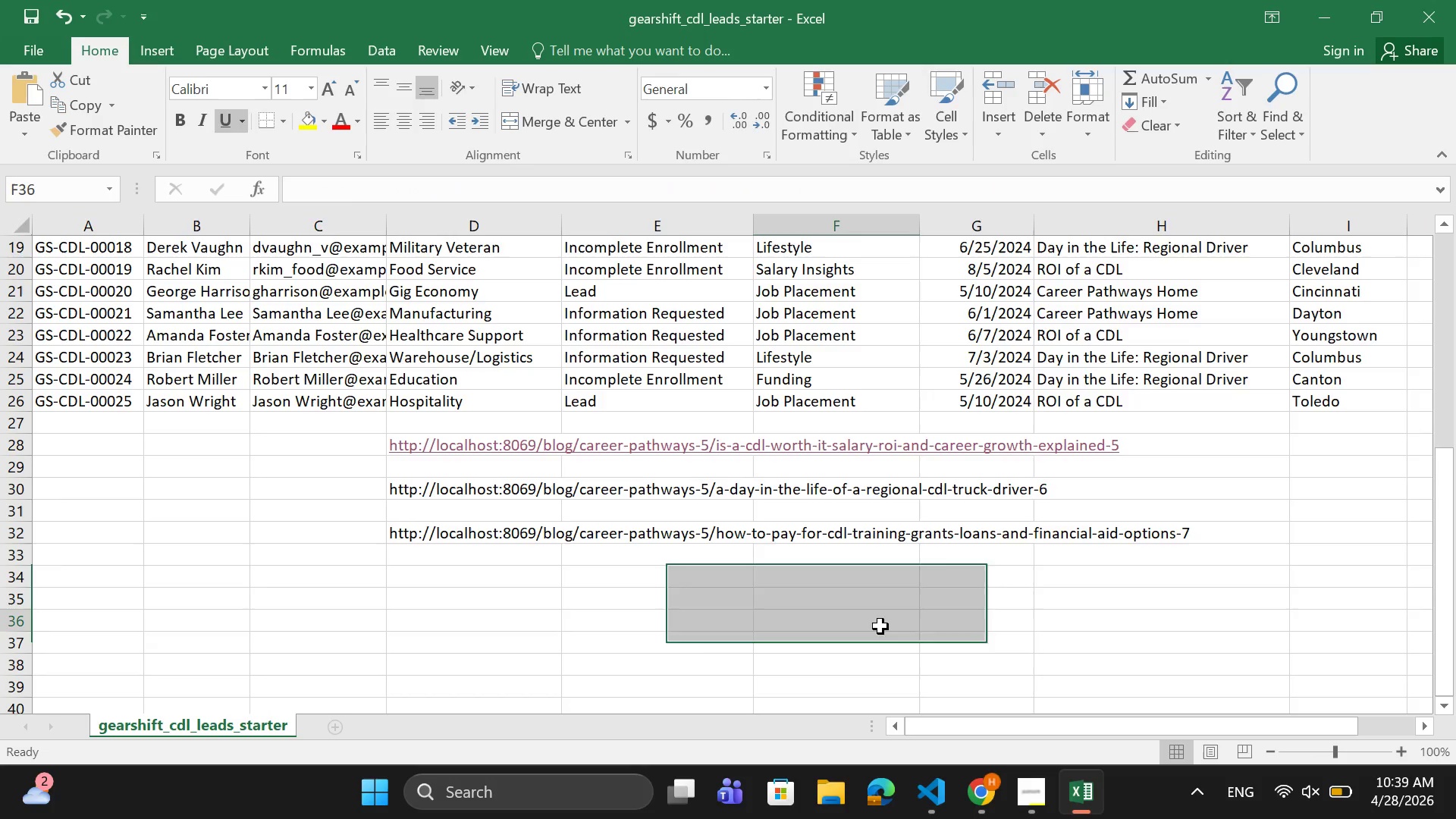 
left_click([880, 626])
 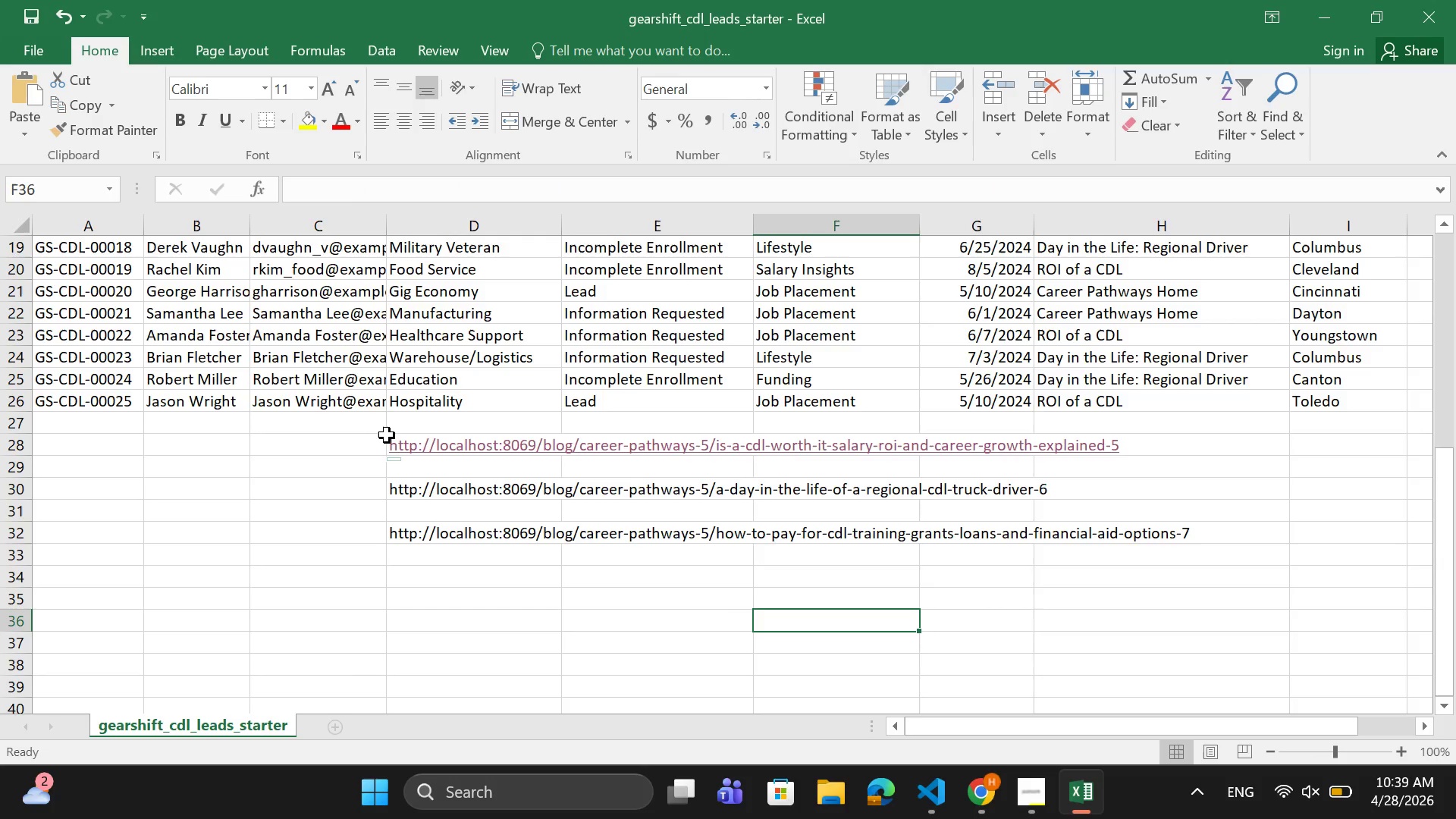 
left_click([388, 436])
 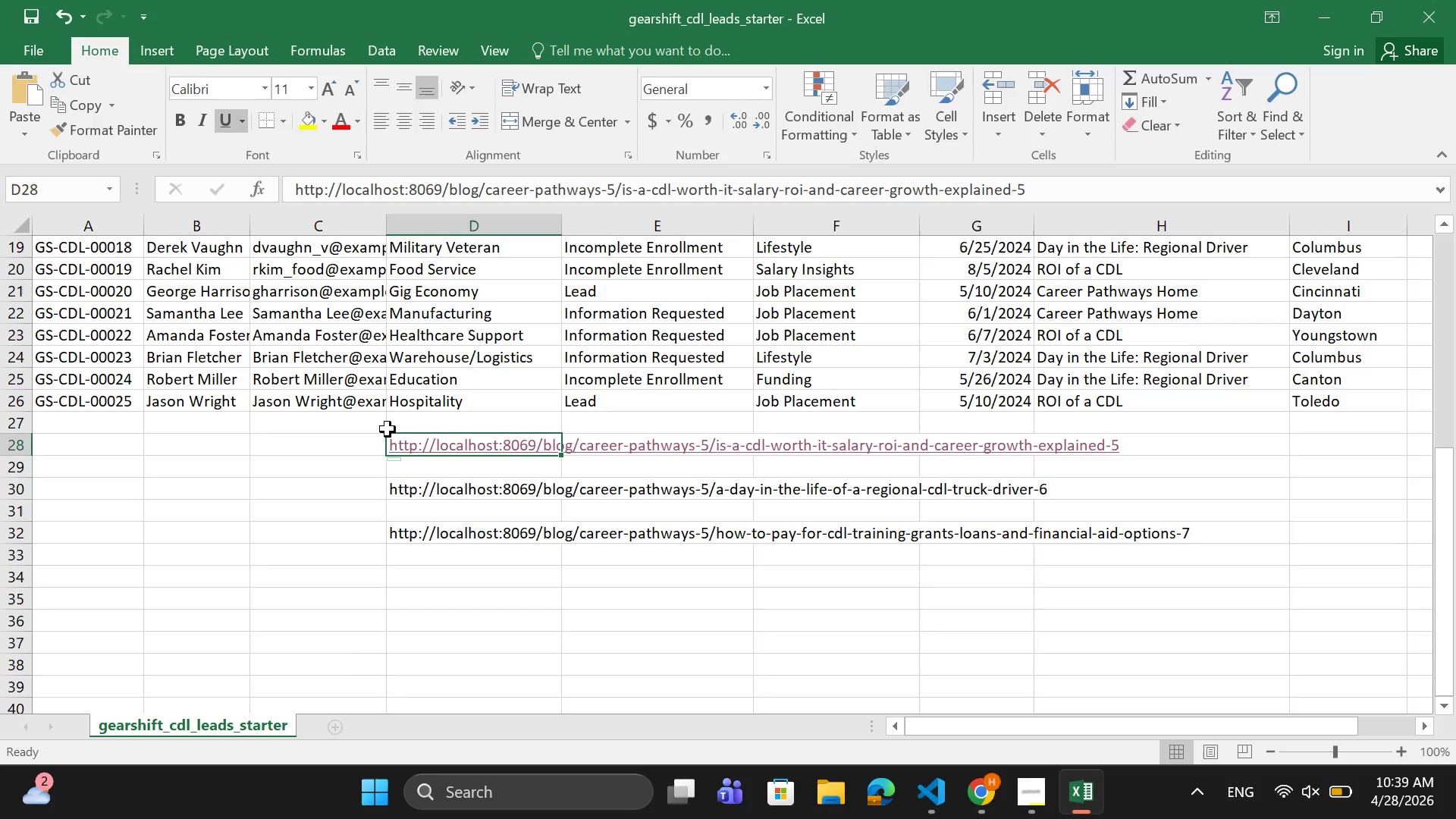 
left_click_drag(start_coordinate=[388, 429], to_coordinate=[1105, 454])
 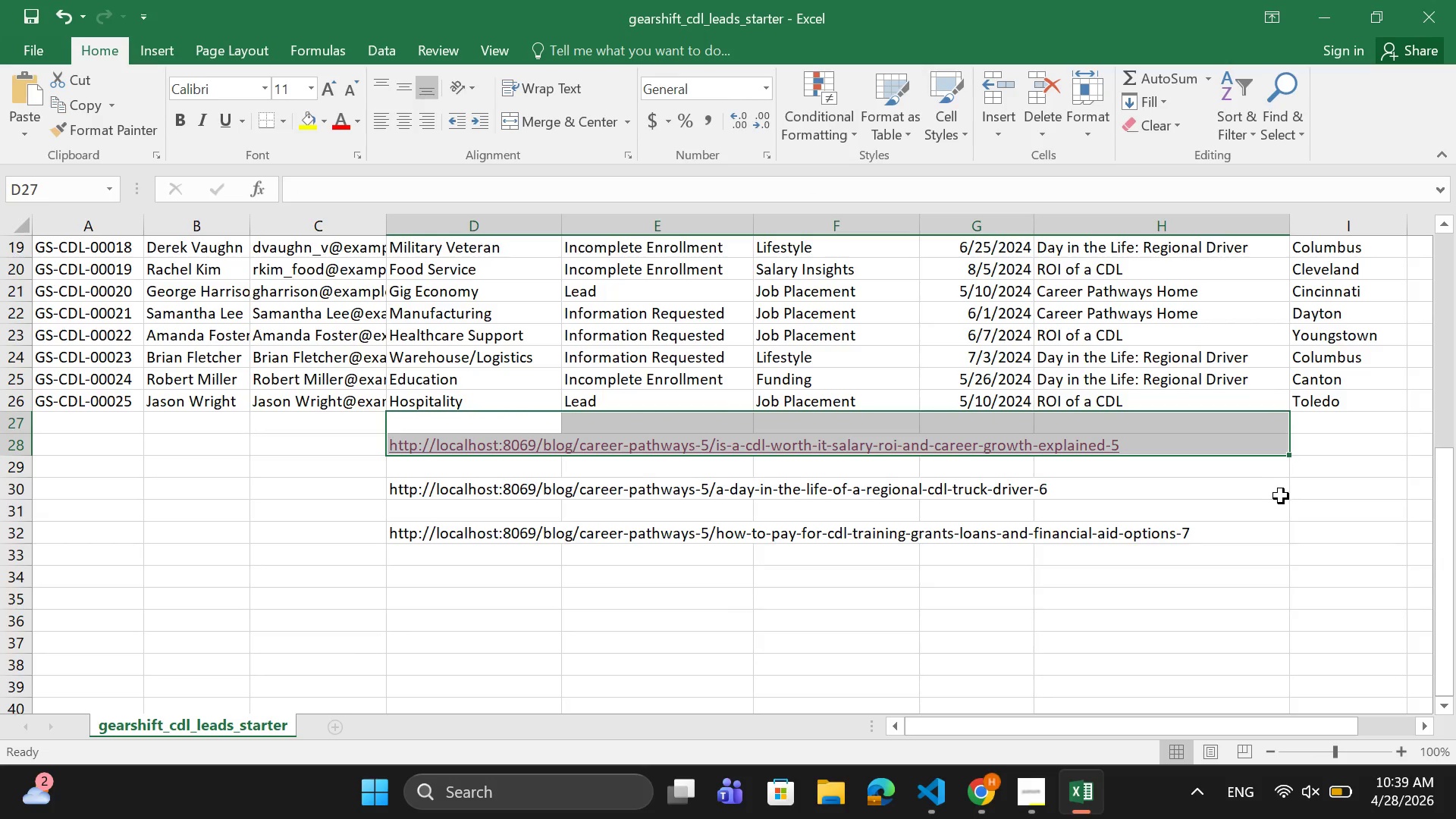 
hold_key(key=ControlLeft, duration=0.66)
 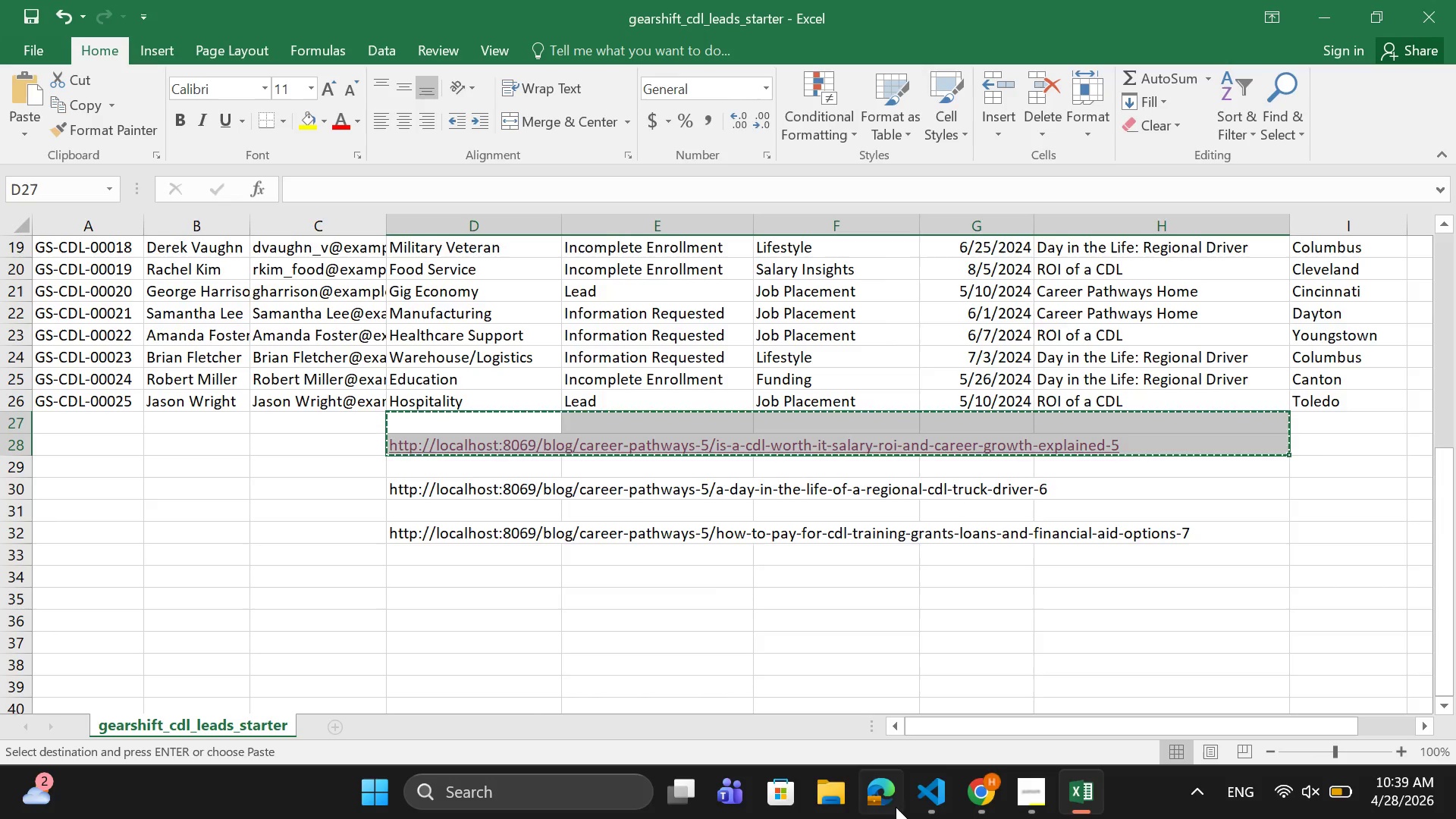 
hold_key(key=C, duration=0.36)
 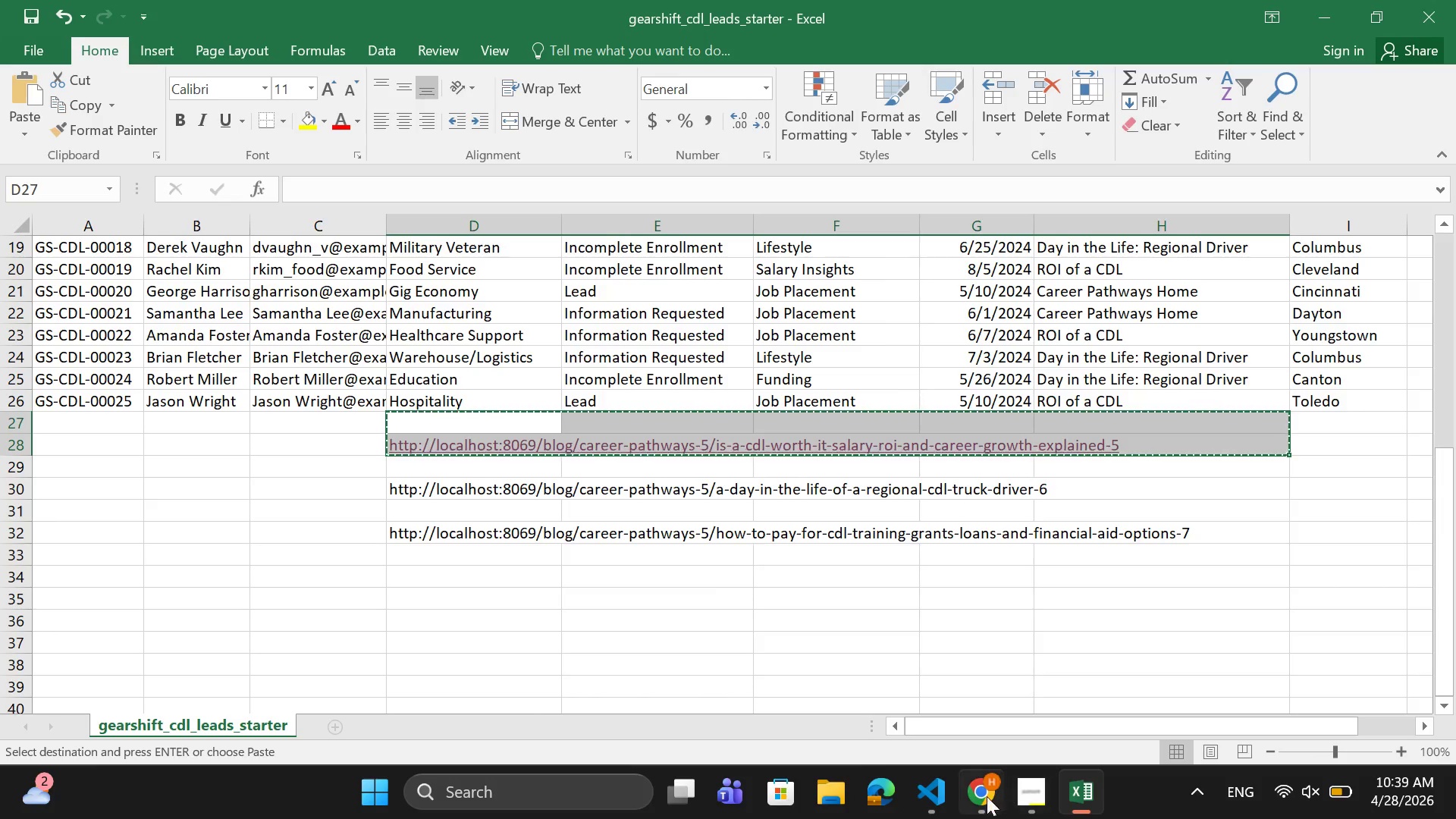 
left_click([984, 796])
 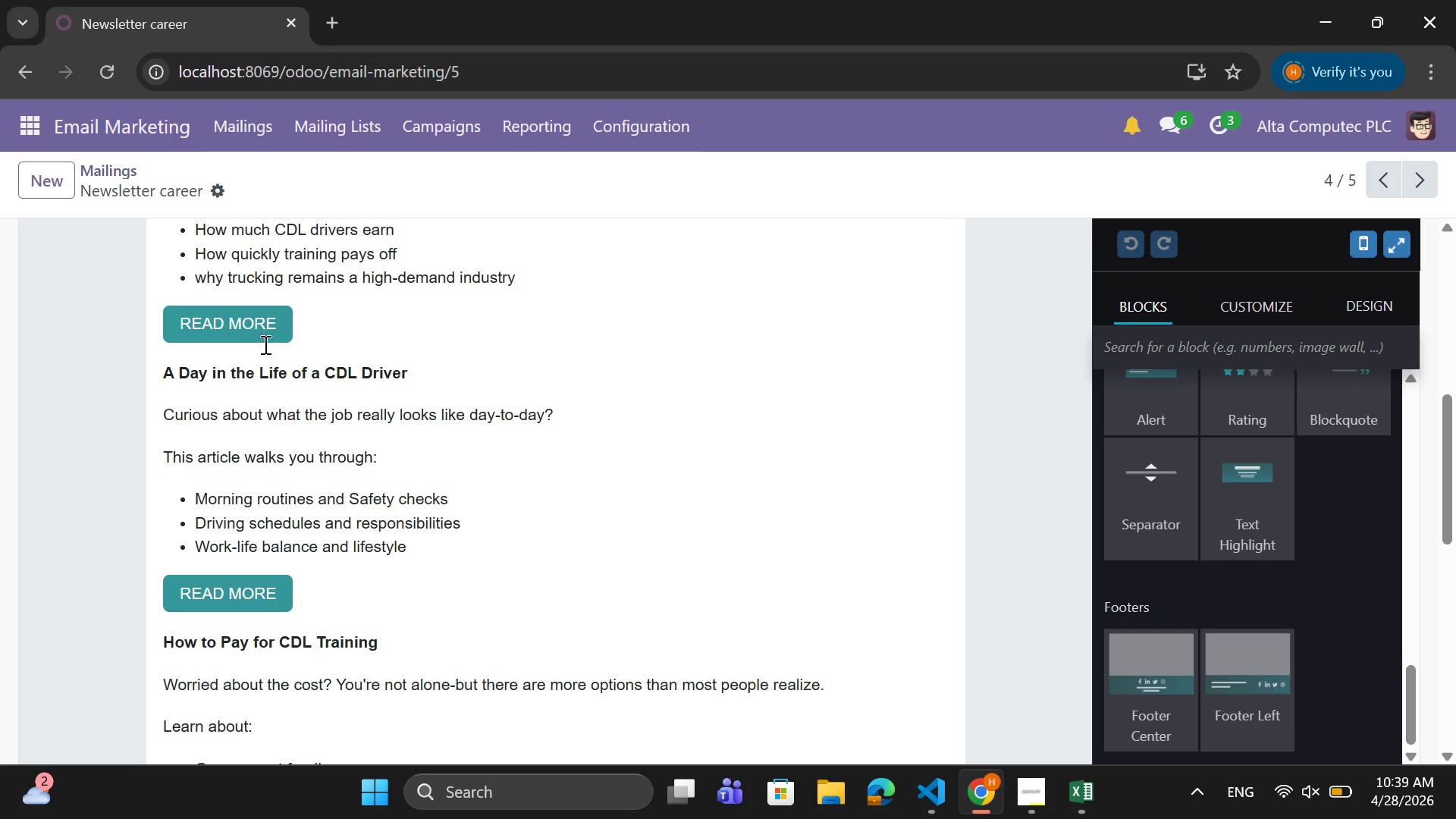 
left_click([297, 328])
 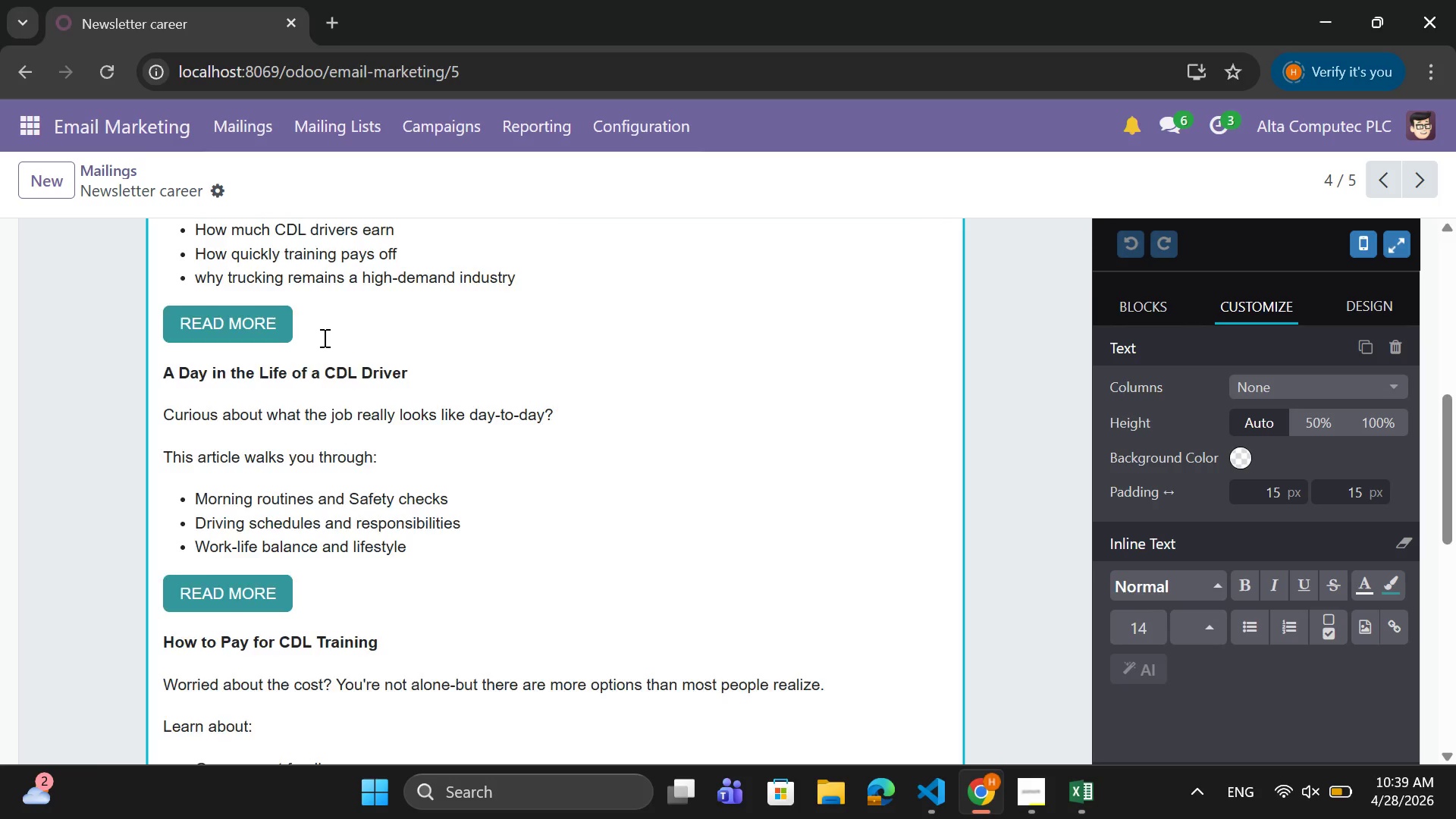 
scroll: coordinate [325, 366], scroll_direction: up, amount: 1.0
 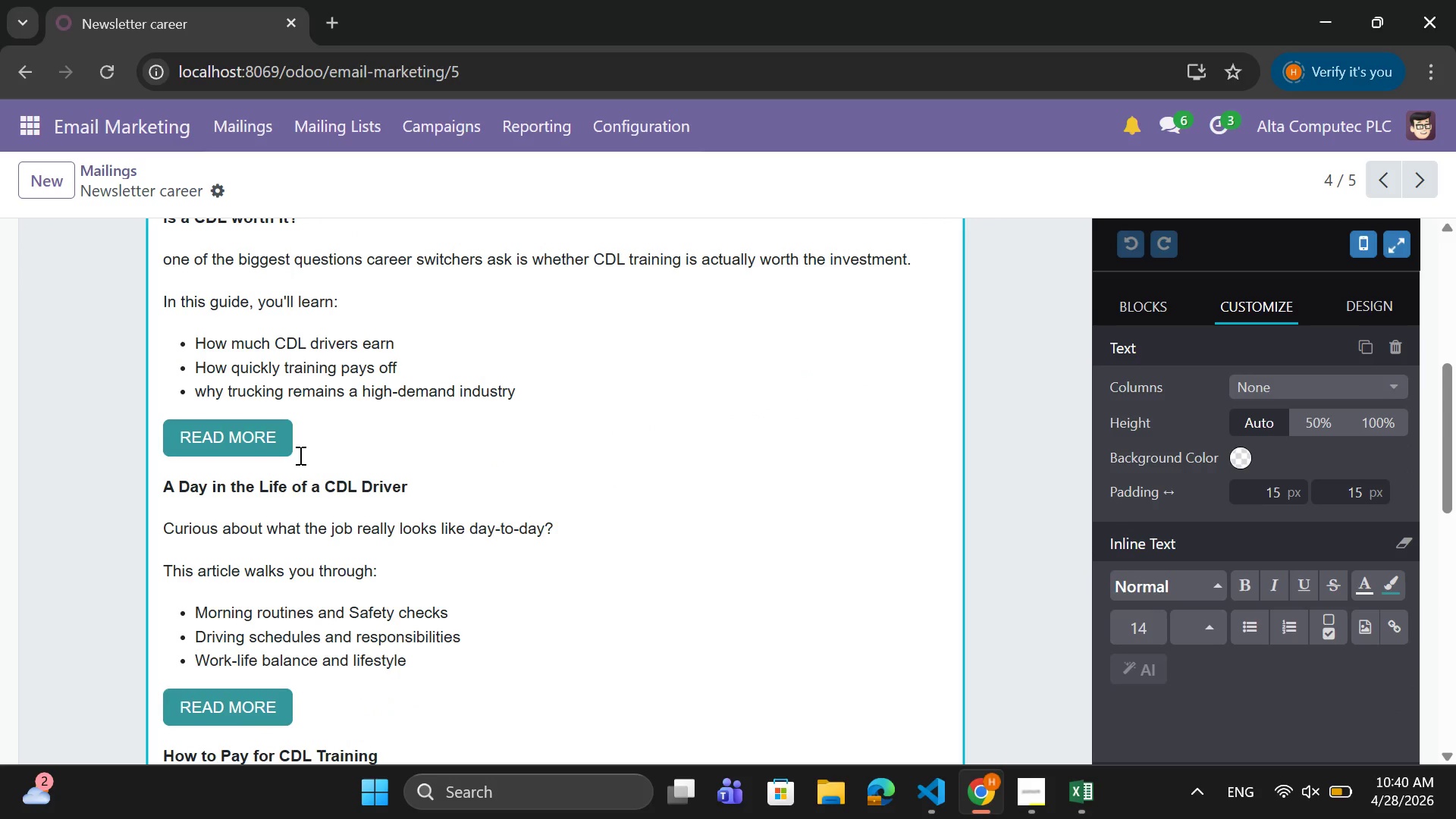 
left_click([299, 455])
 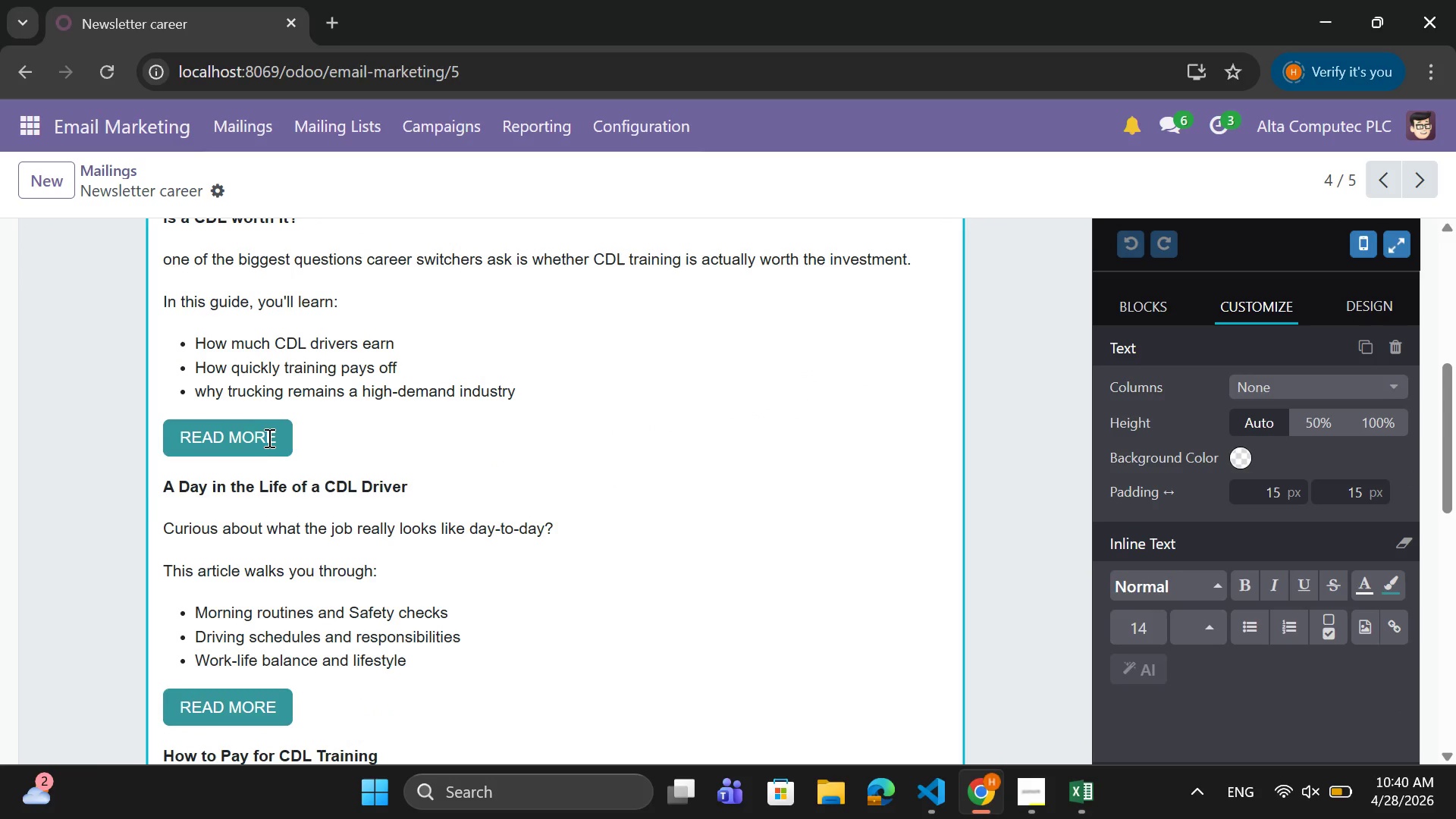 
left_click([268, 437])
 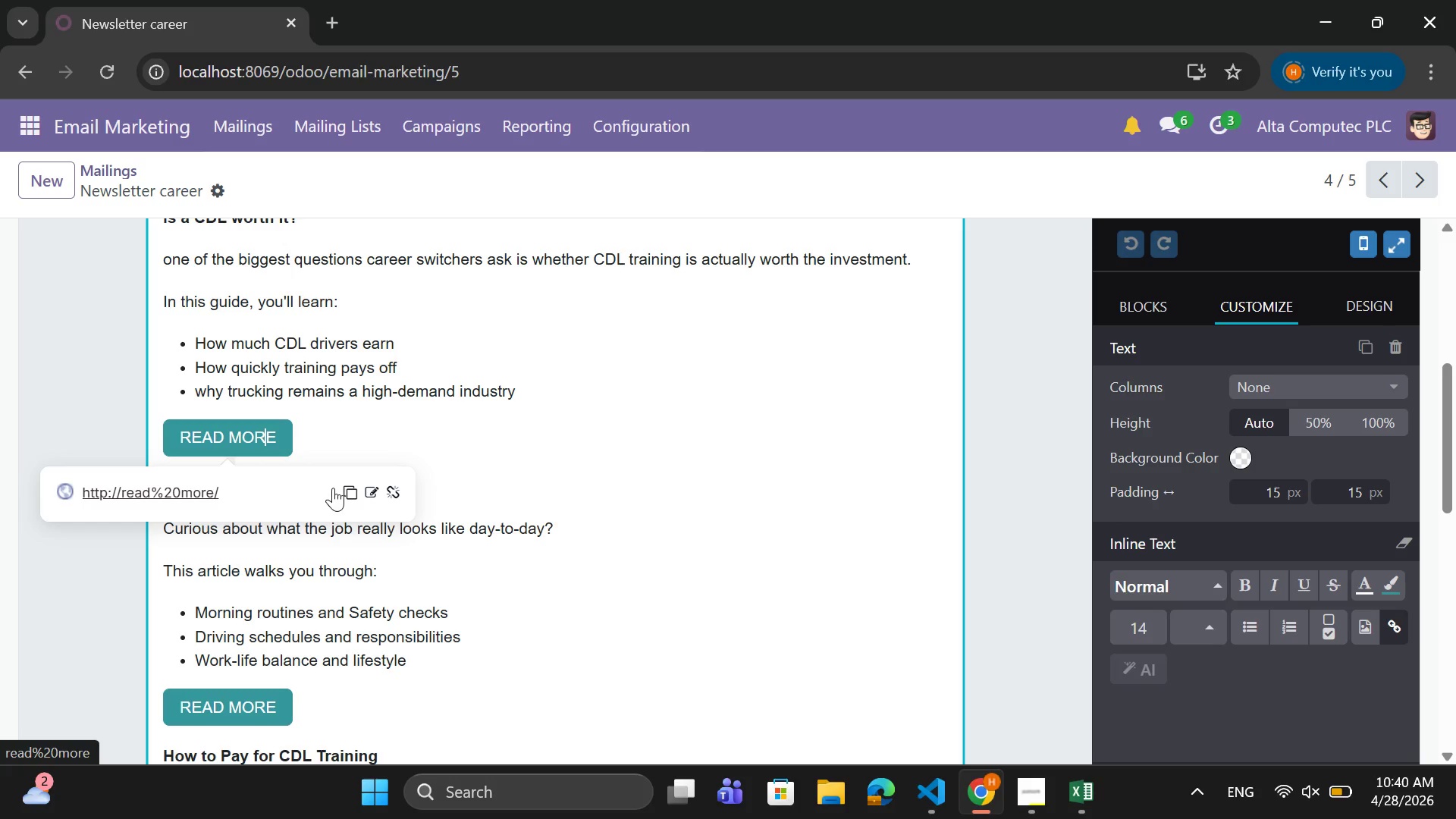 
mouse_move([372, 491])
 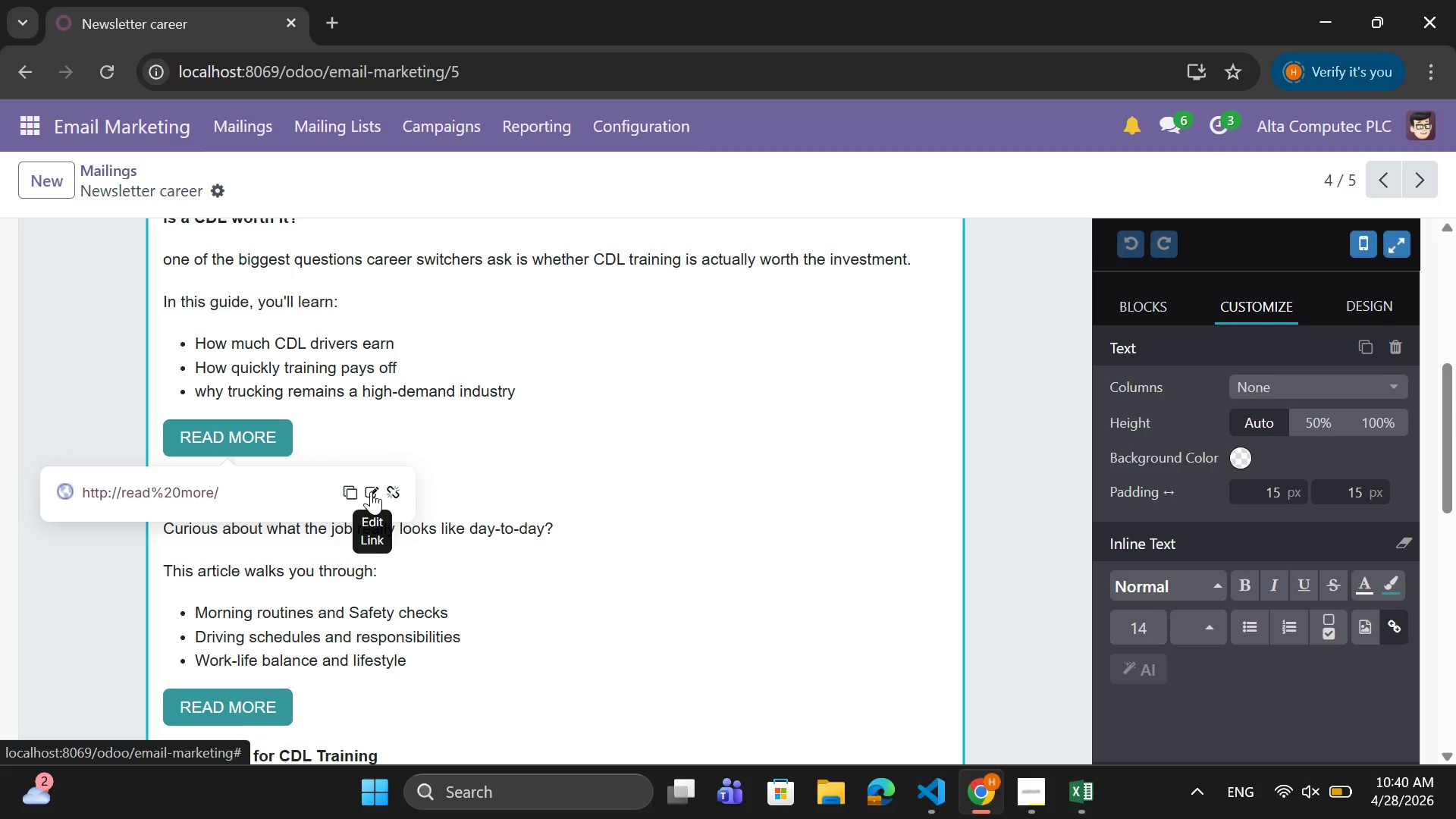 
left_click([371, 491])
 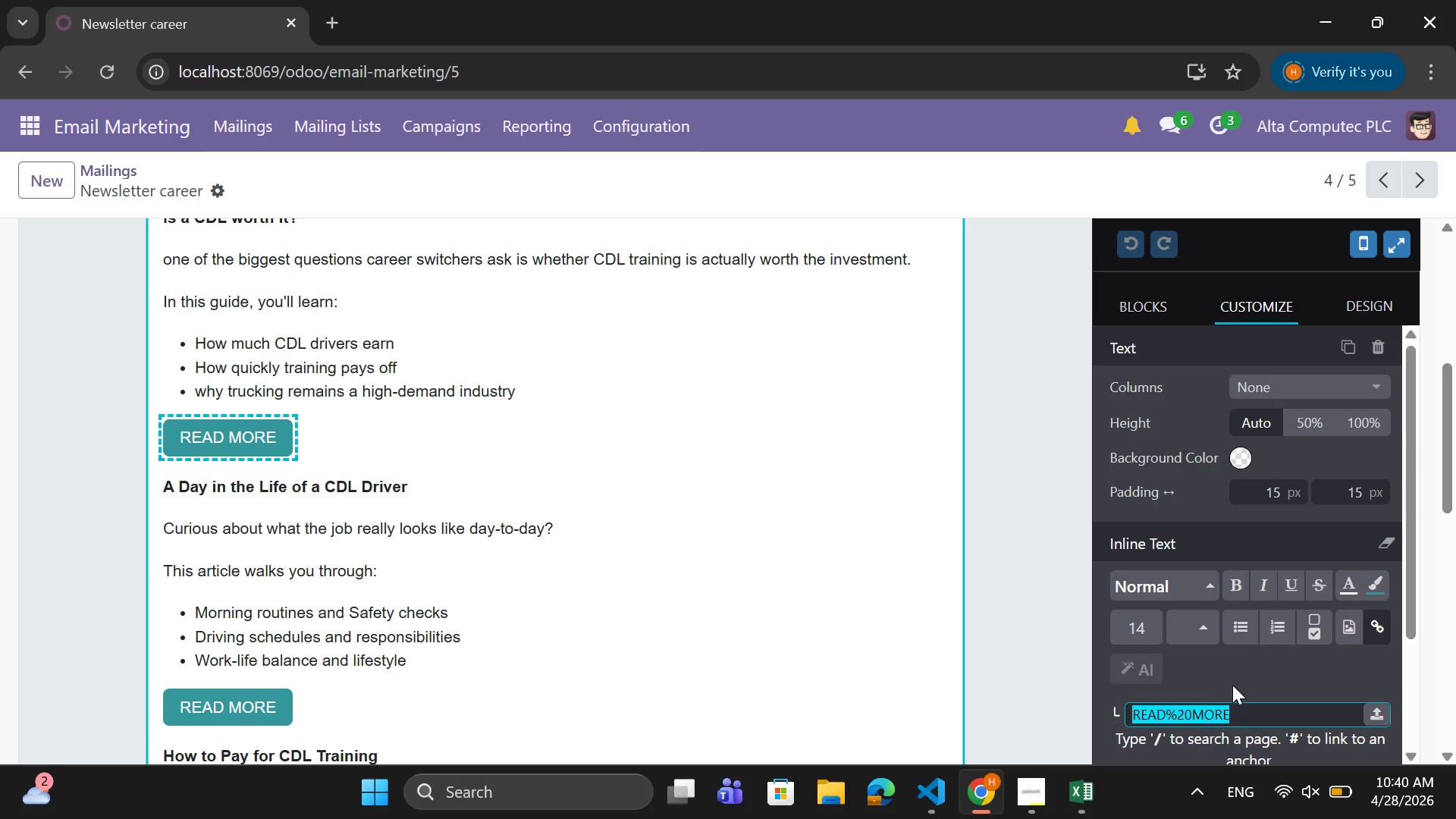 
key(Control+V)
 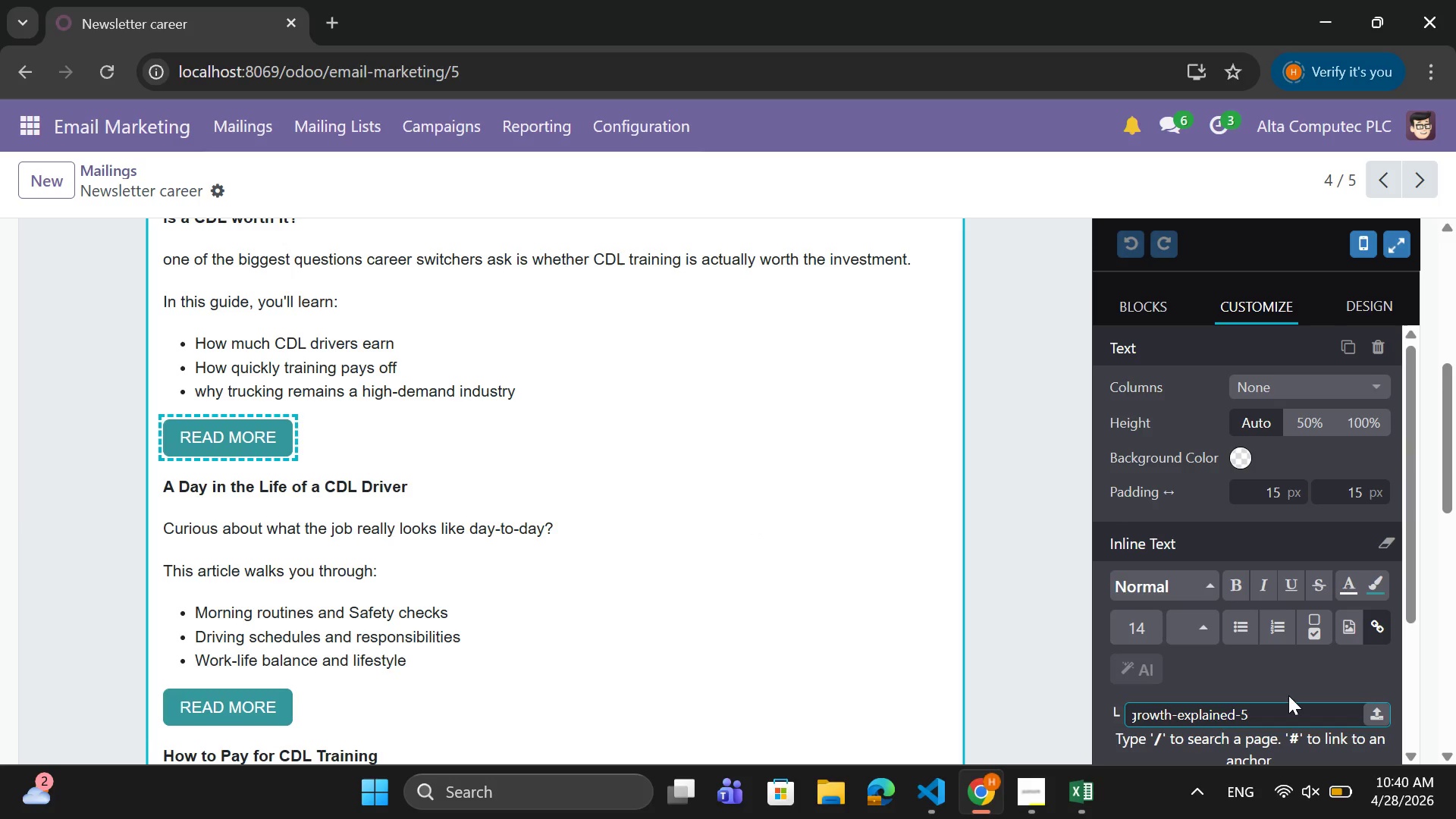 
key(Backspace)
 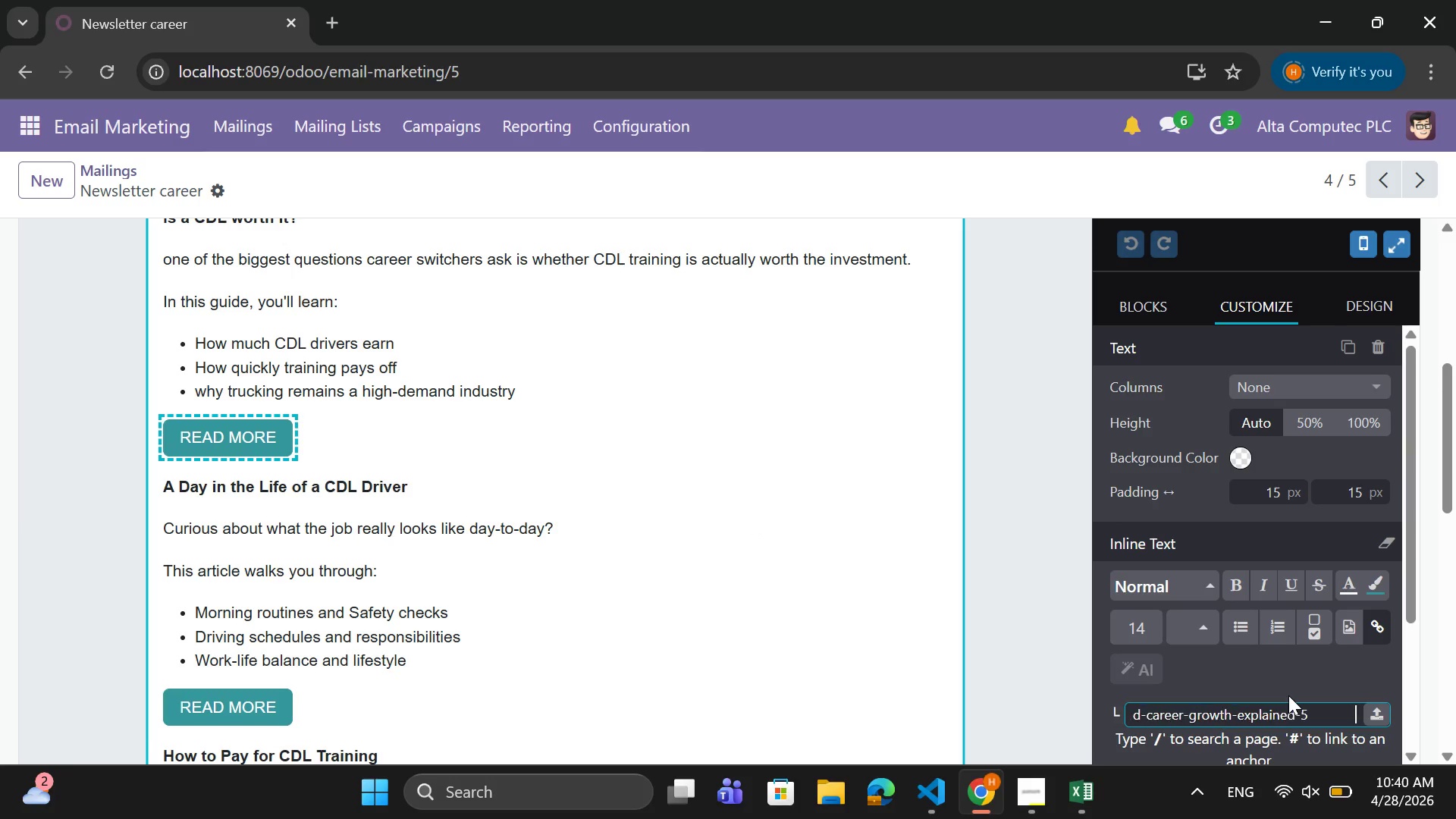 
key(Backspace)
 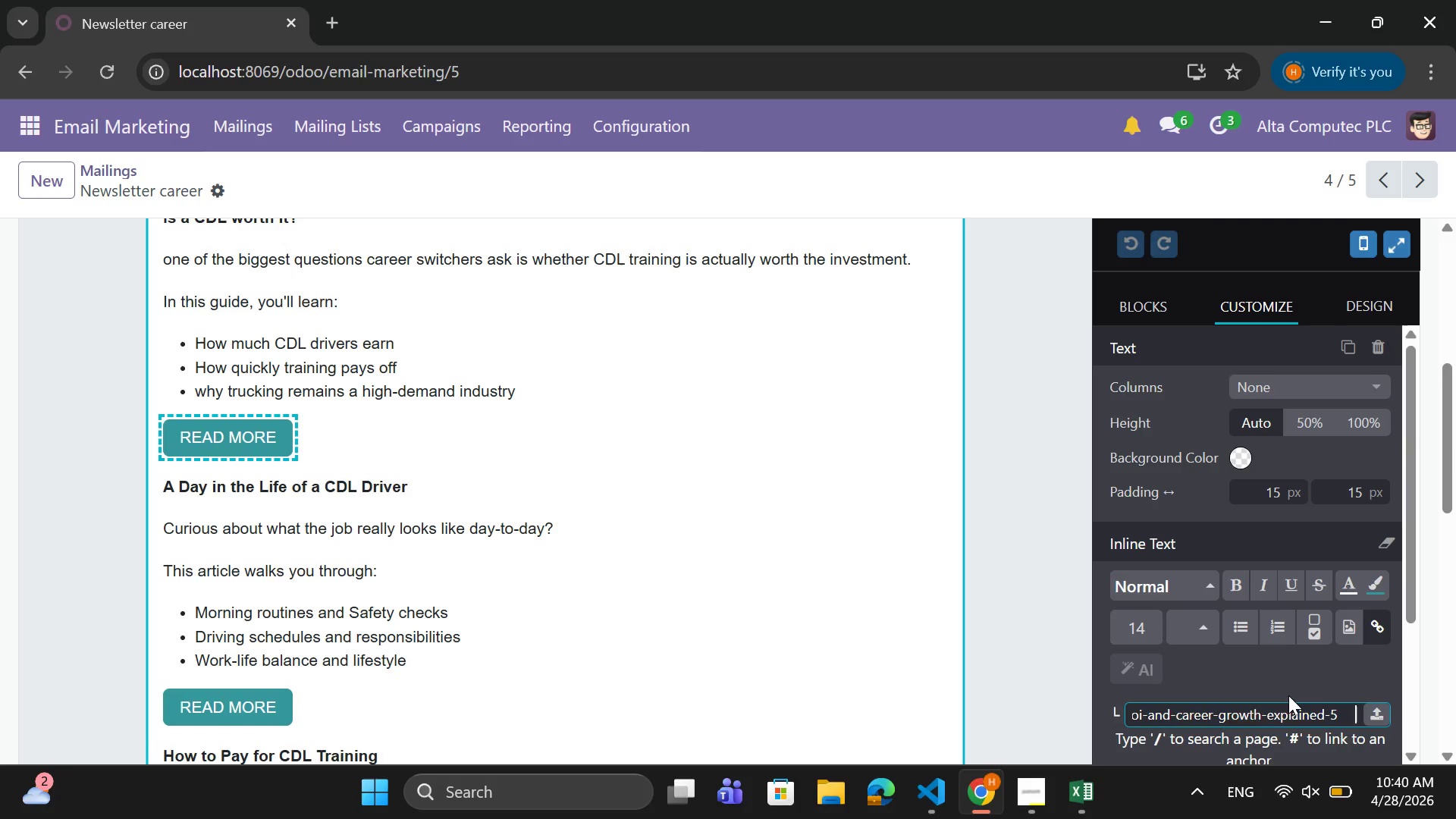 
key(Backspace)
 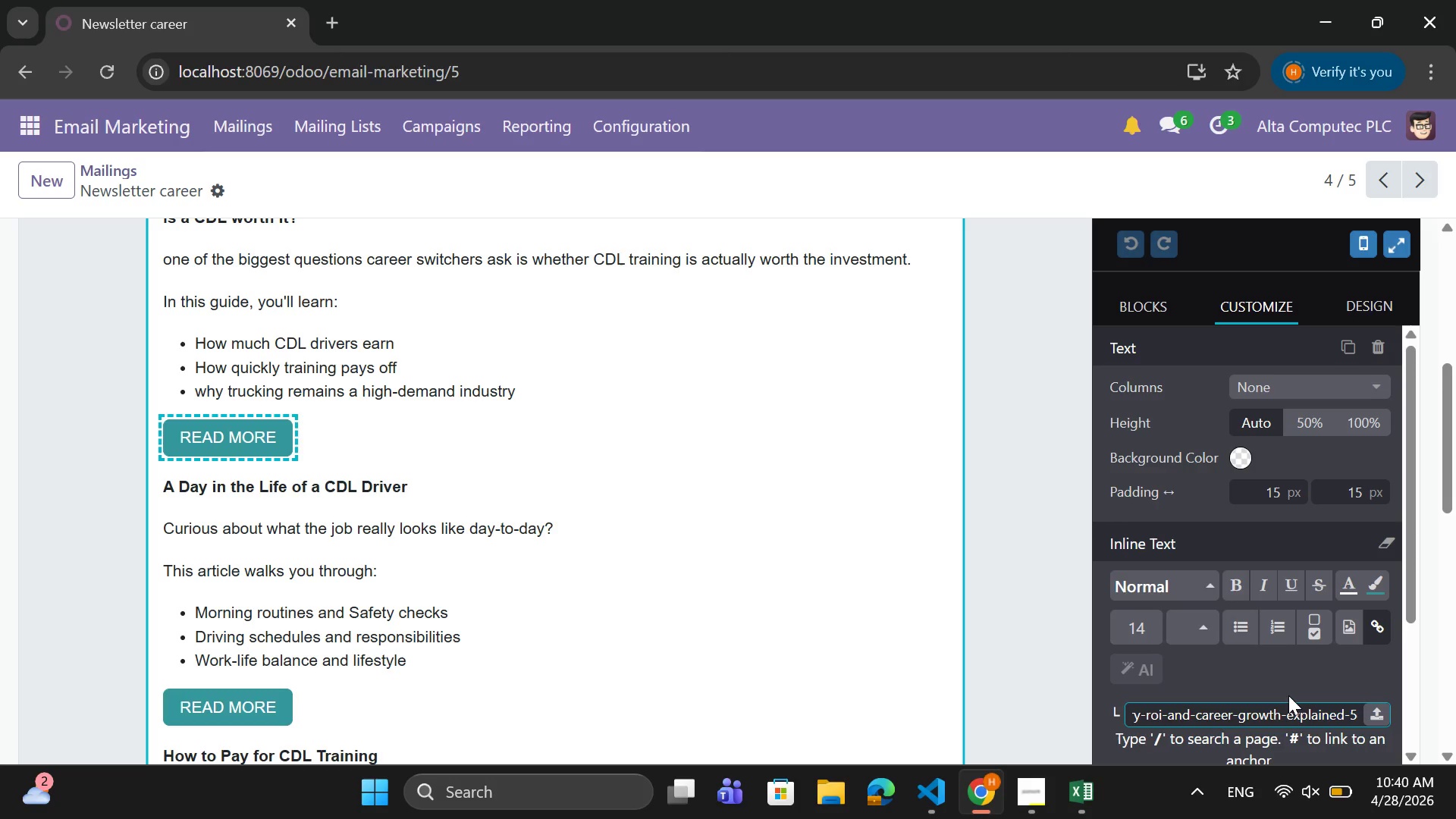 
key(Backspace)
 